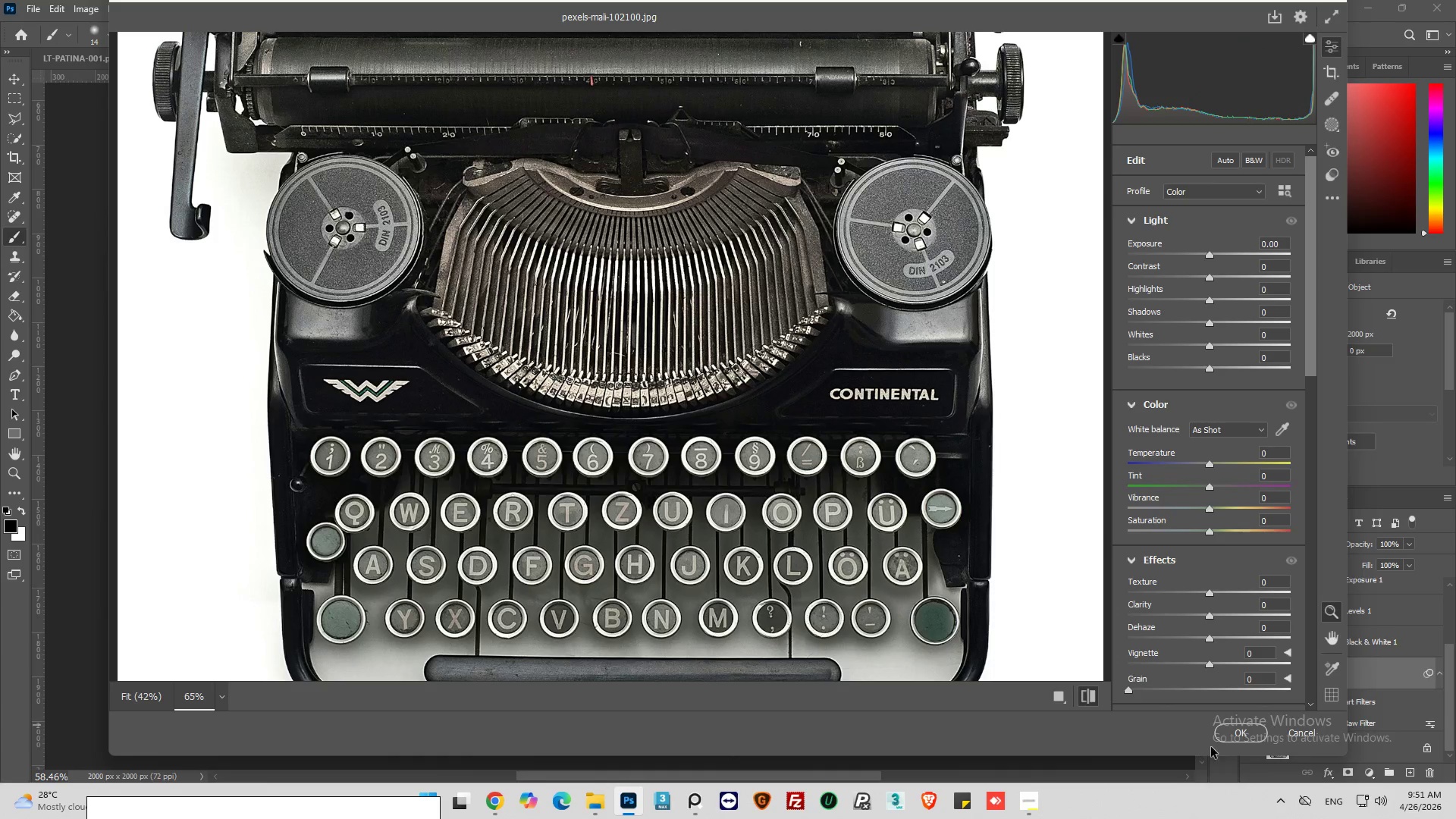 
mouse_move([1213, 720])
 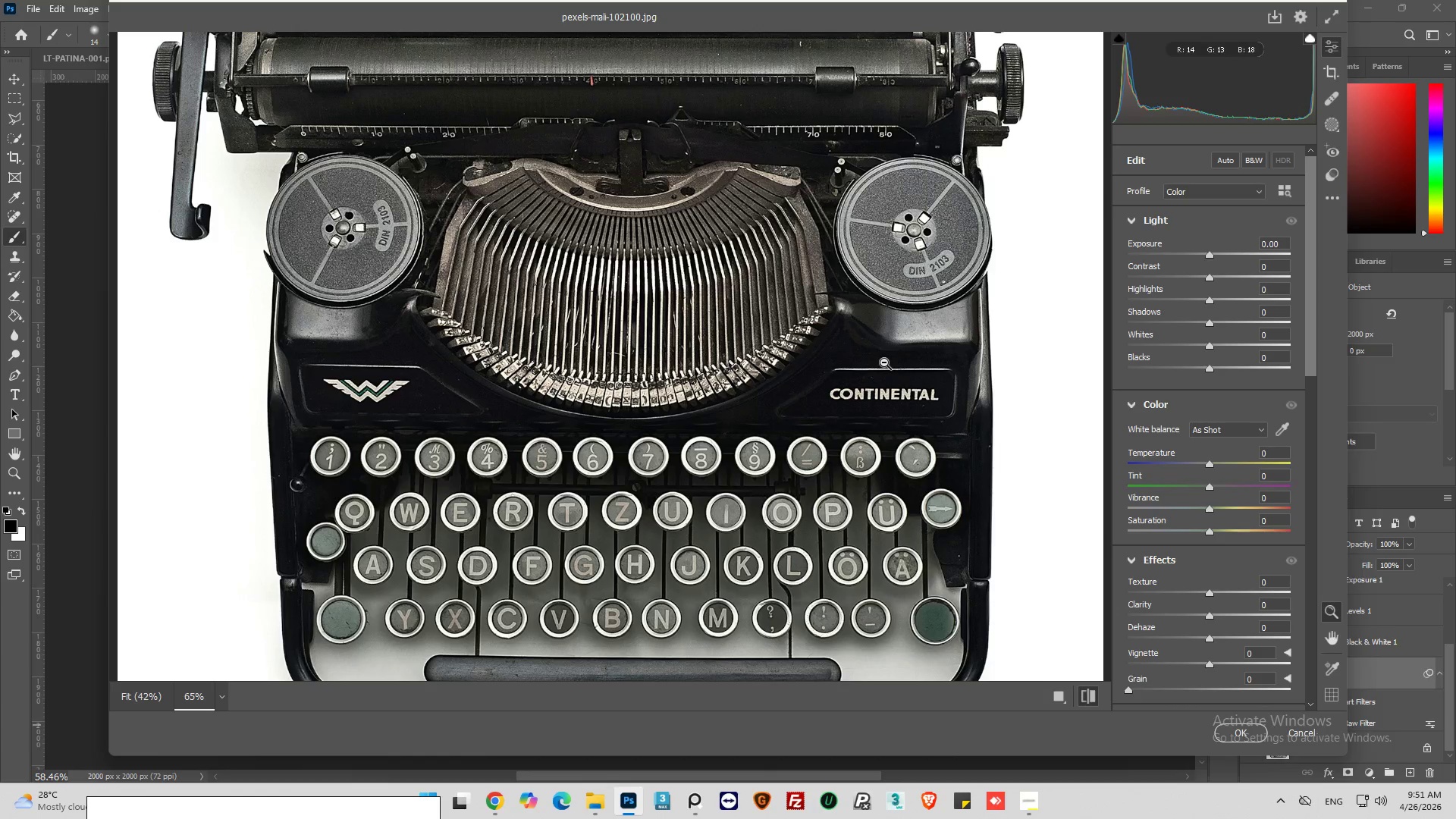 
scroll: coordinate [884, 362], scroll_direction: up, amount: 1.0
 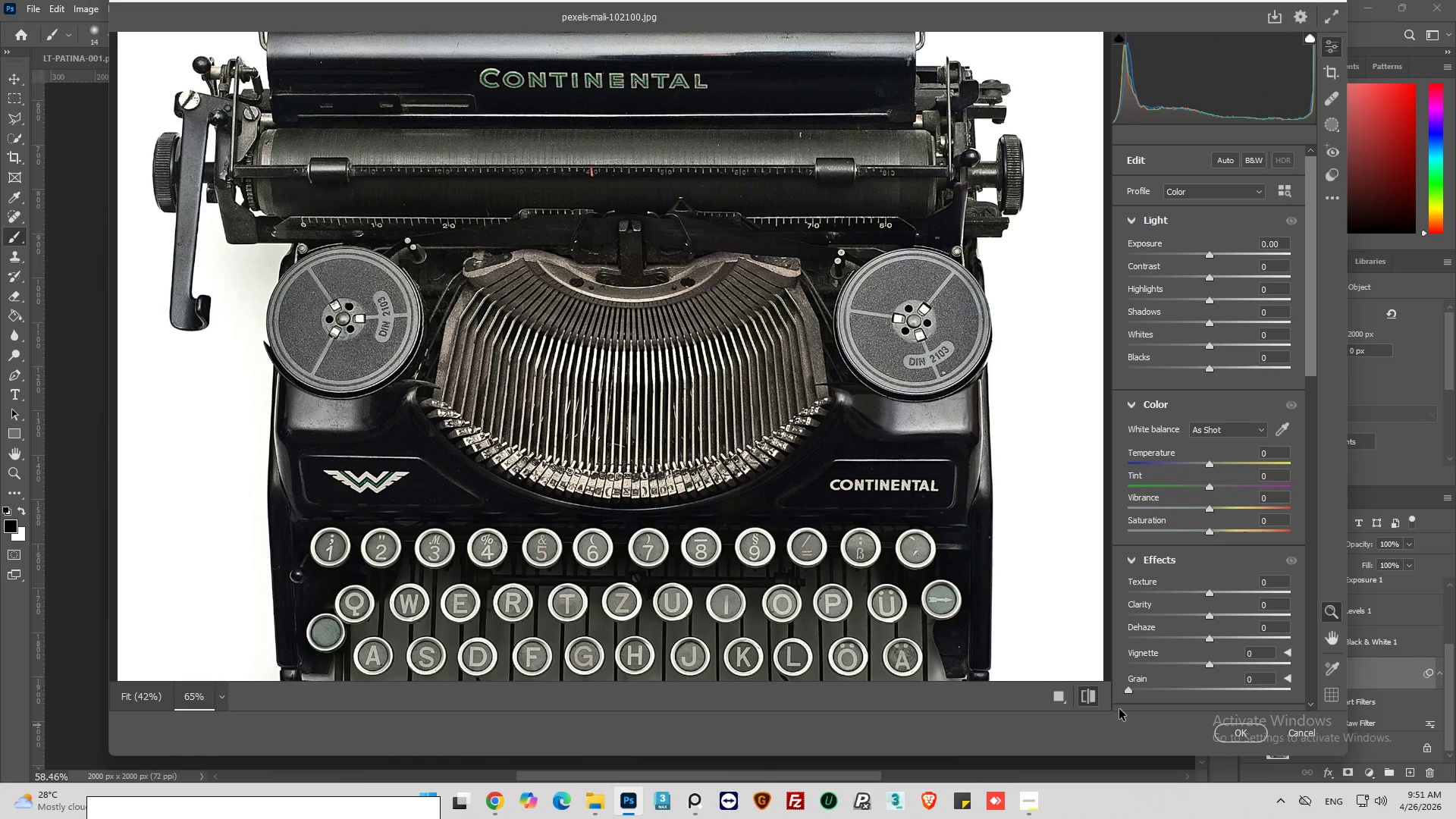 
left_click([1090, 695])
 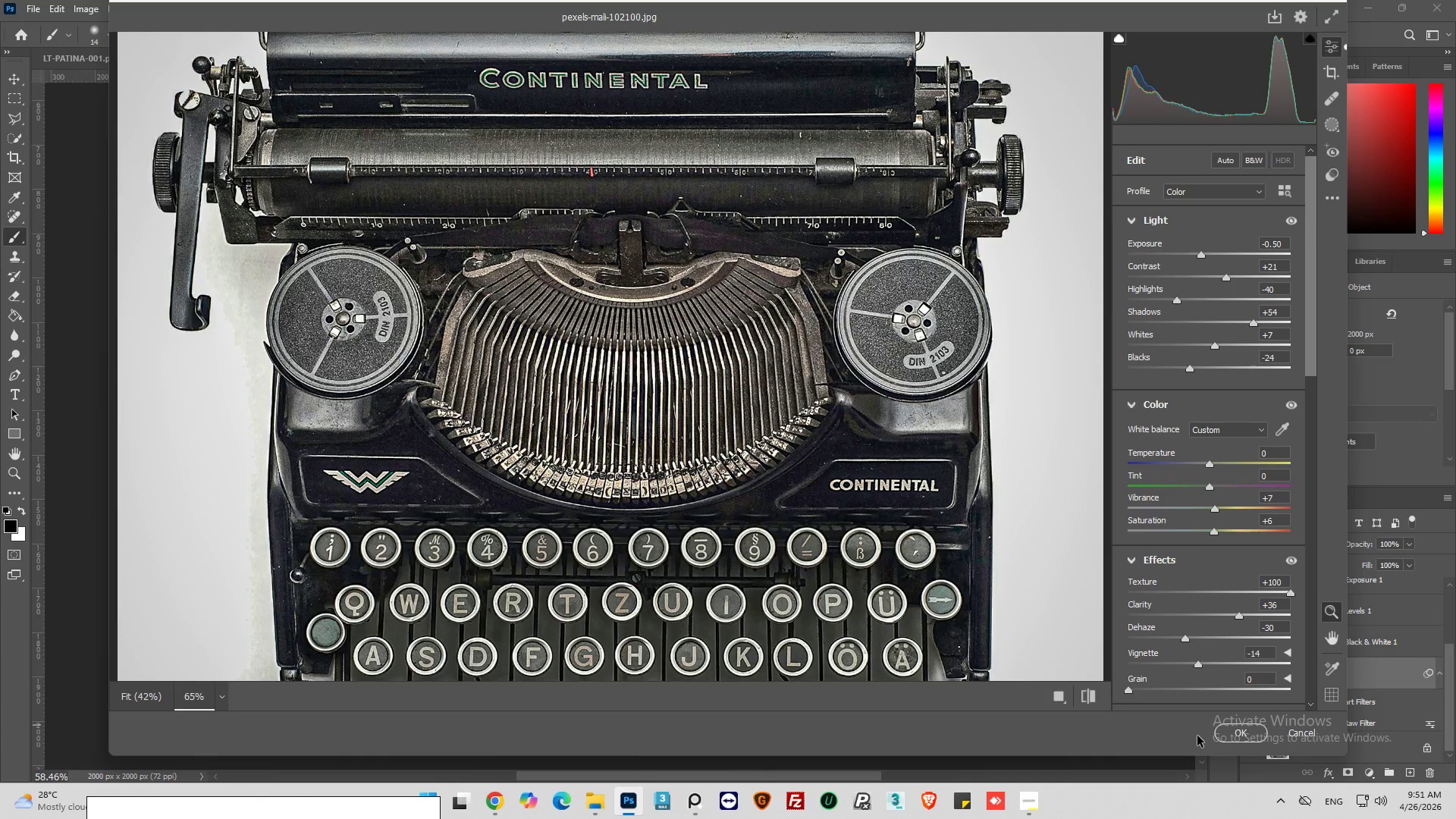 
wait(5.75)
 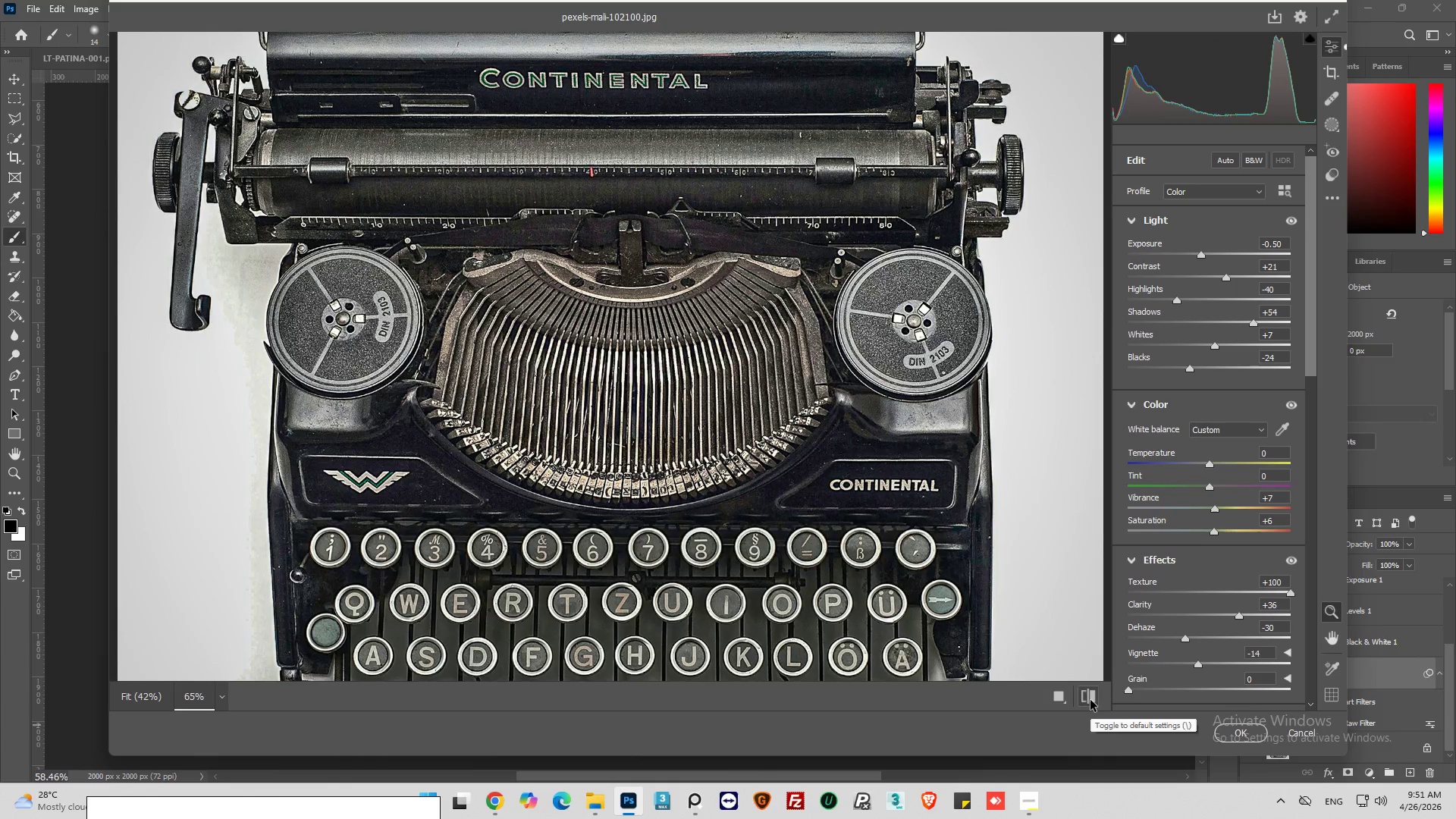 
scroll: coordinate [790, 455], scroll_direction: down, amount: 1.0
 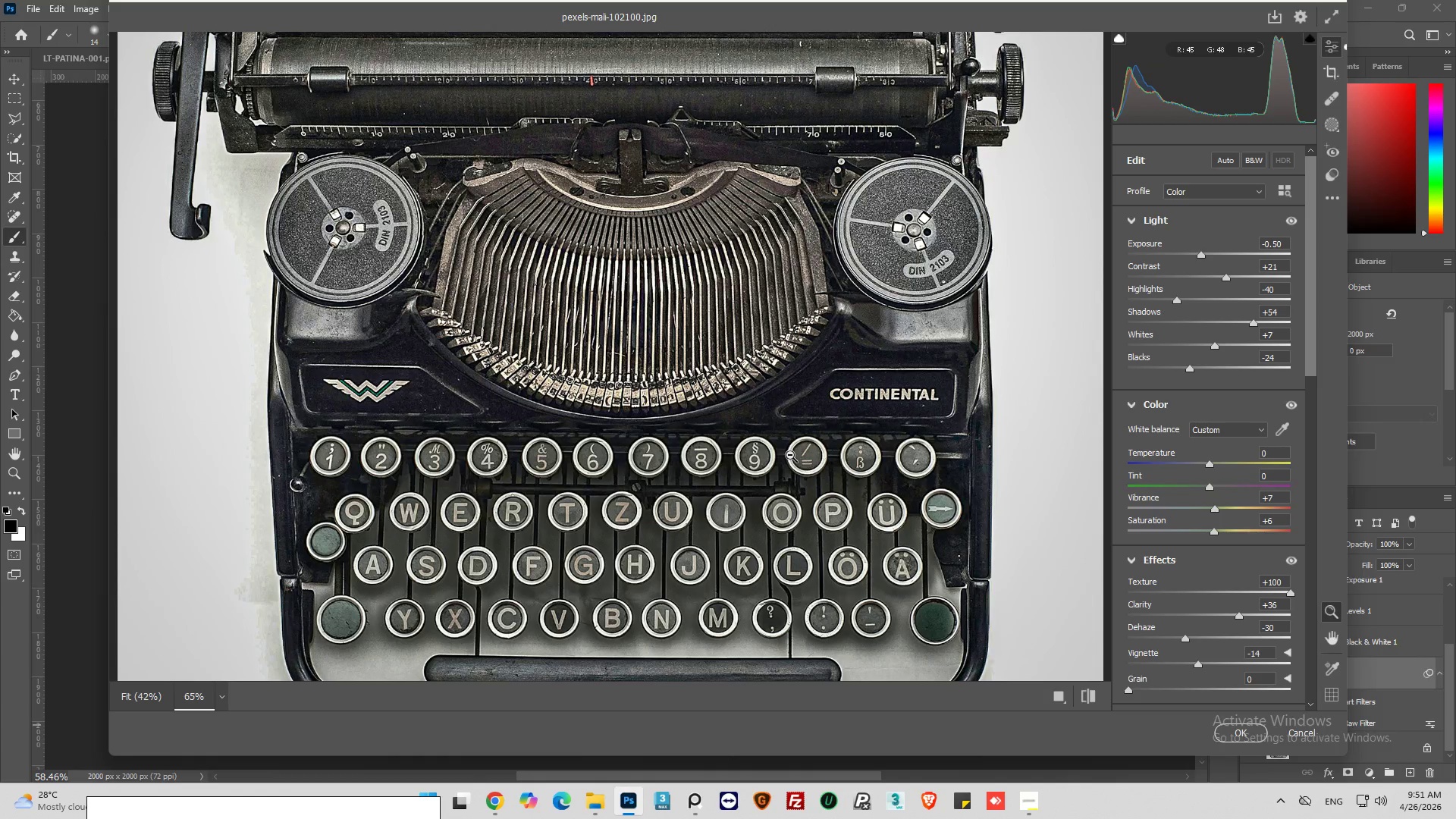 
scroll: coordinate [778, 455], scroll_direction: up, amount: 1.0
 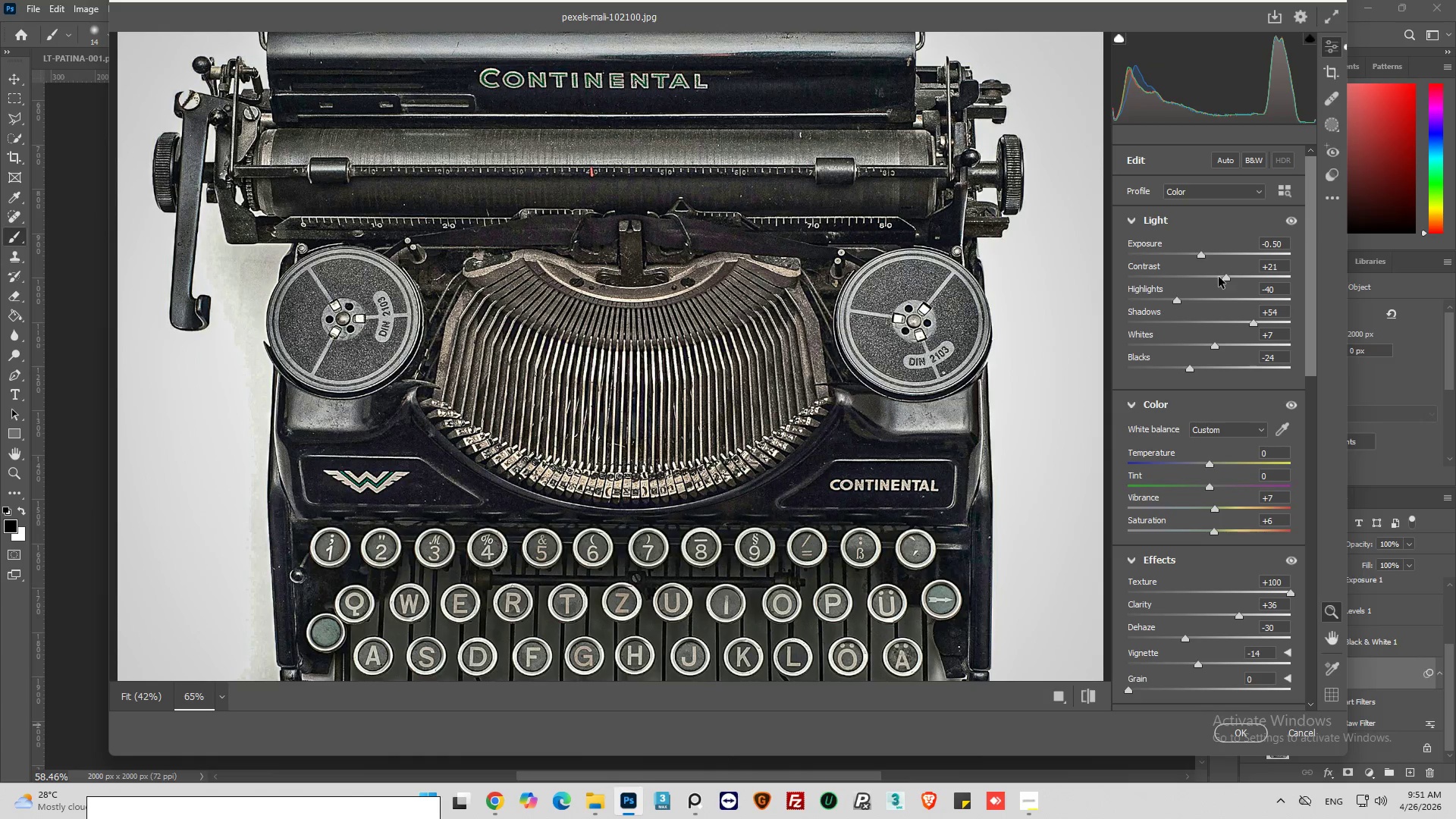 
left_click_drag(start_coordinate=[1229, 277], to_coordinate=[1268, 272])
 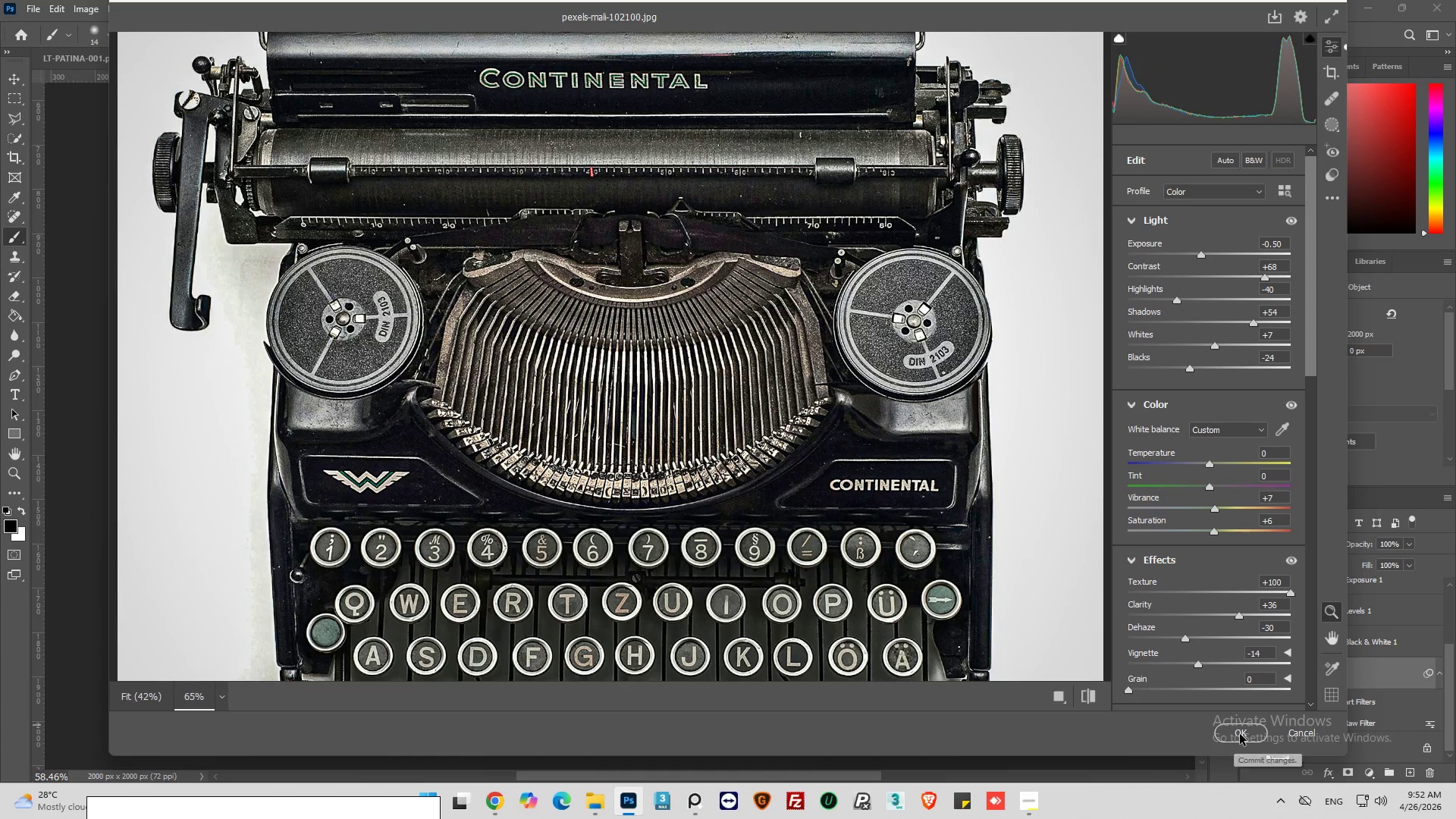 
left_click([1242, 734])
 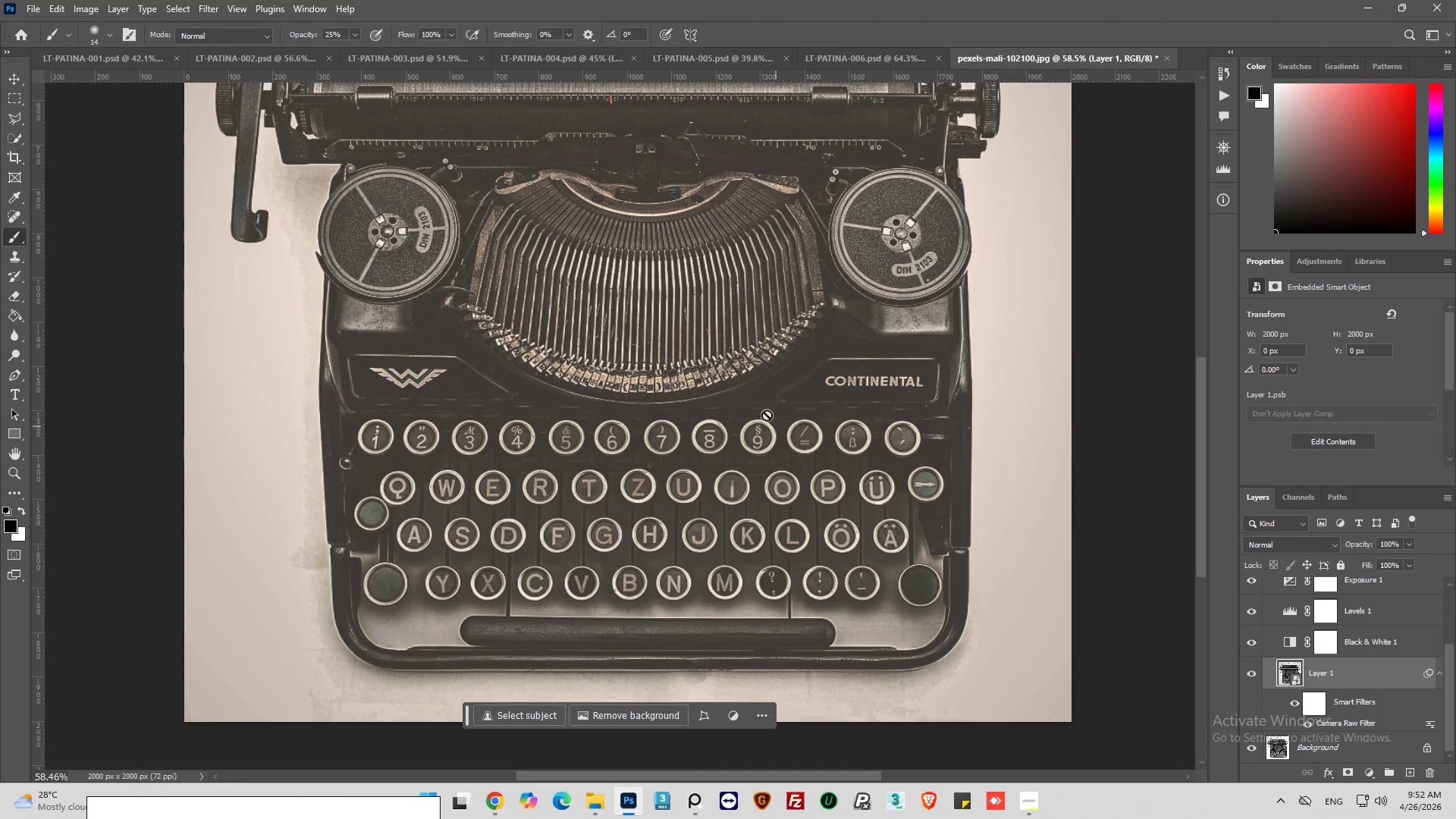 
hold_key(key=AltLeft, duration=0.42)
 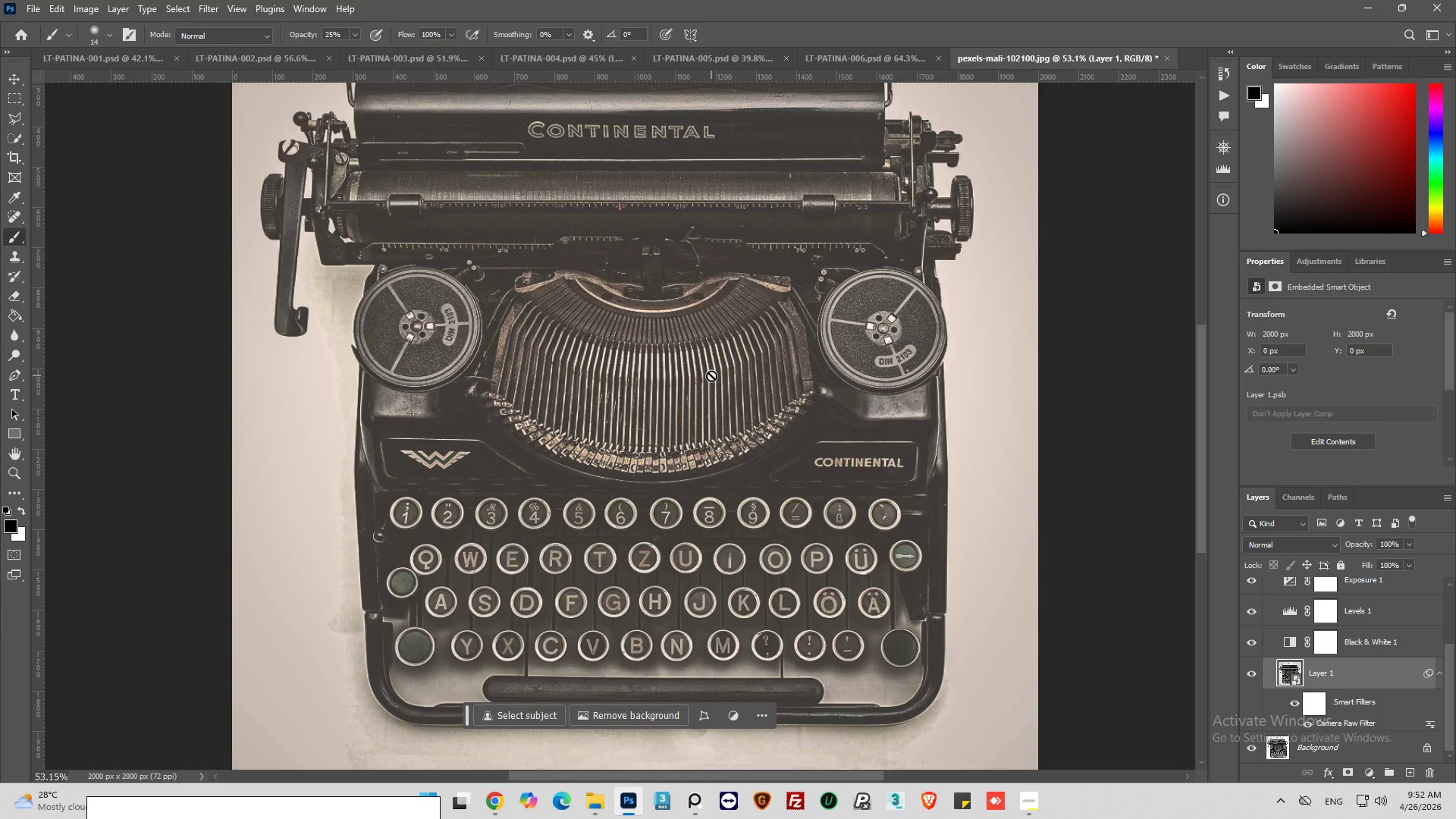 
scroll: coordinate [745, 416], scroll_direction: up, amount: 17.0
 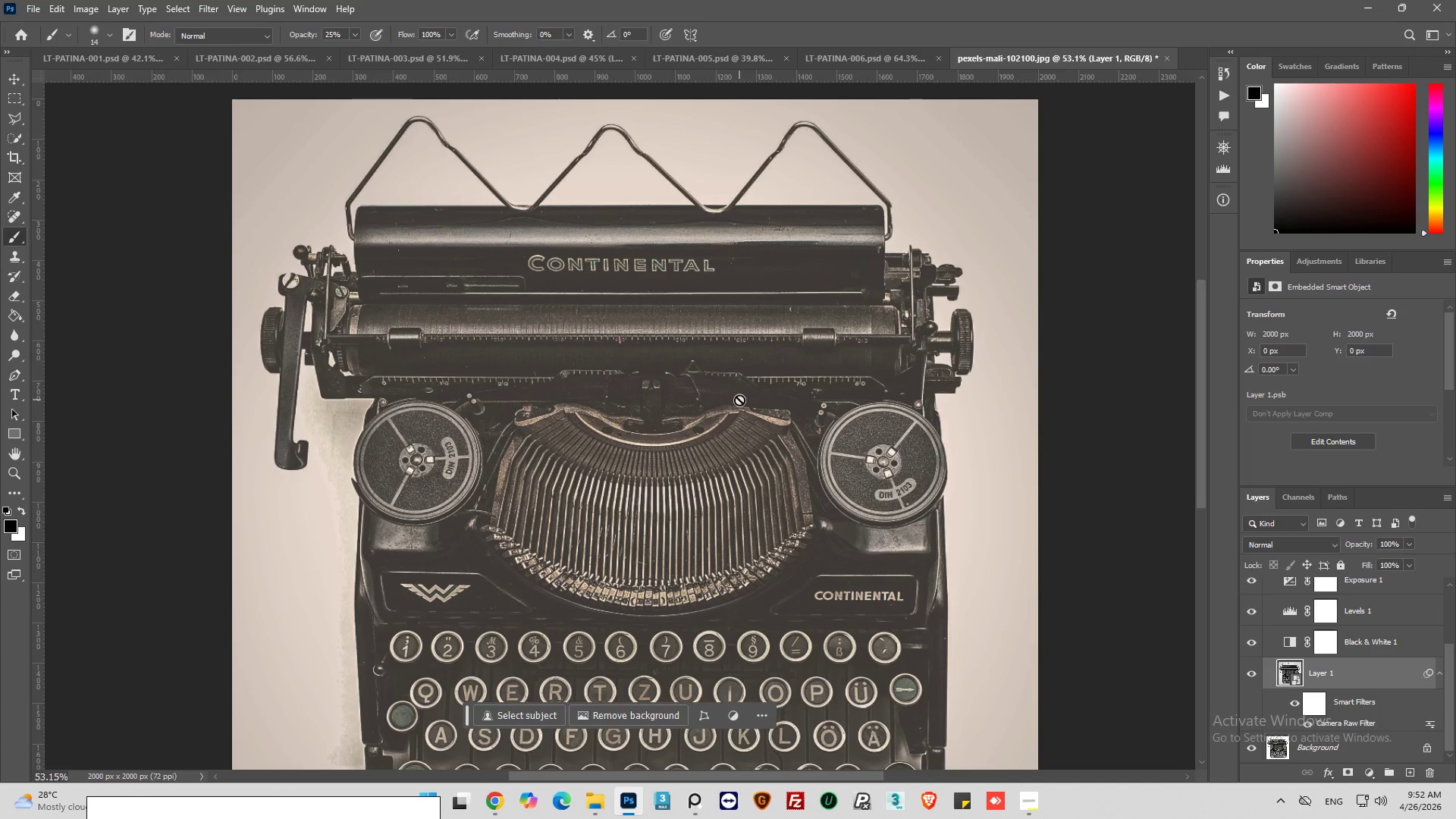 
wait(5.72)
 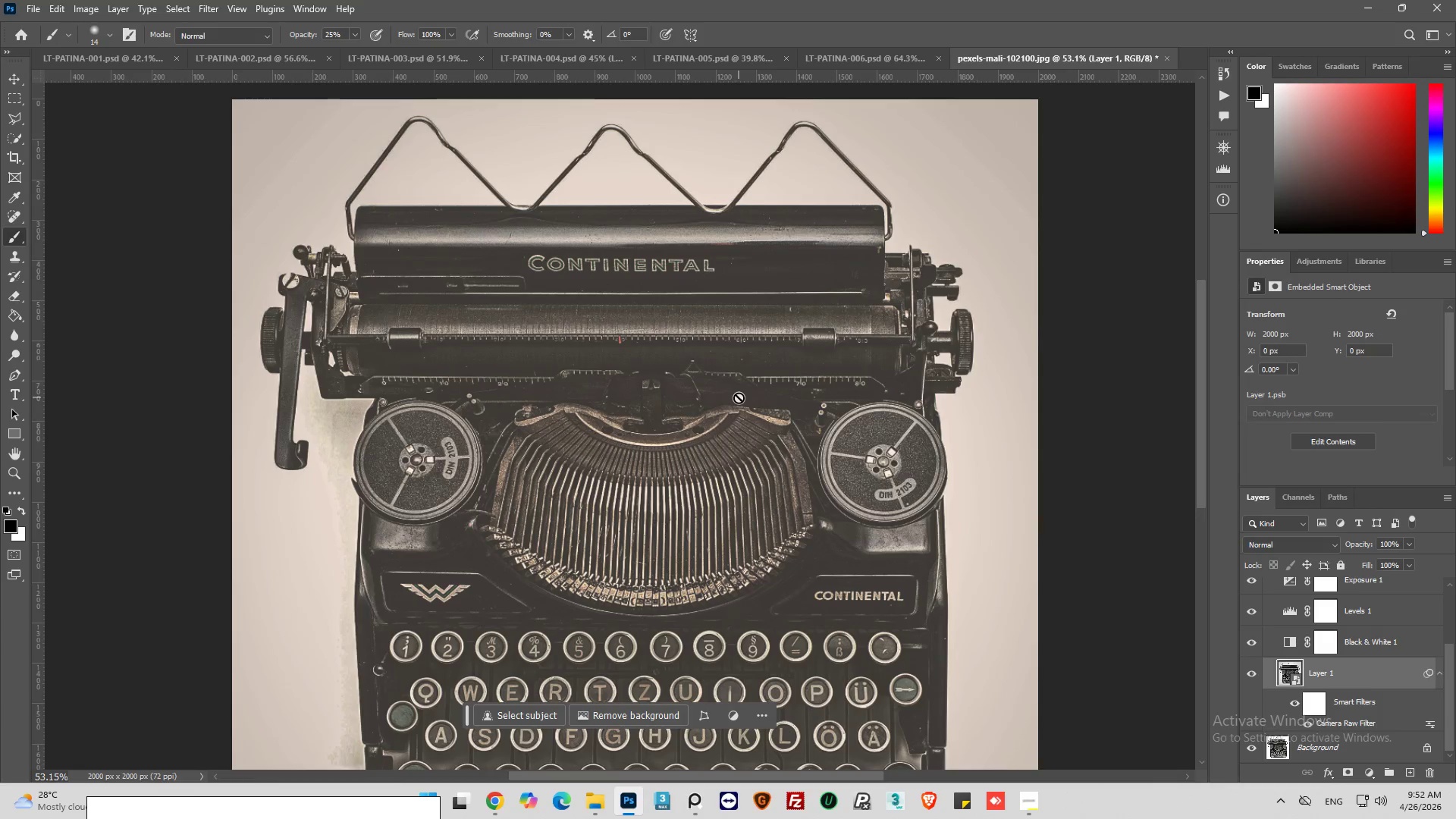 
scroll: coordinate [811, 502], scroll_direction: down, amount: 8.0
 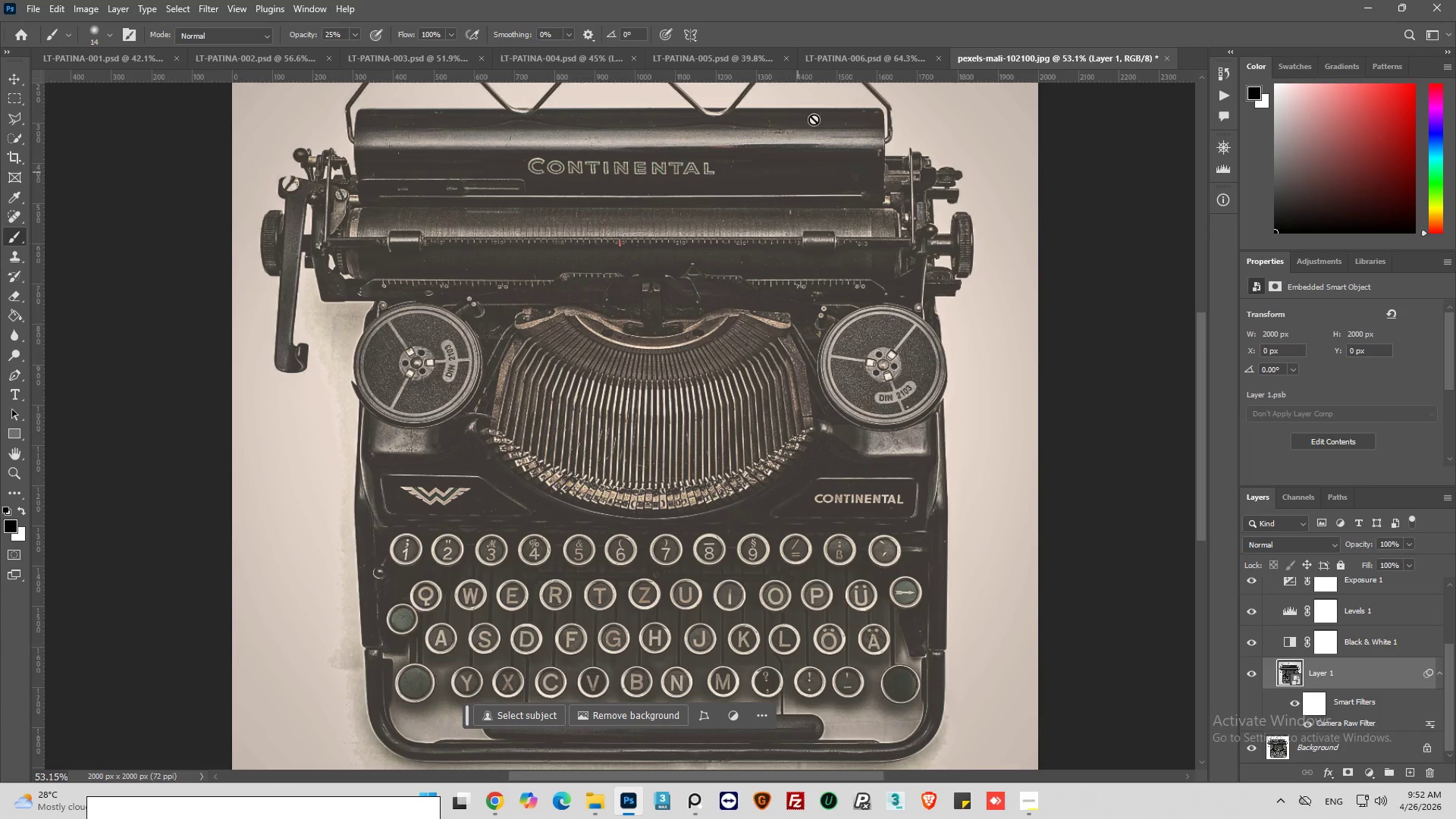 
left_click([852, 60])
 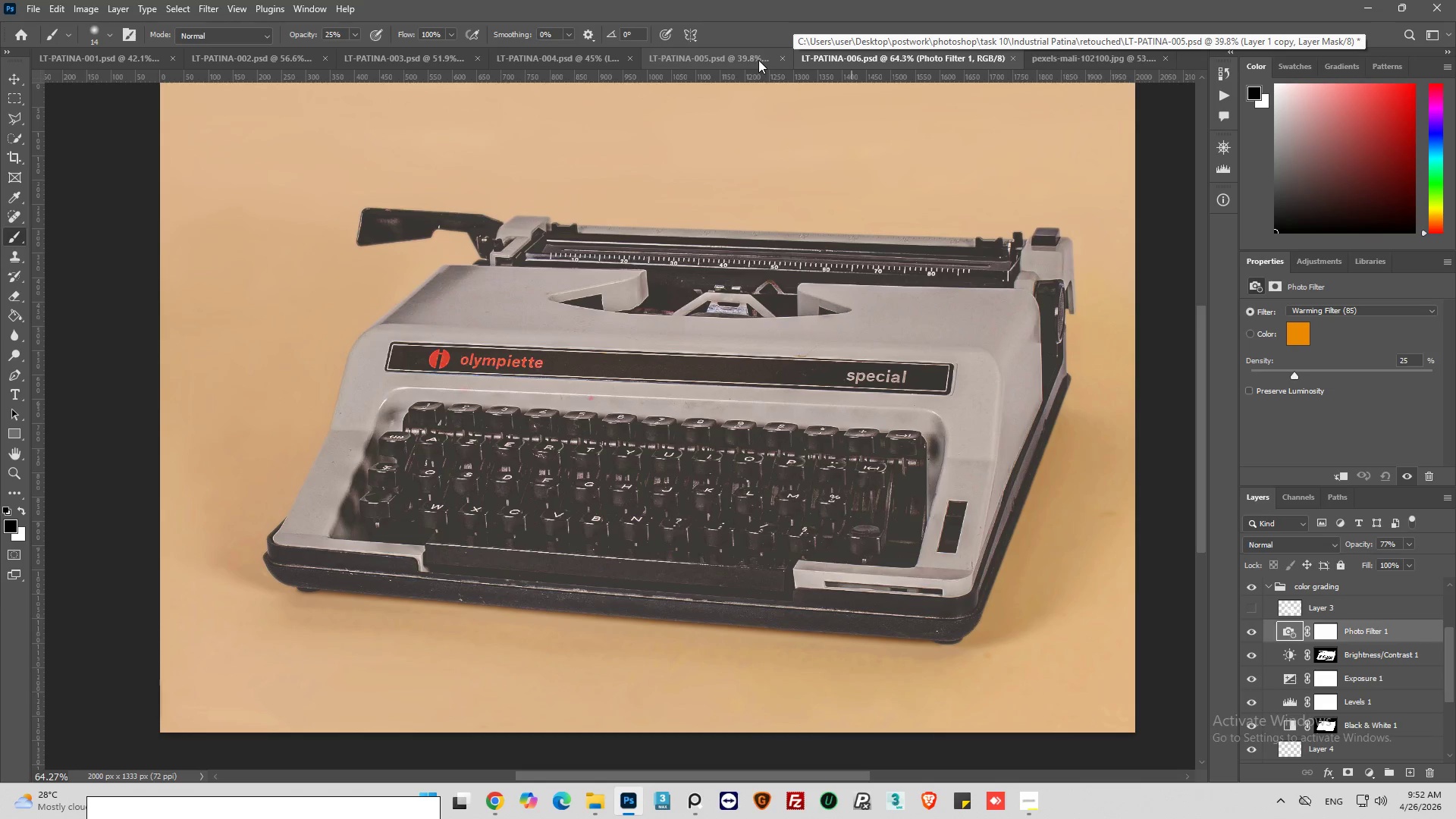 
left_click([717, 57])
 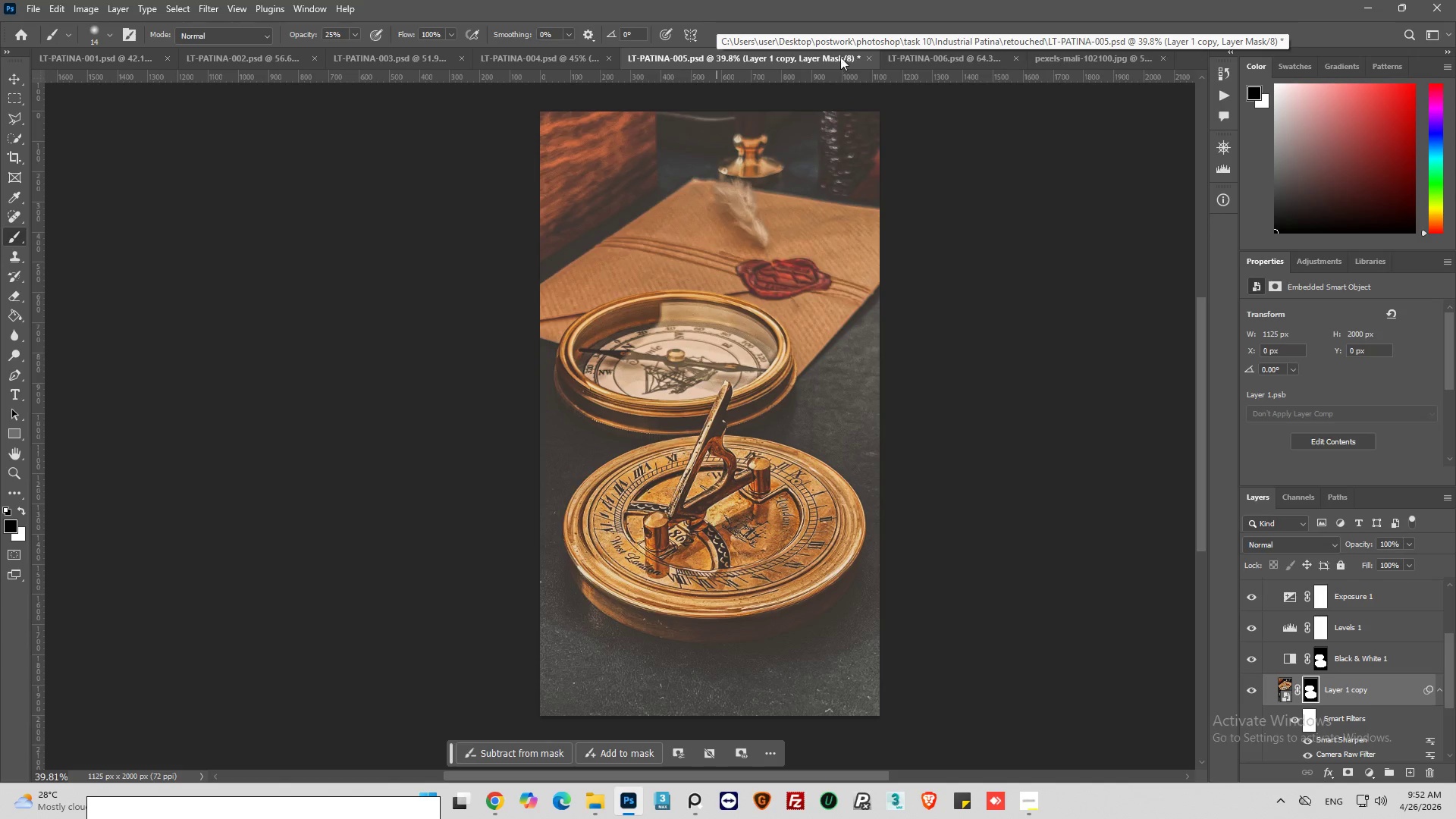 
left_click([918, 57])
 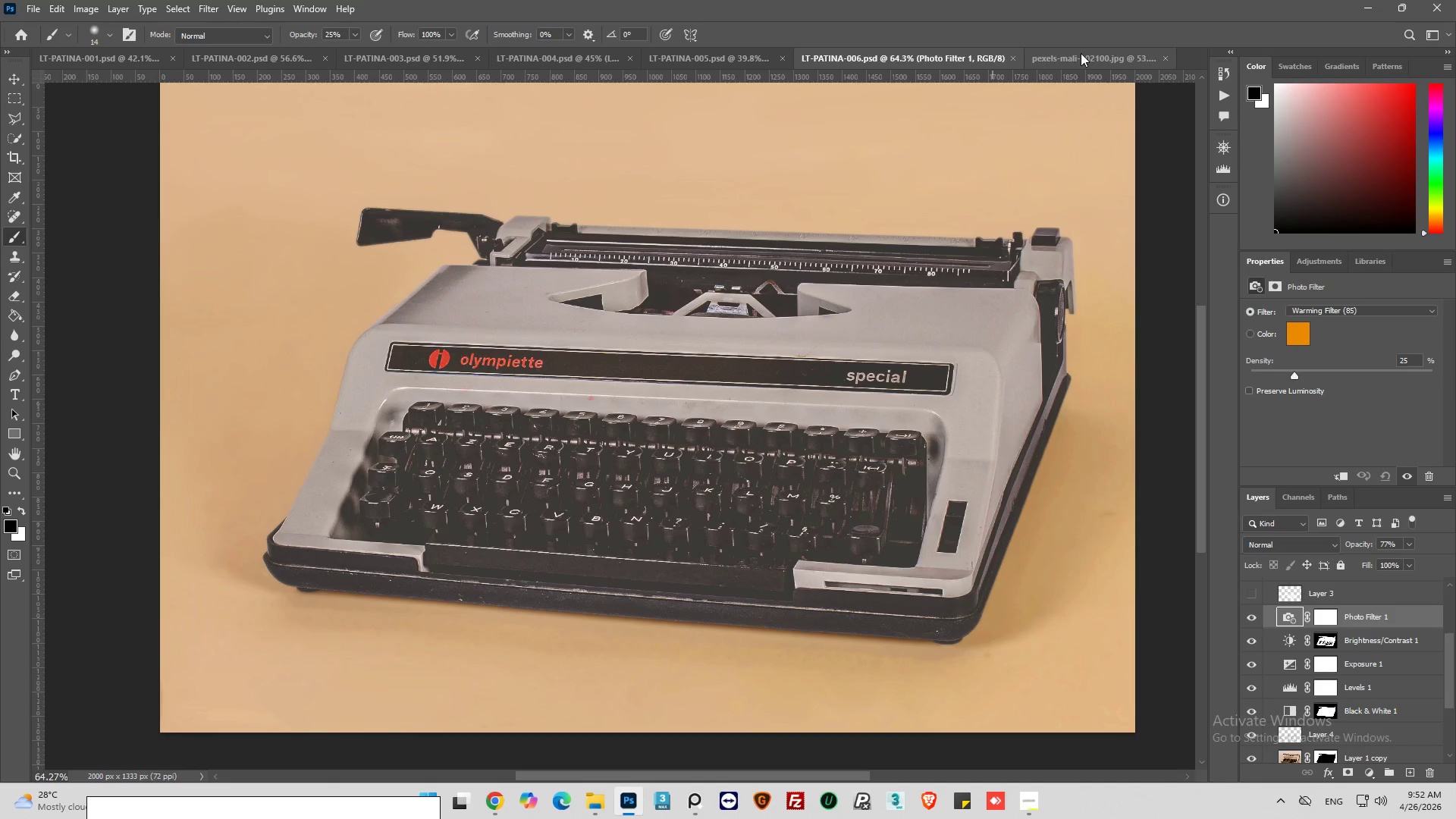 
left_click([1081, 53])
 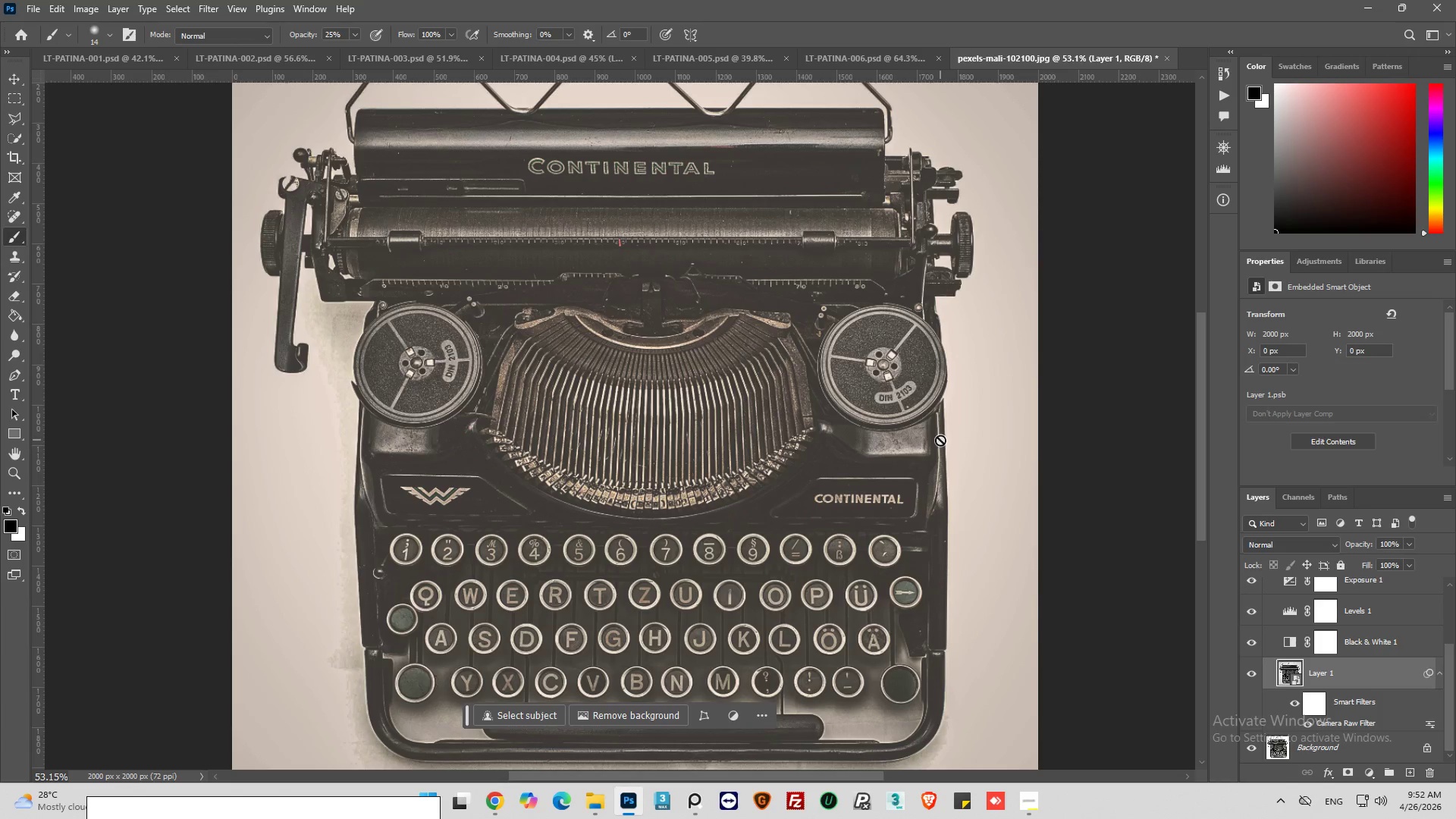 
key(Alt+AltLeft)
 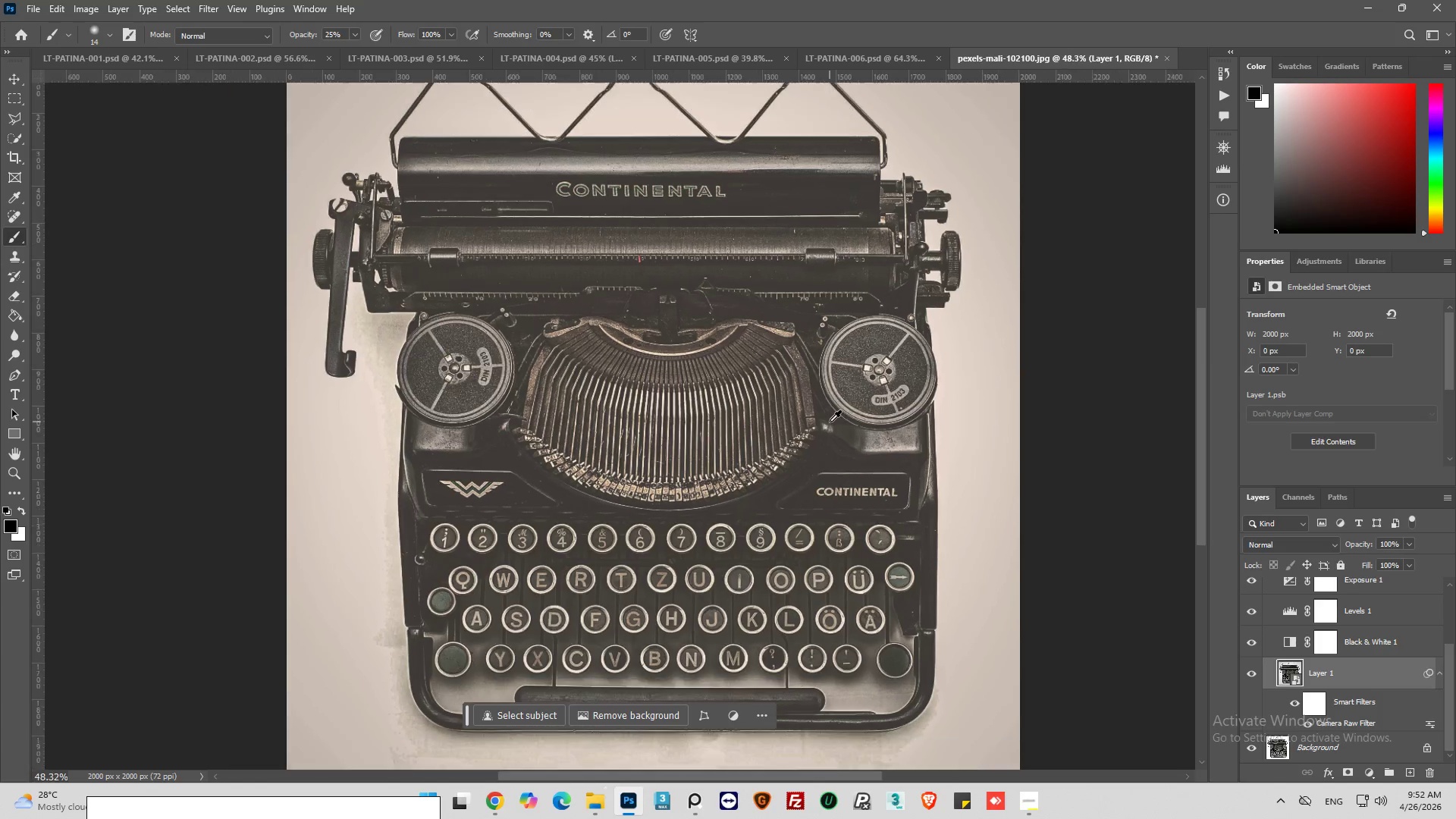 
scroll: coordinate [827, 420], scroll_direction: none, amount: 0.0
 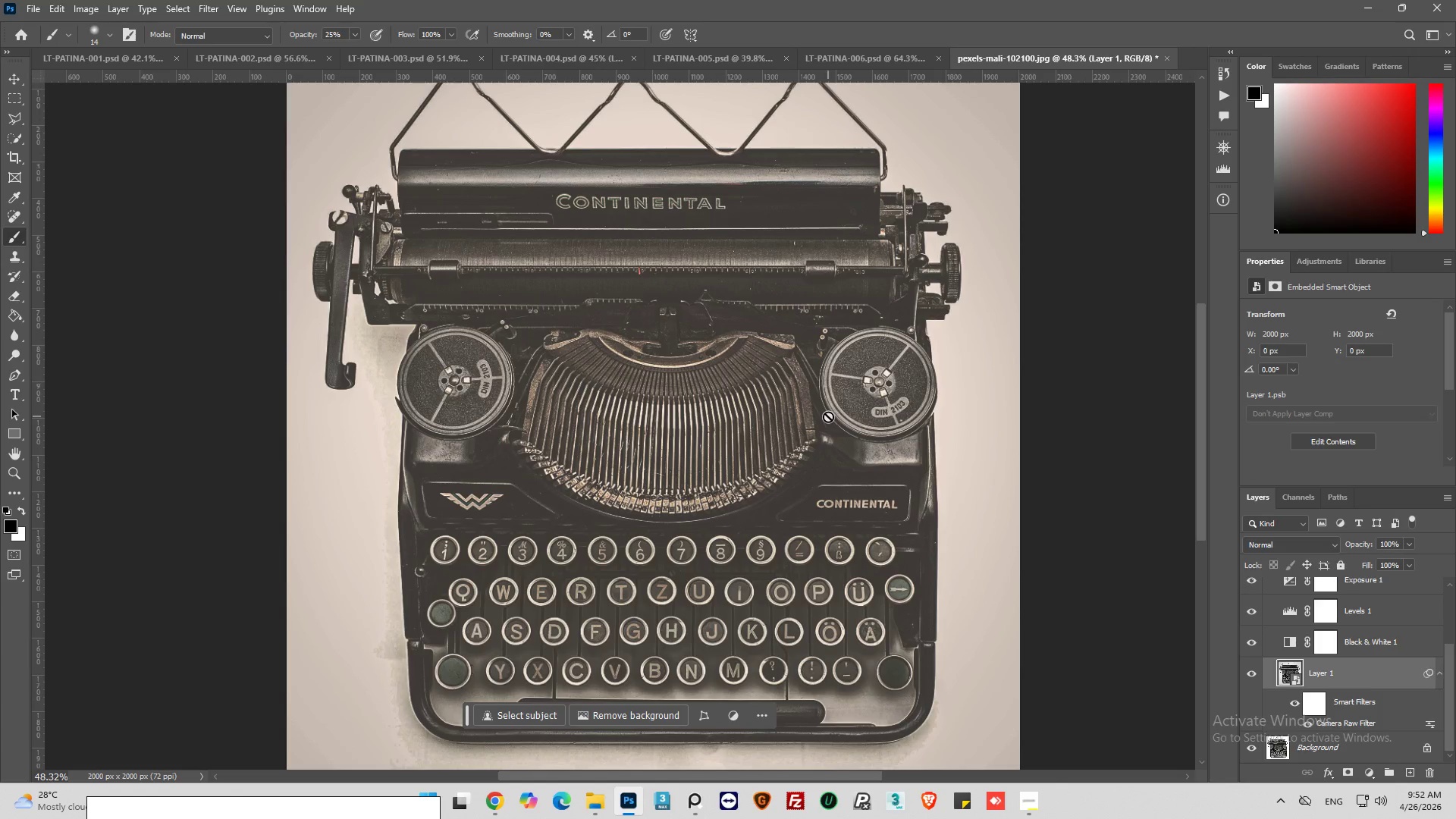 
scroll: coordinate [829, 414], scroll_direction: up, amount: 4.0
 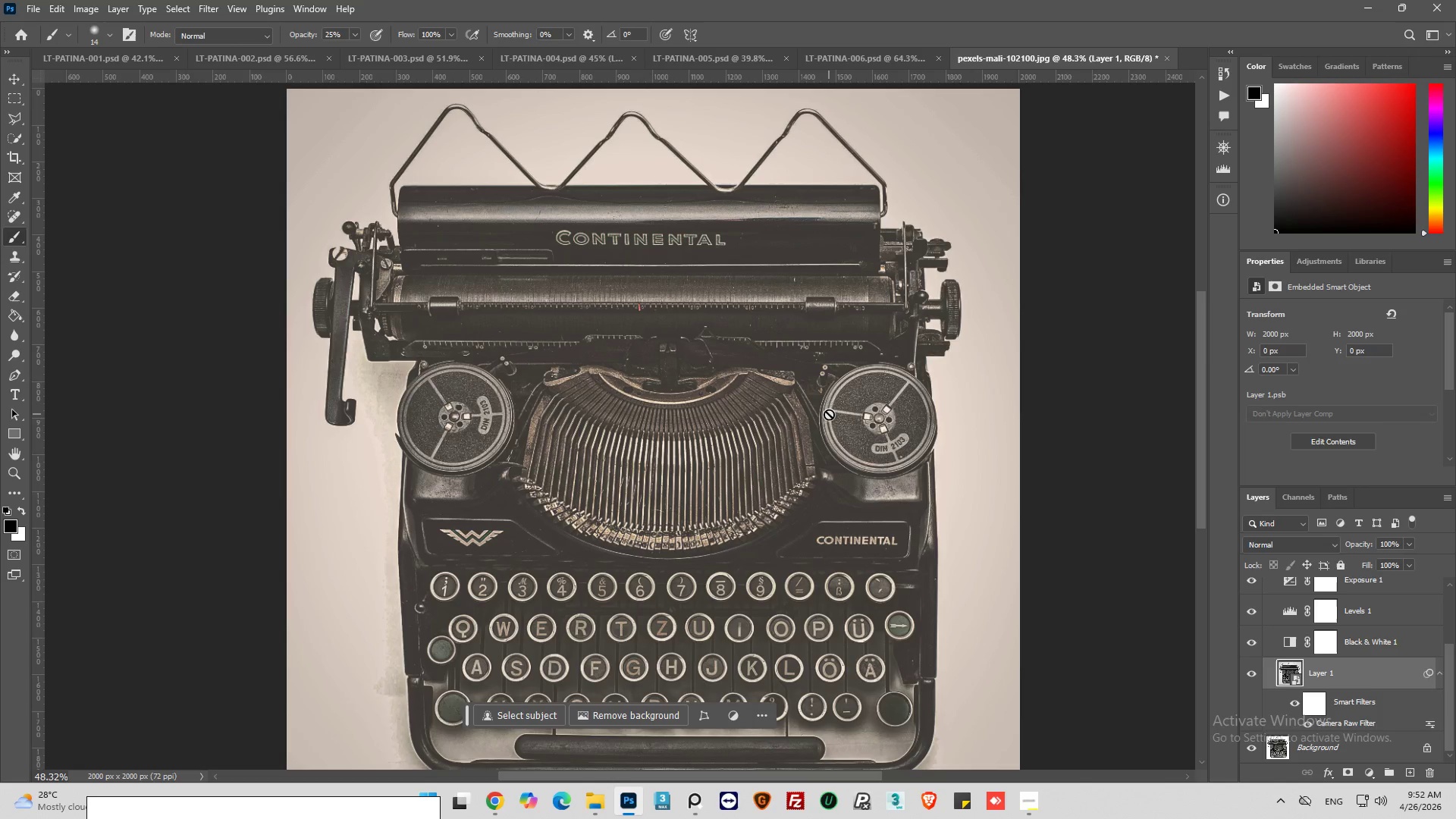 
scroll: coordinate [829, 414], scroll_direction: down, amount: 1.0
 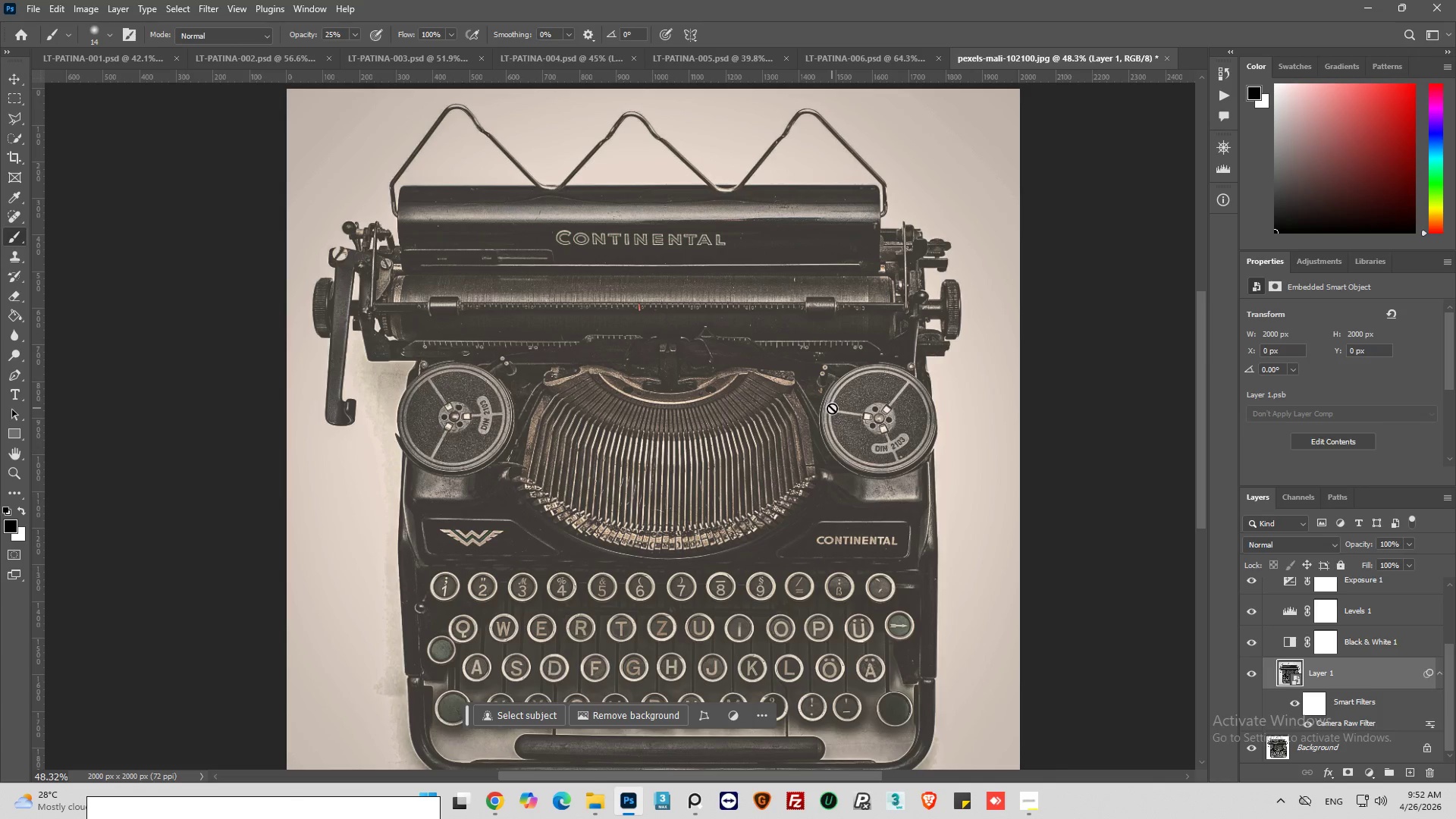 
wait(6.64)
 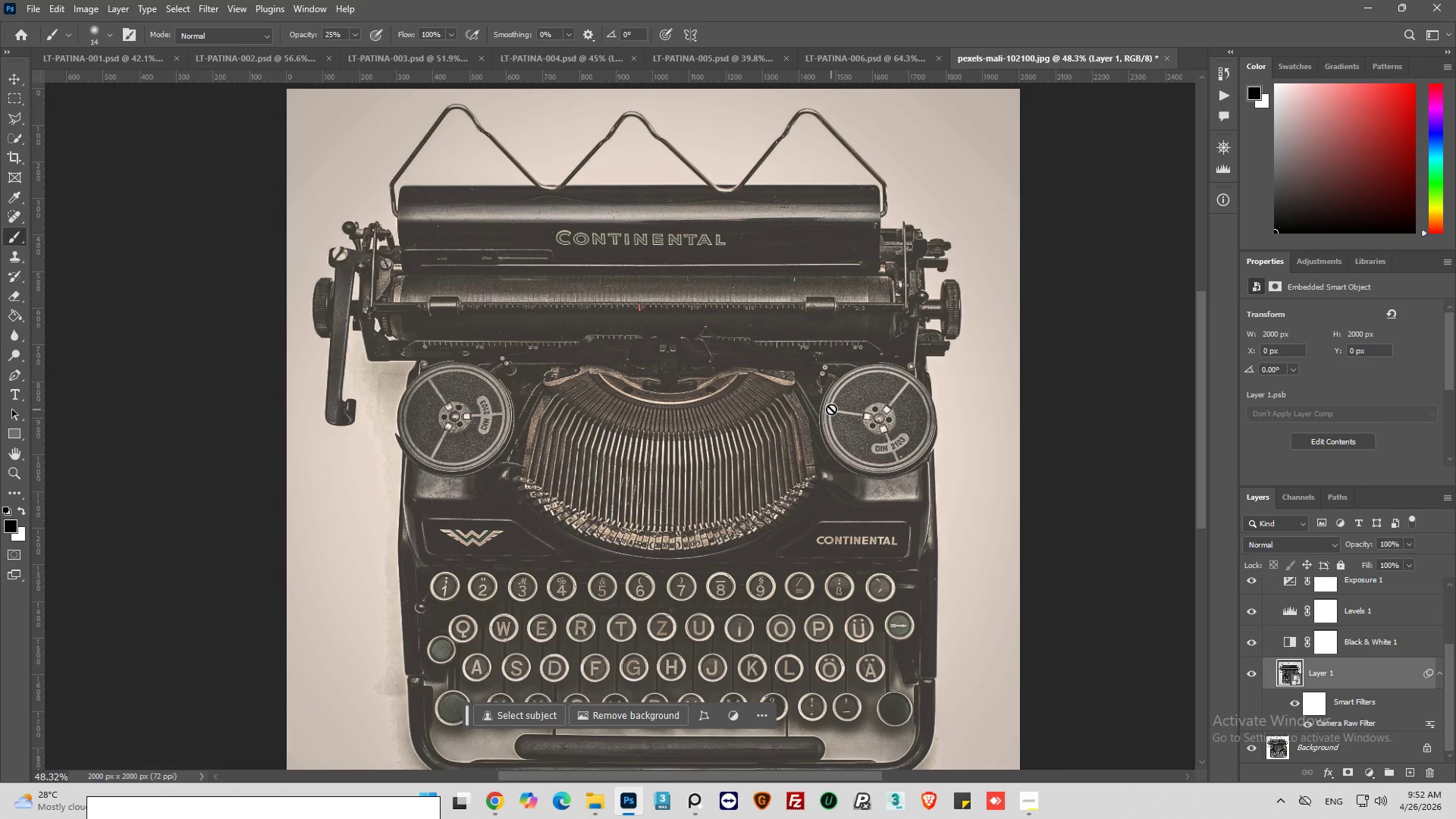 
scroll: coordinate [832, 407], scroll_direction: down, amount: 6.0
 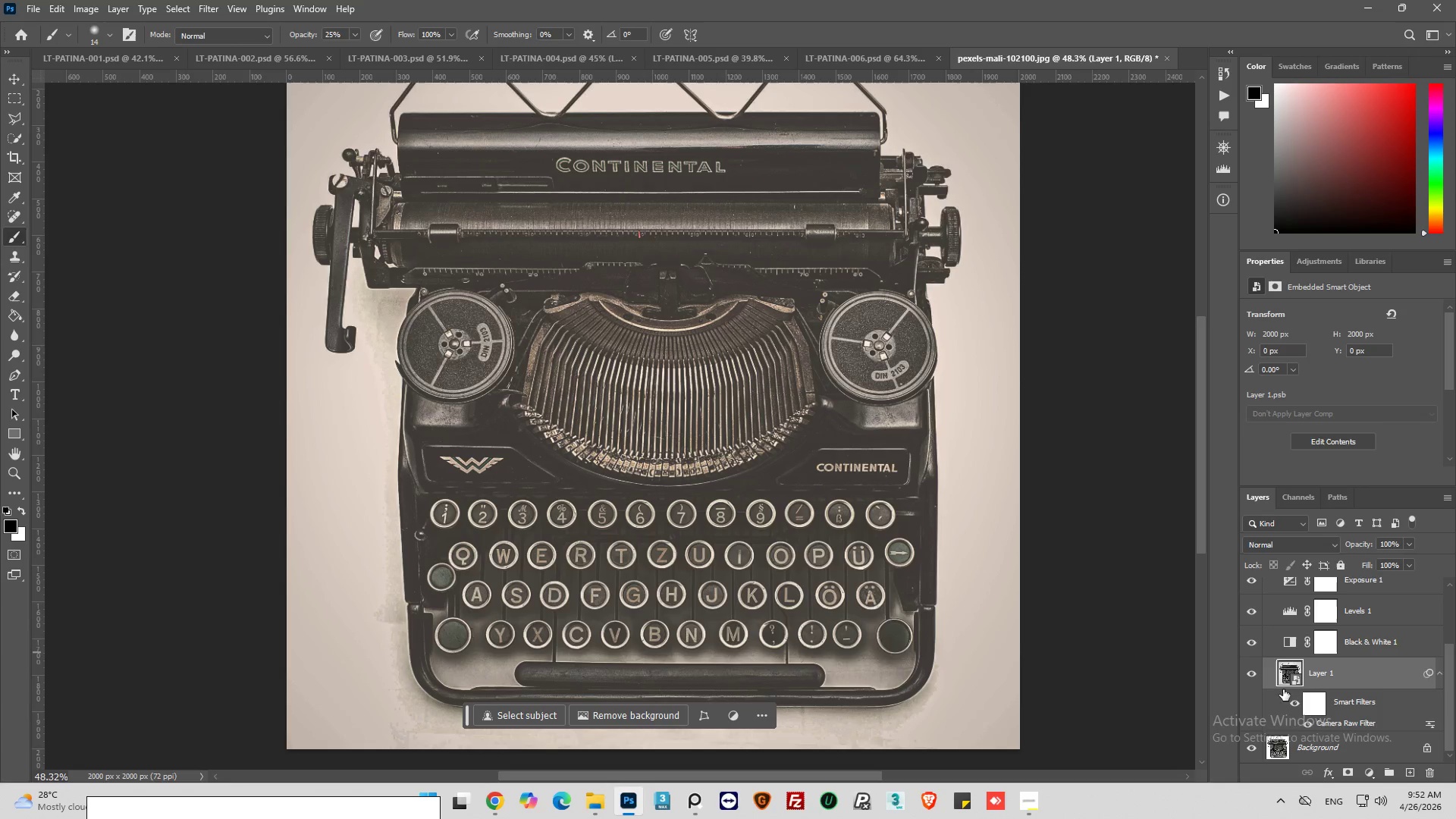 
wait(6.89)
 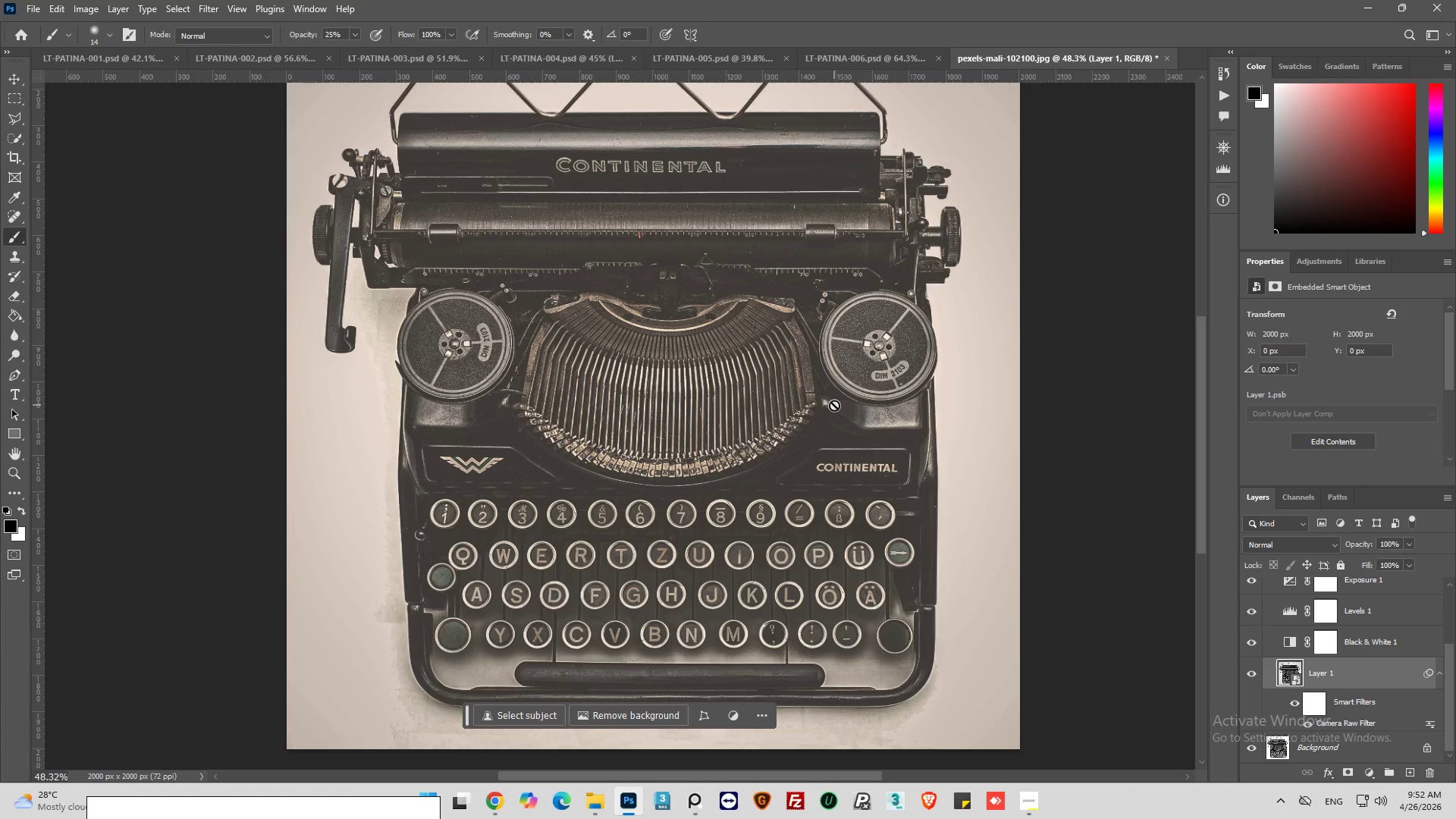 
scroll: coordinate [1279, 661], scroll_direction: up, amount: 3.0
 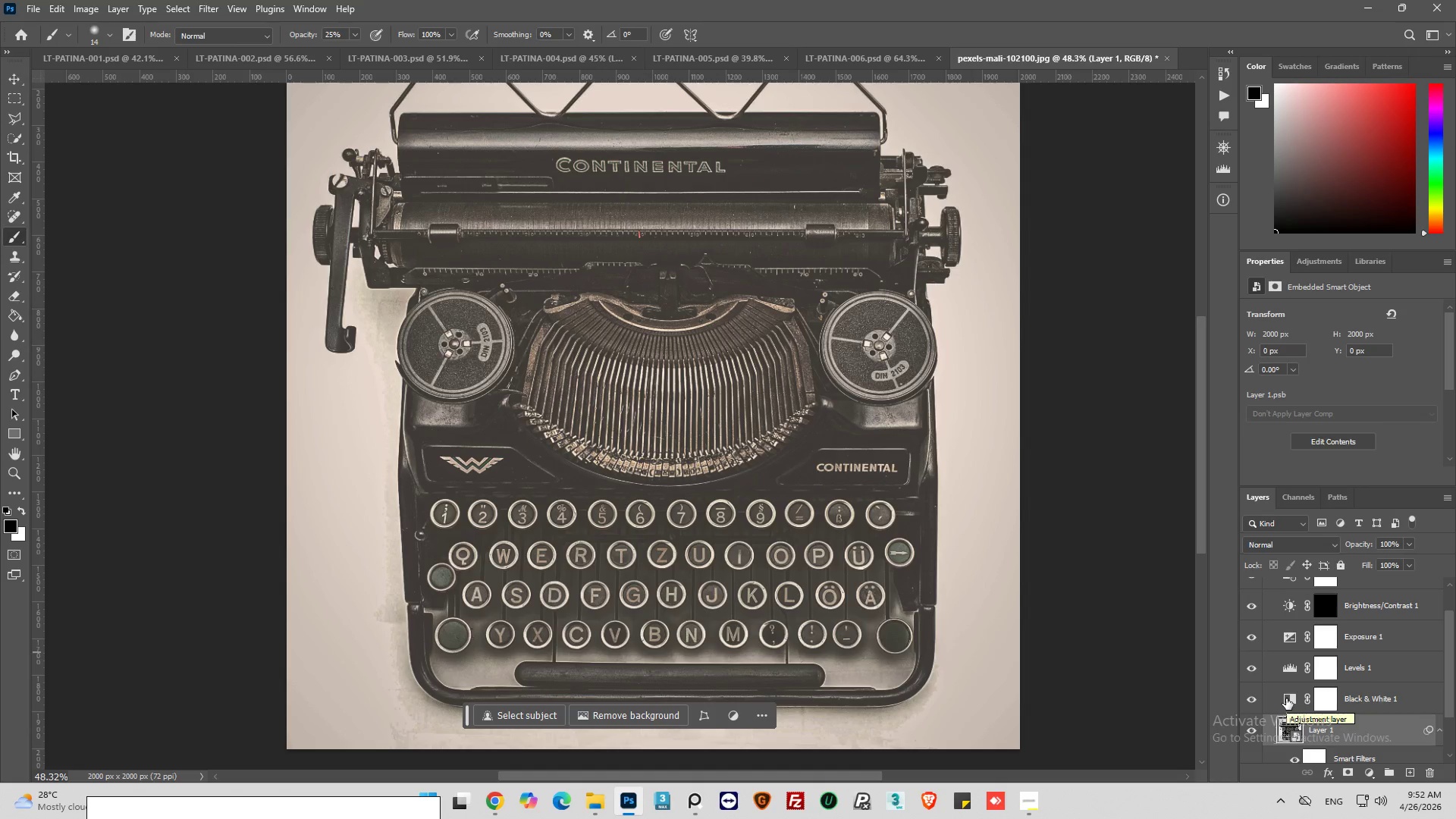 
left_click([1286, 730])
 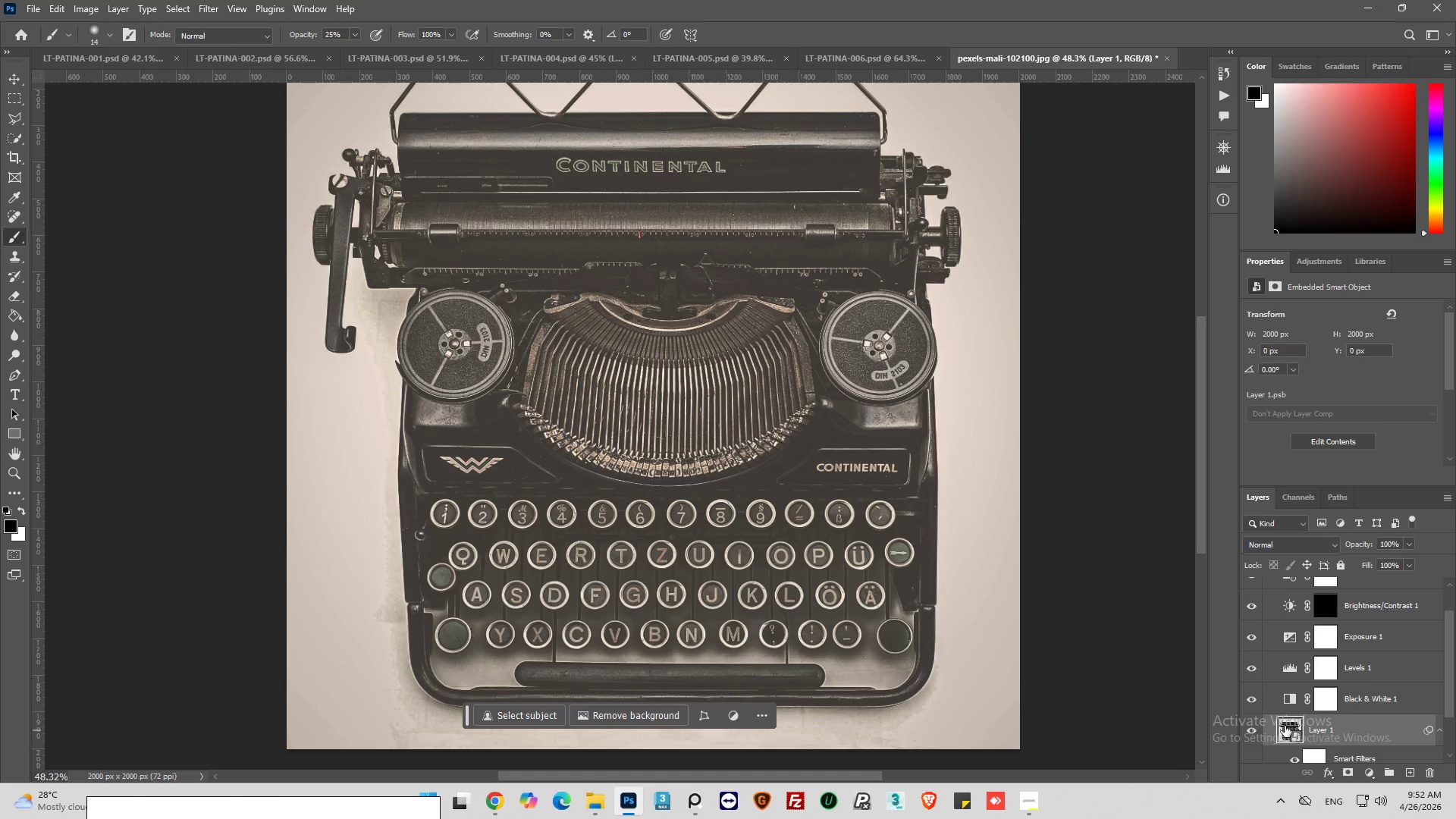 
left_click([1285, 726])
 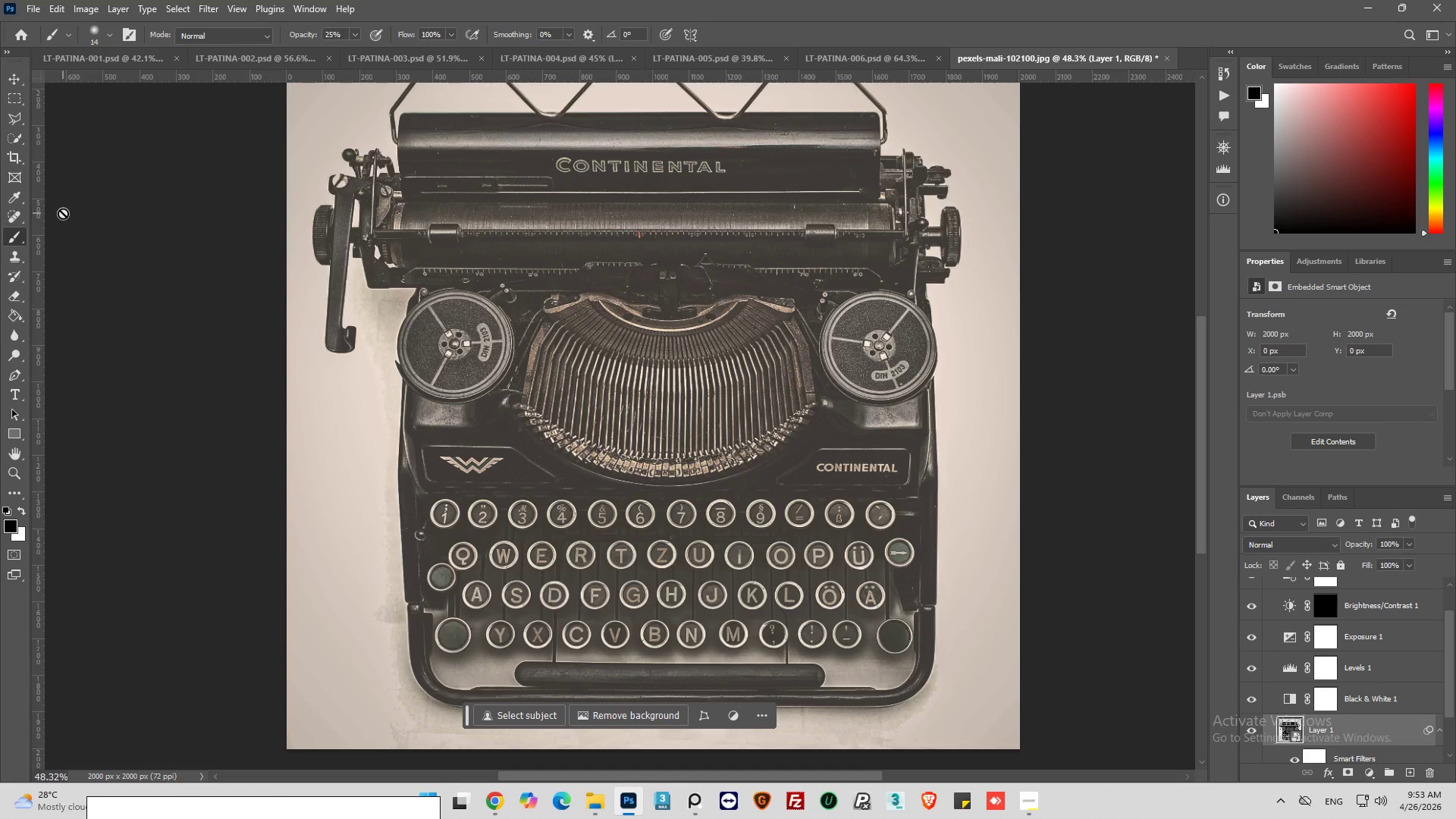 
wait(9.67)
 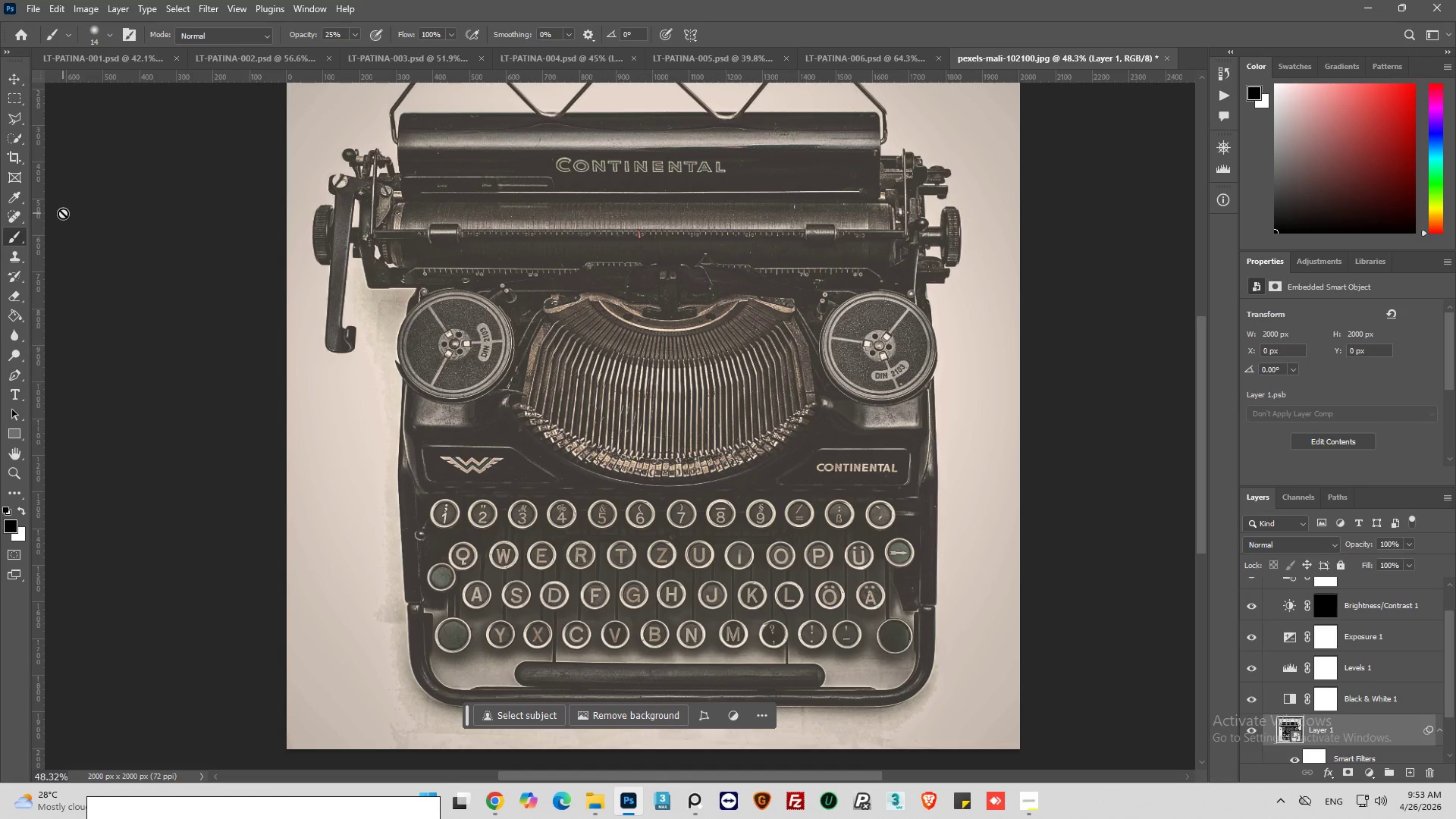 
left_click_drag(start_coordinate=[17, 132], to_coordinate=[55, 162])
 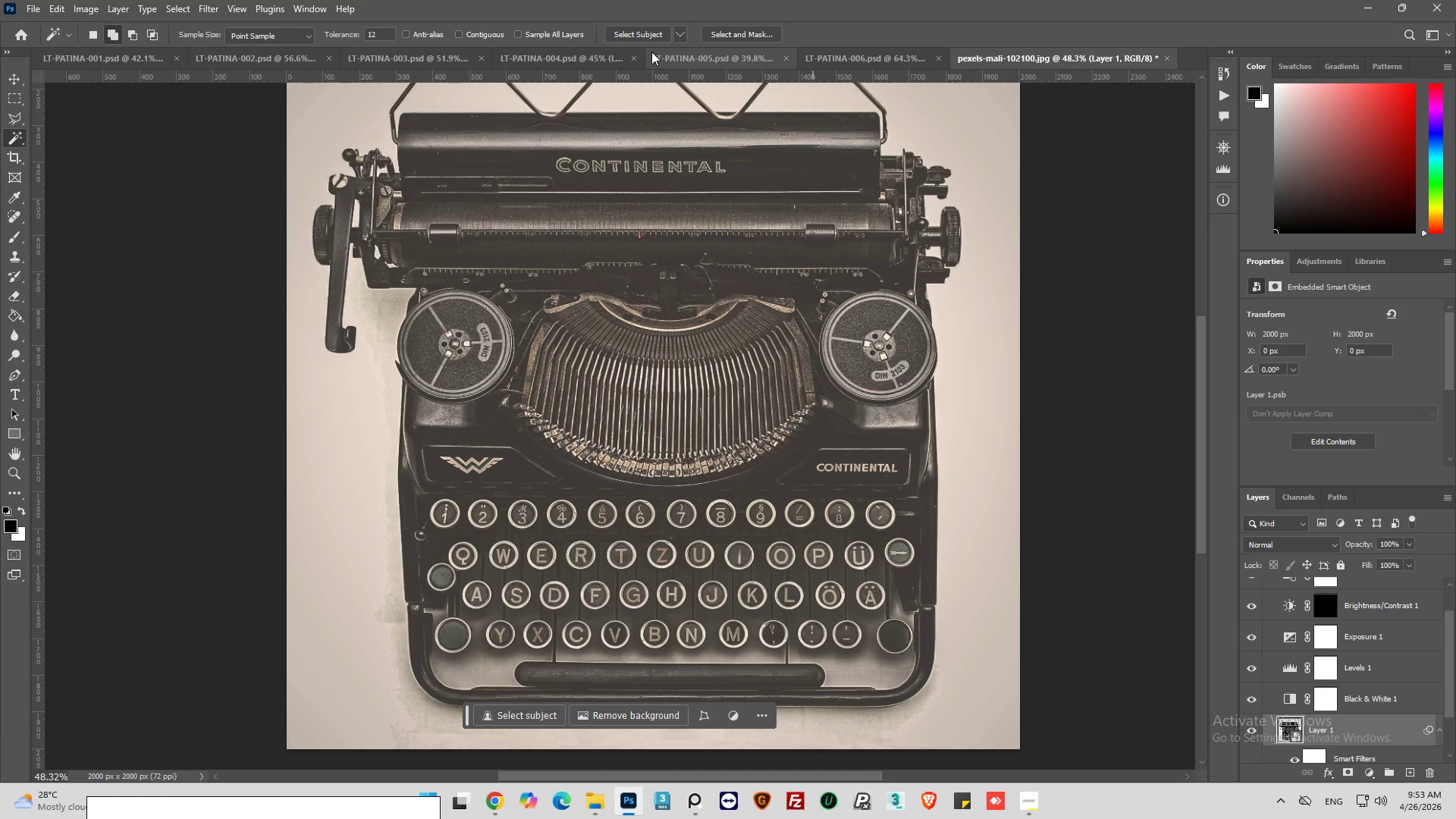 
left_click([626, 34])
 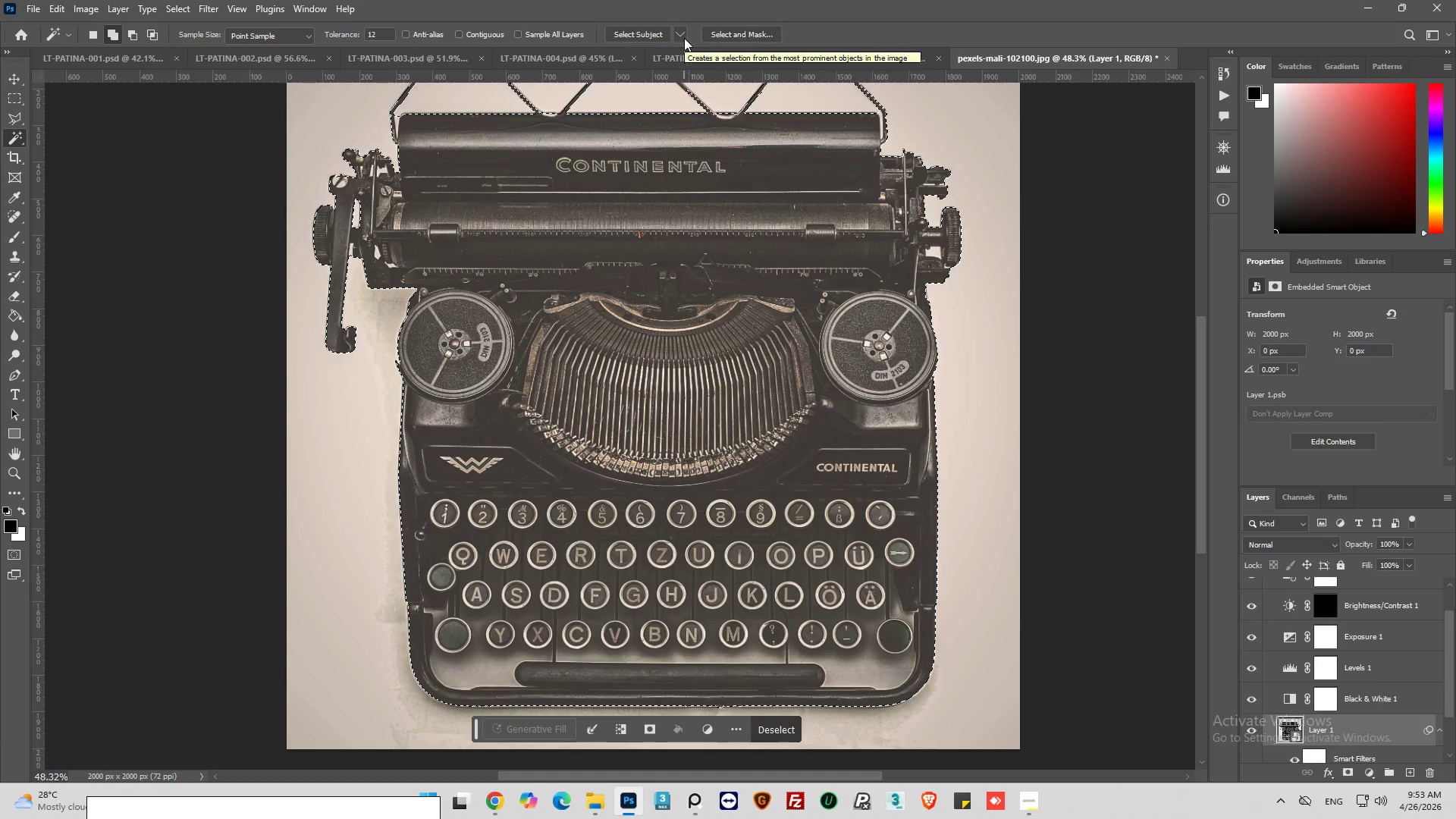 
wait(8.78)
 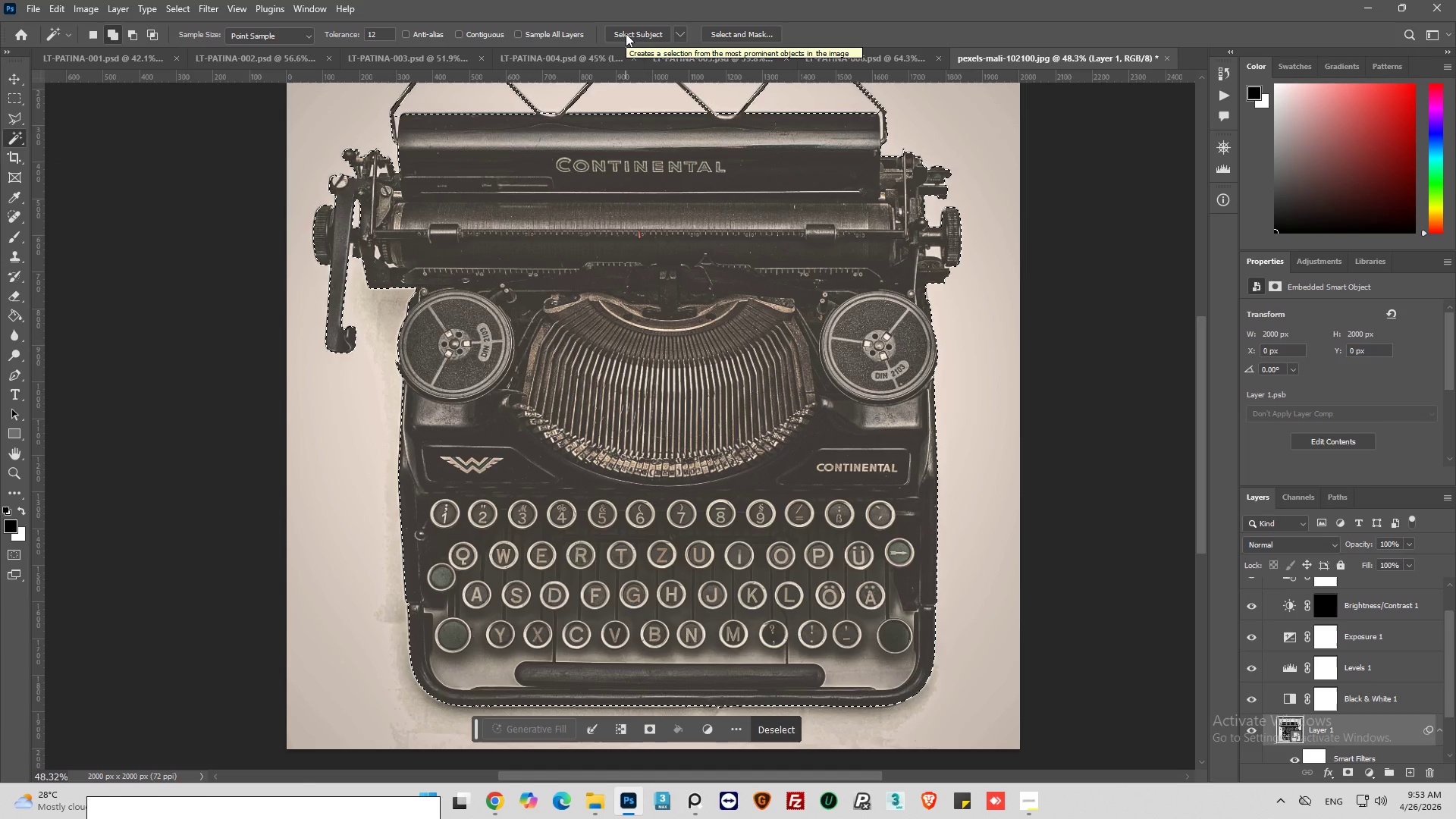 
hold_key(key=AltLeft, duration=0.94)
scroll: coordinate [613, 216], scroll_direction: up, amount: 31.0
 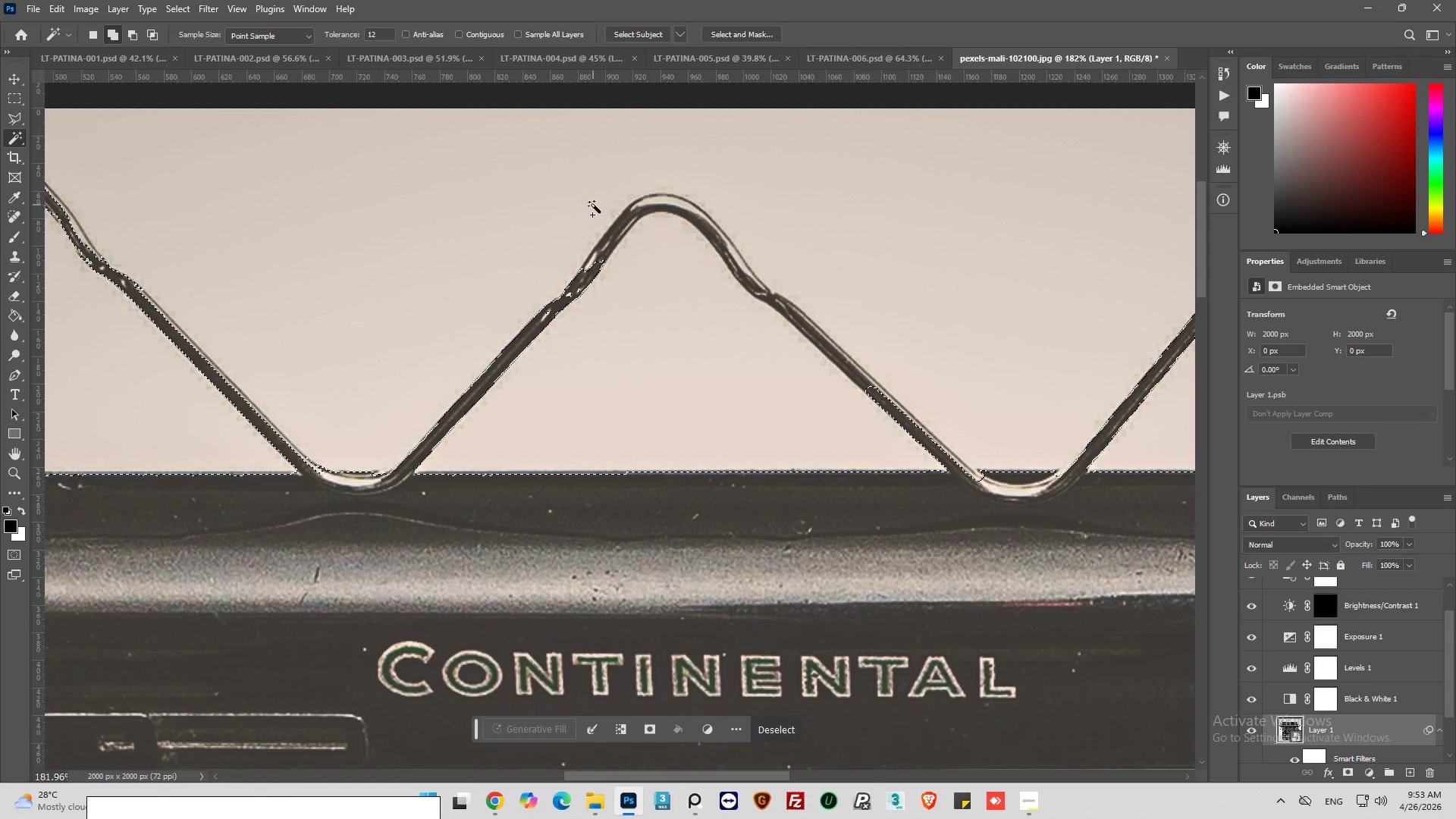 
wait(5.58)
 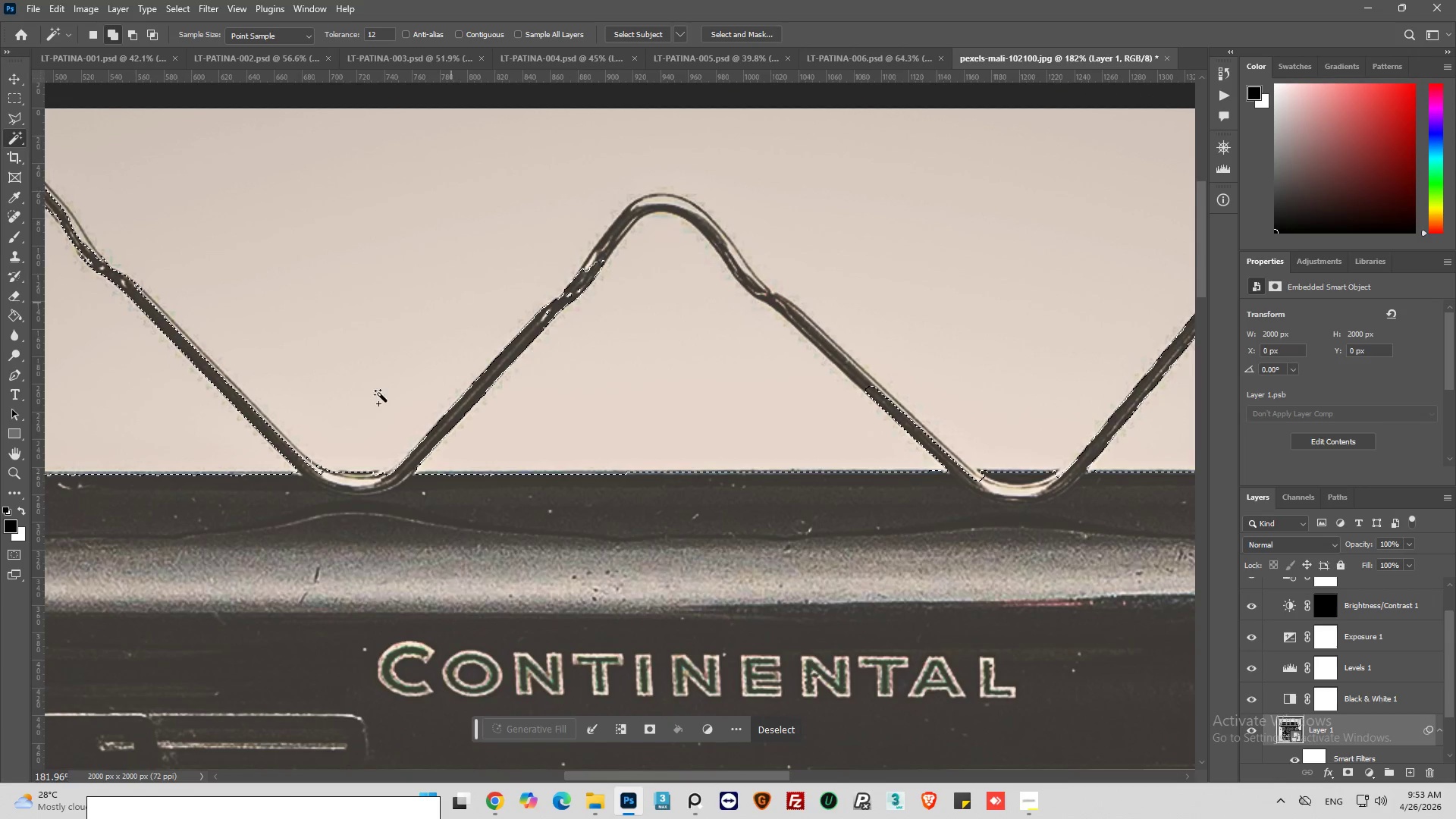 
hold_key(key=ShiftLeft, duration=1.06)
 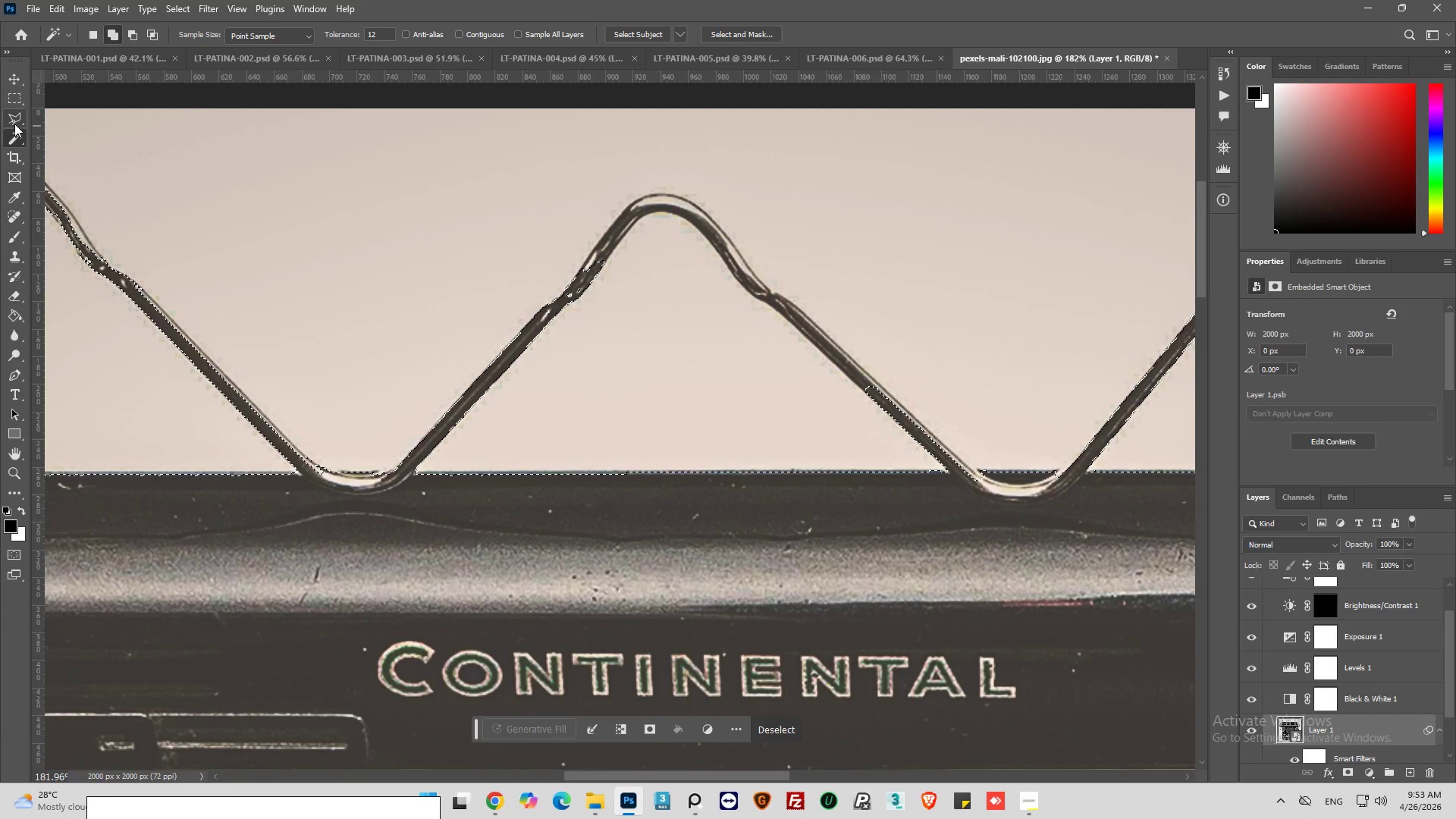 
left_click([11, 110])
 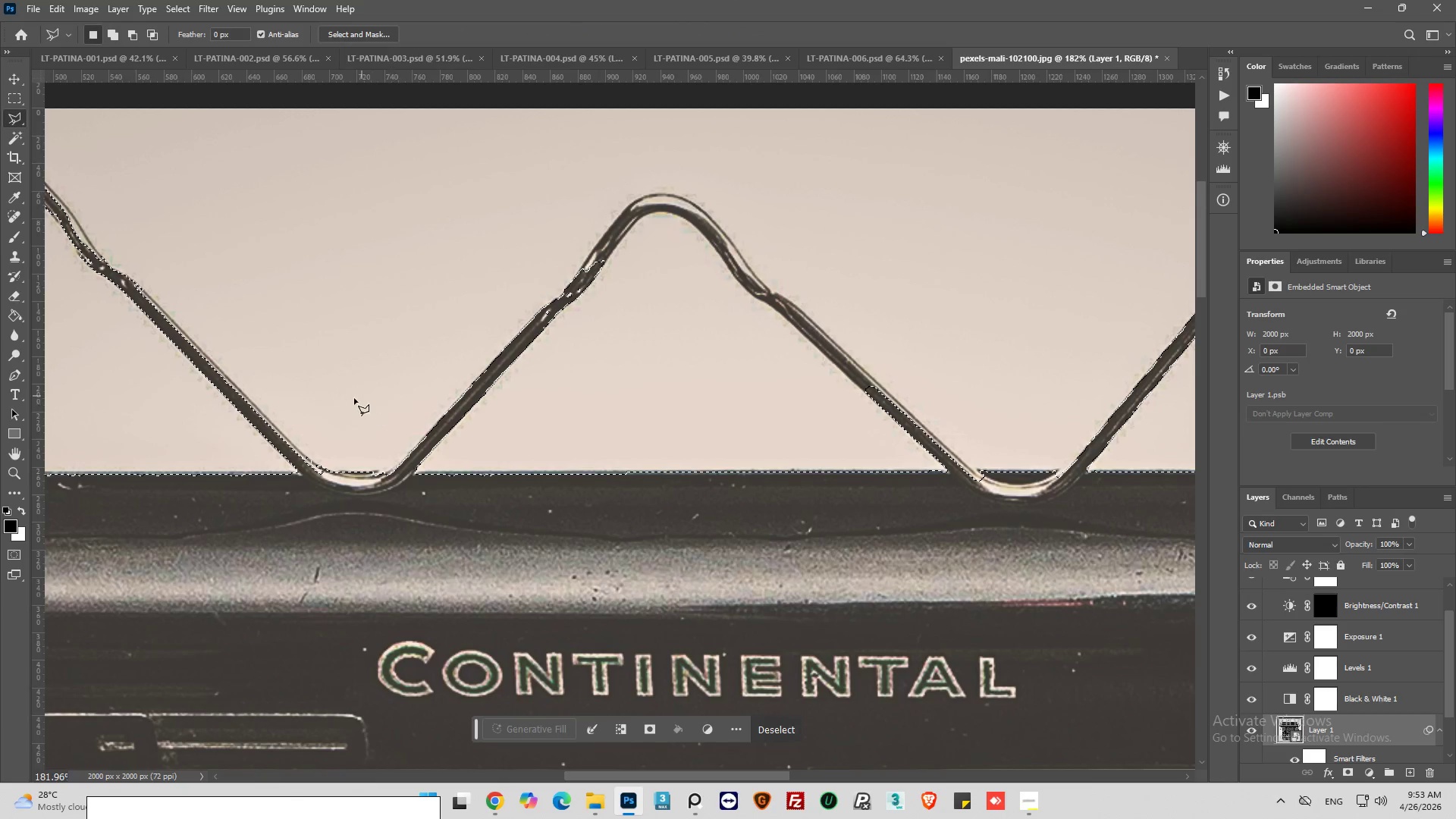 
hold_key(key=ShiftLeft, duration=1.09)
left_click([331, 479])
 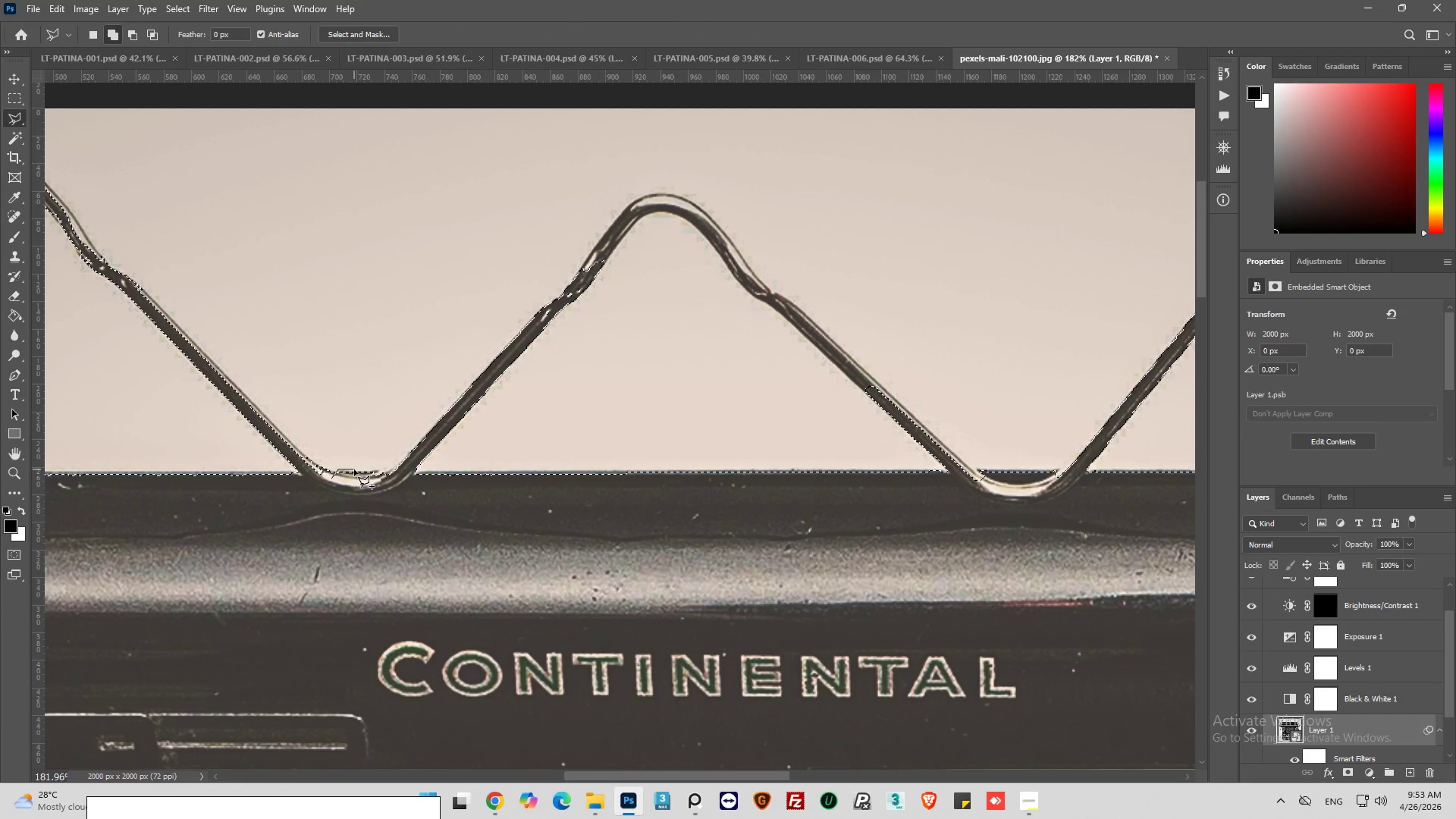 
left_click([355, 470])
 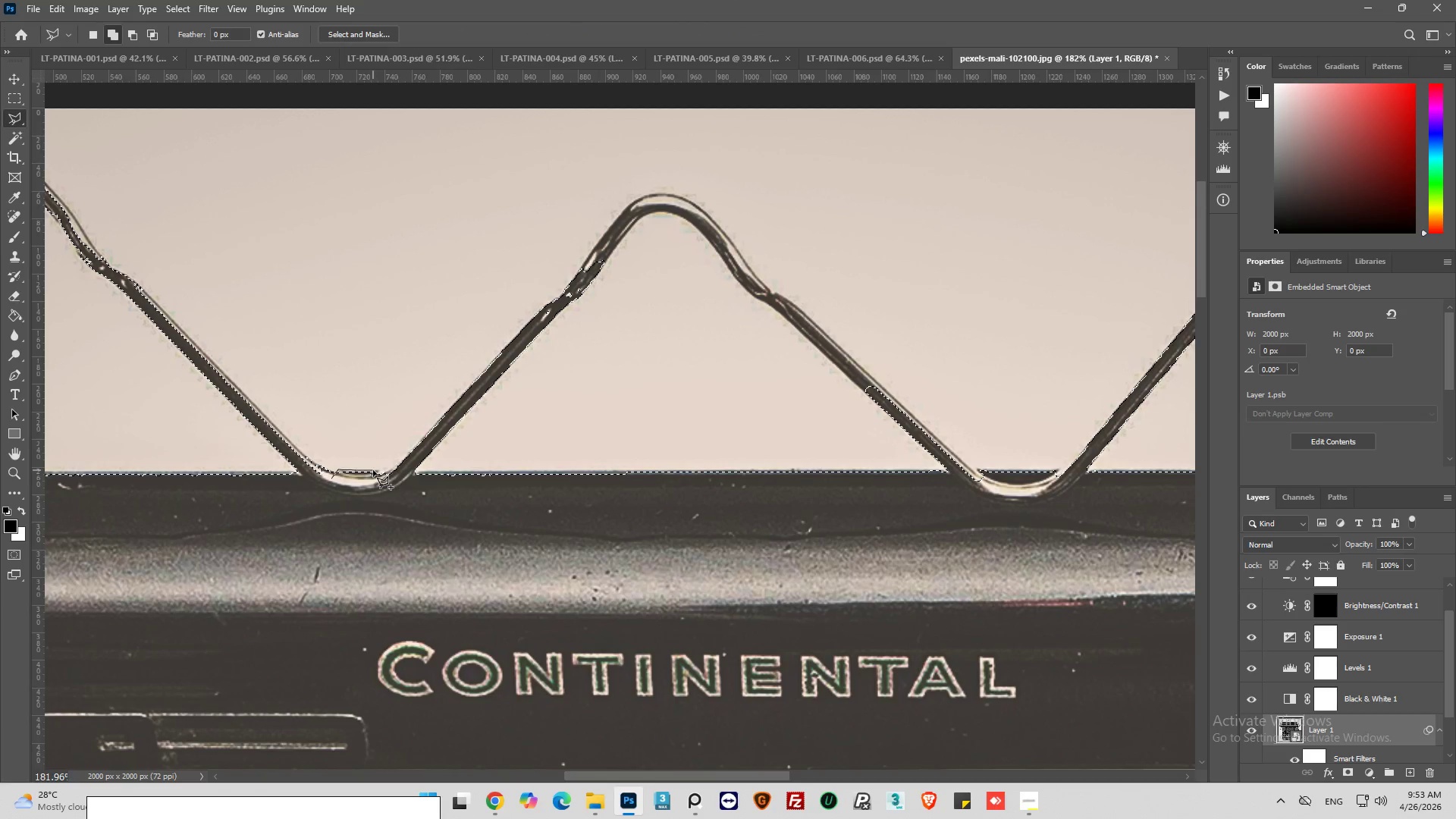 
left_click([372, 470])
 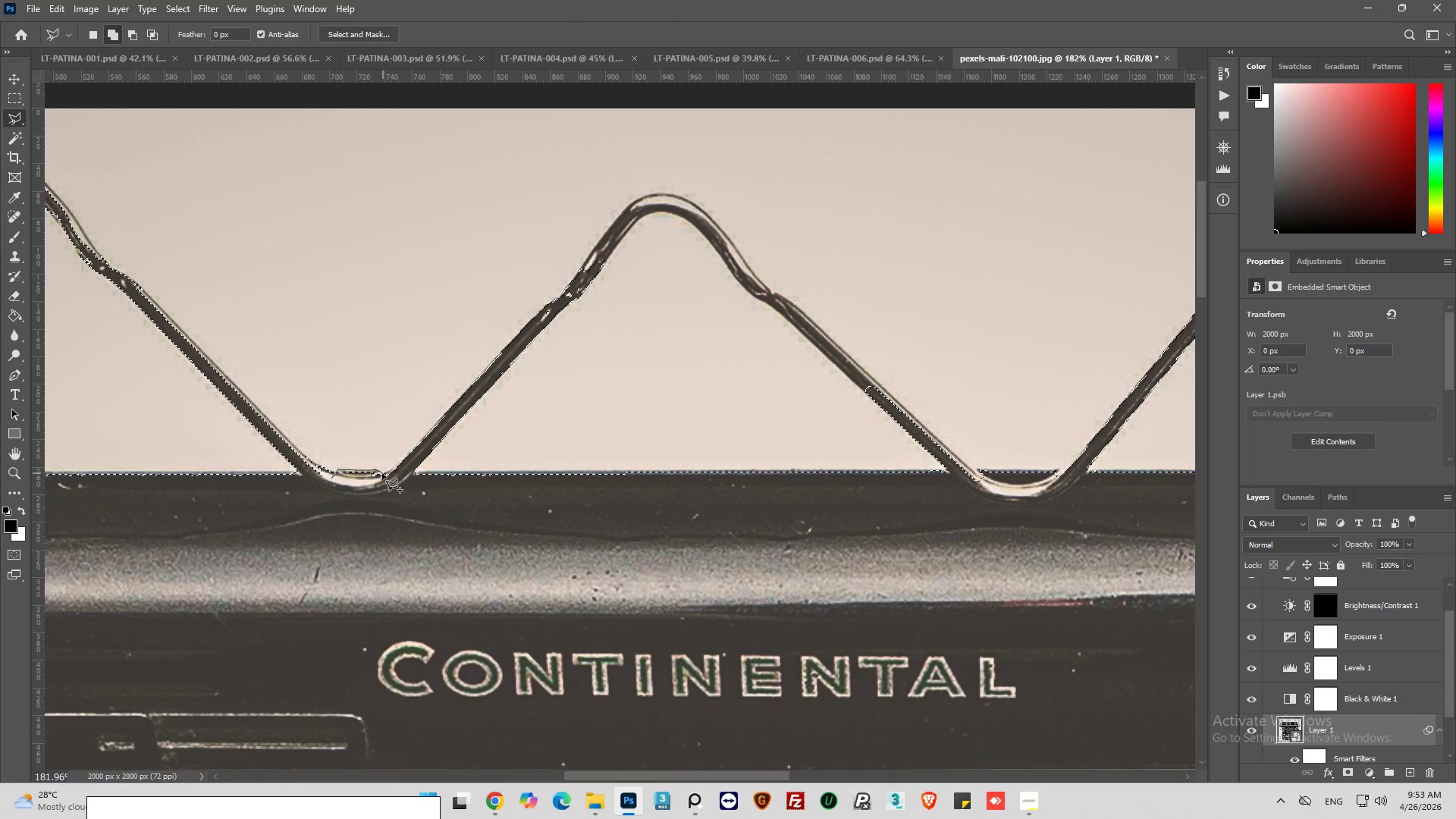 
left_click([379, 472])
 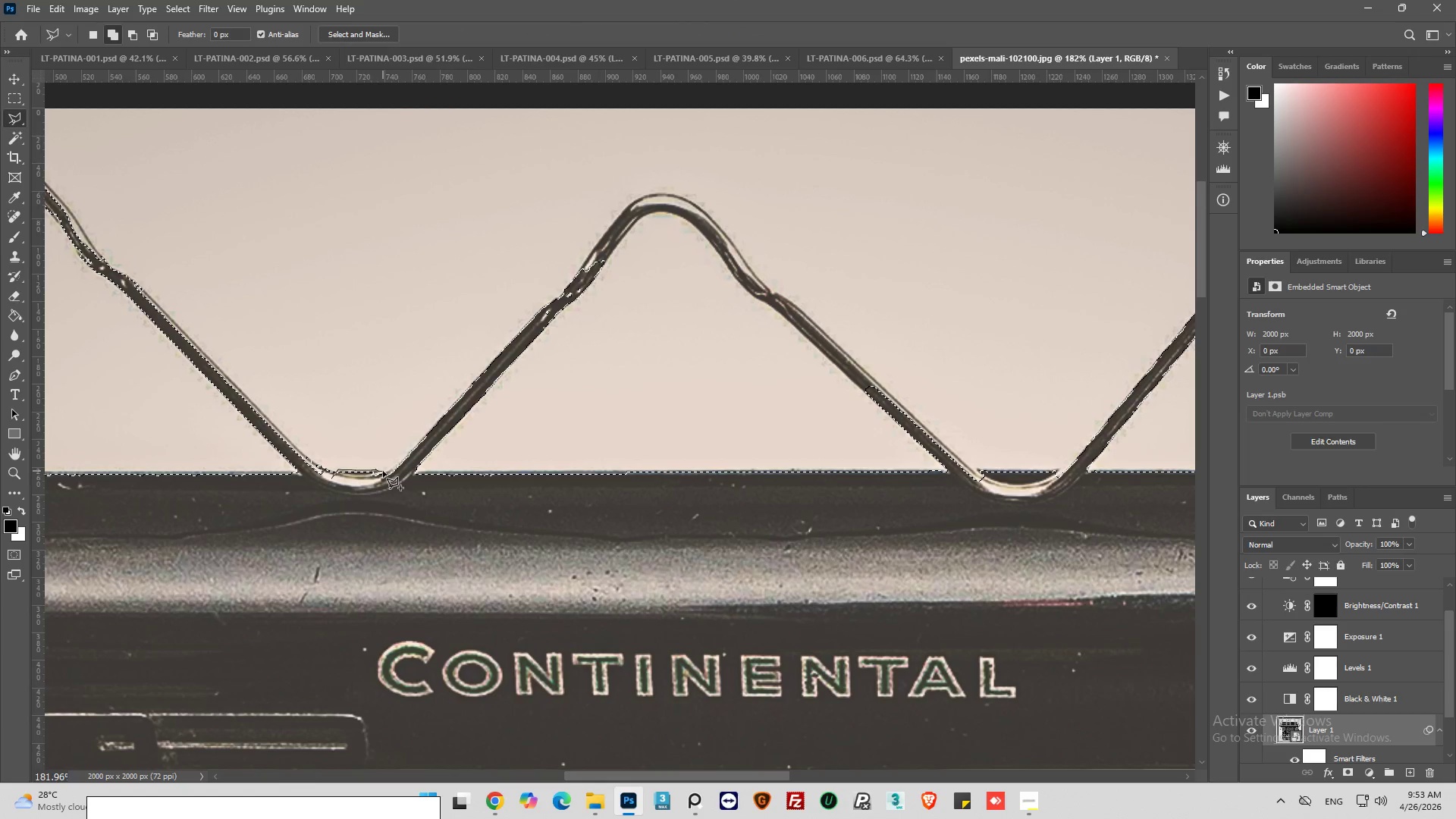 
left_click([384, 471])
 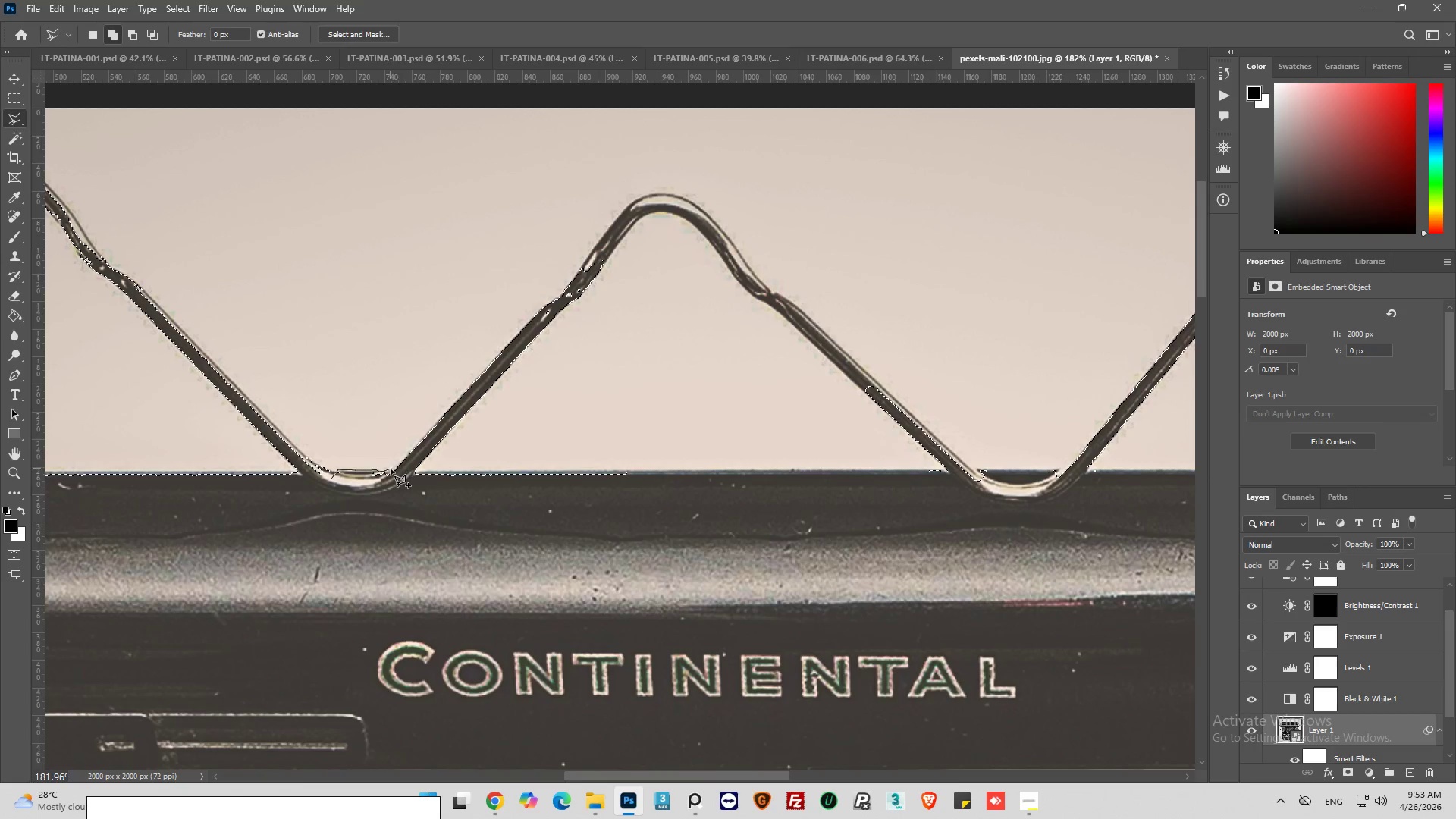 
left_click([391, 469])
 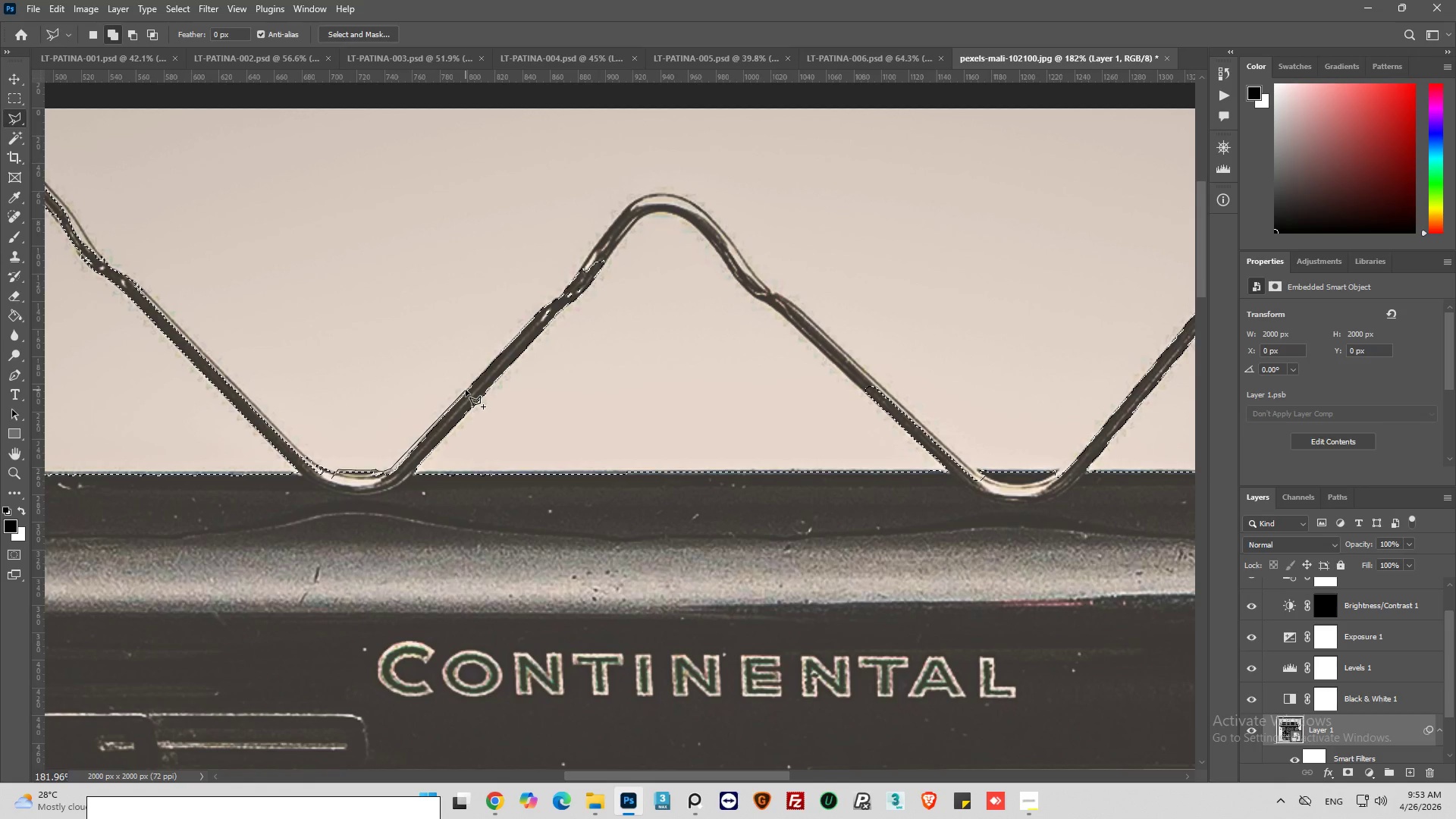 
left_click([466, 389])
 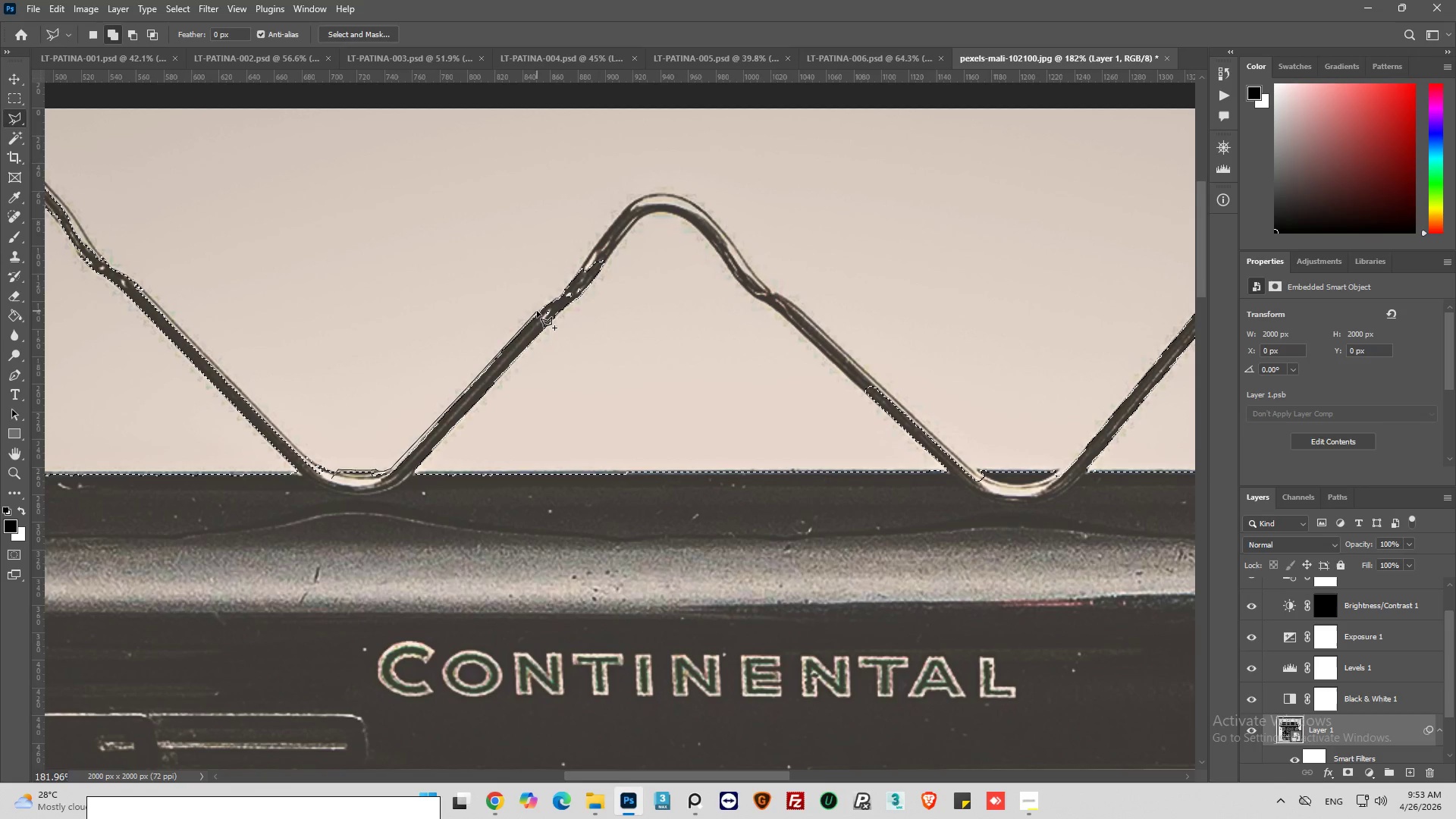 
left_click([537, 311])
 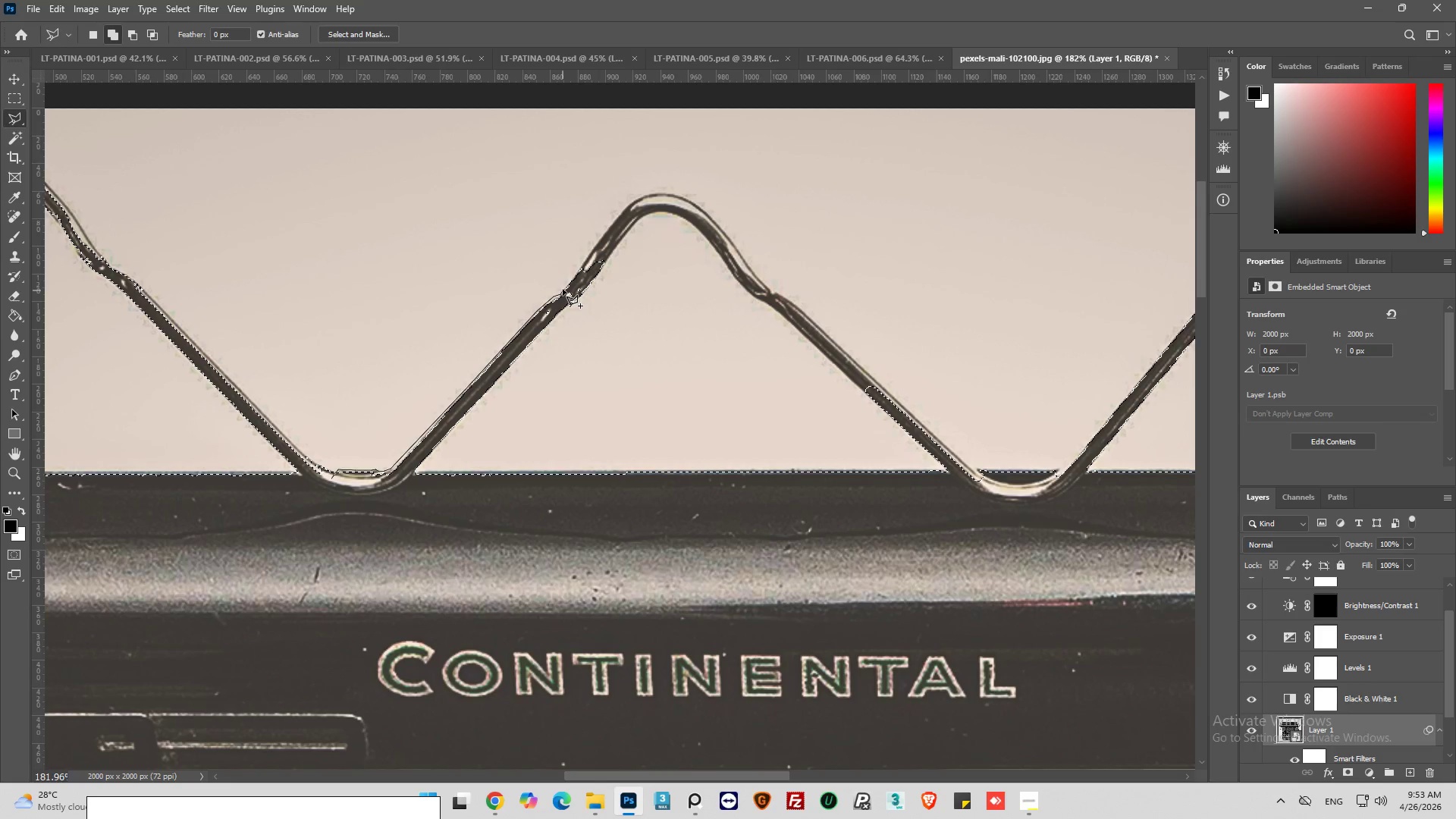 
wait(5.06)
 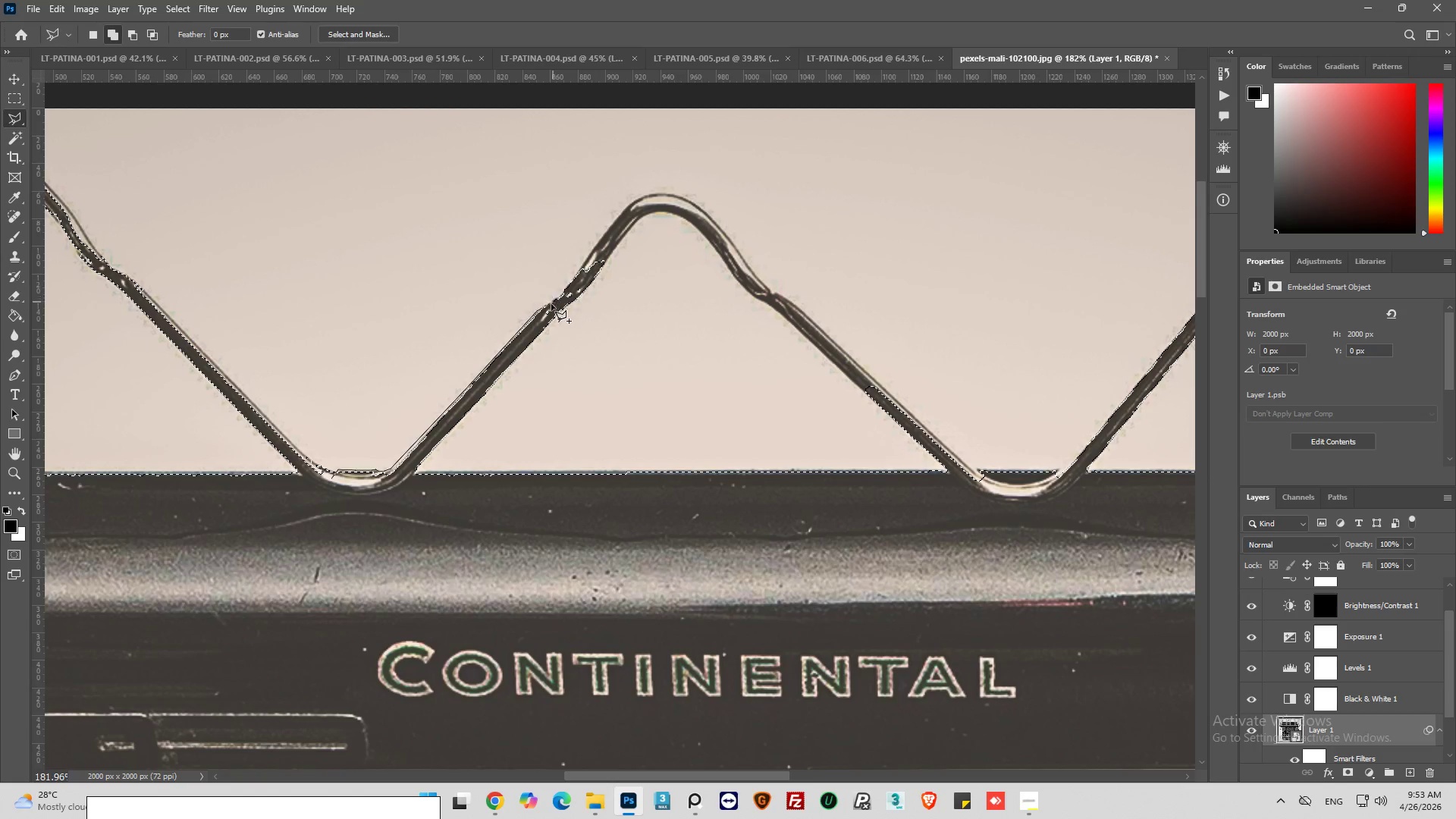 
left_click([569, 281])
 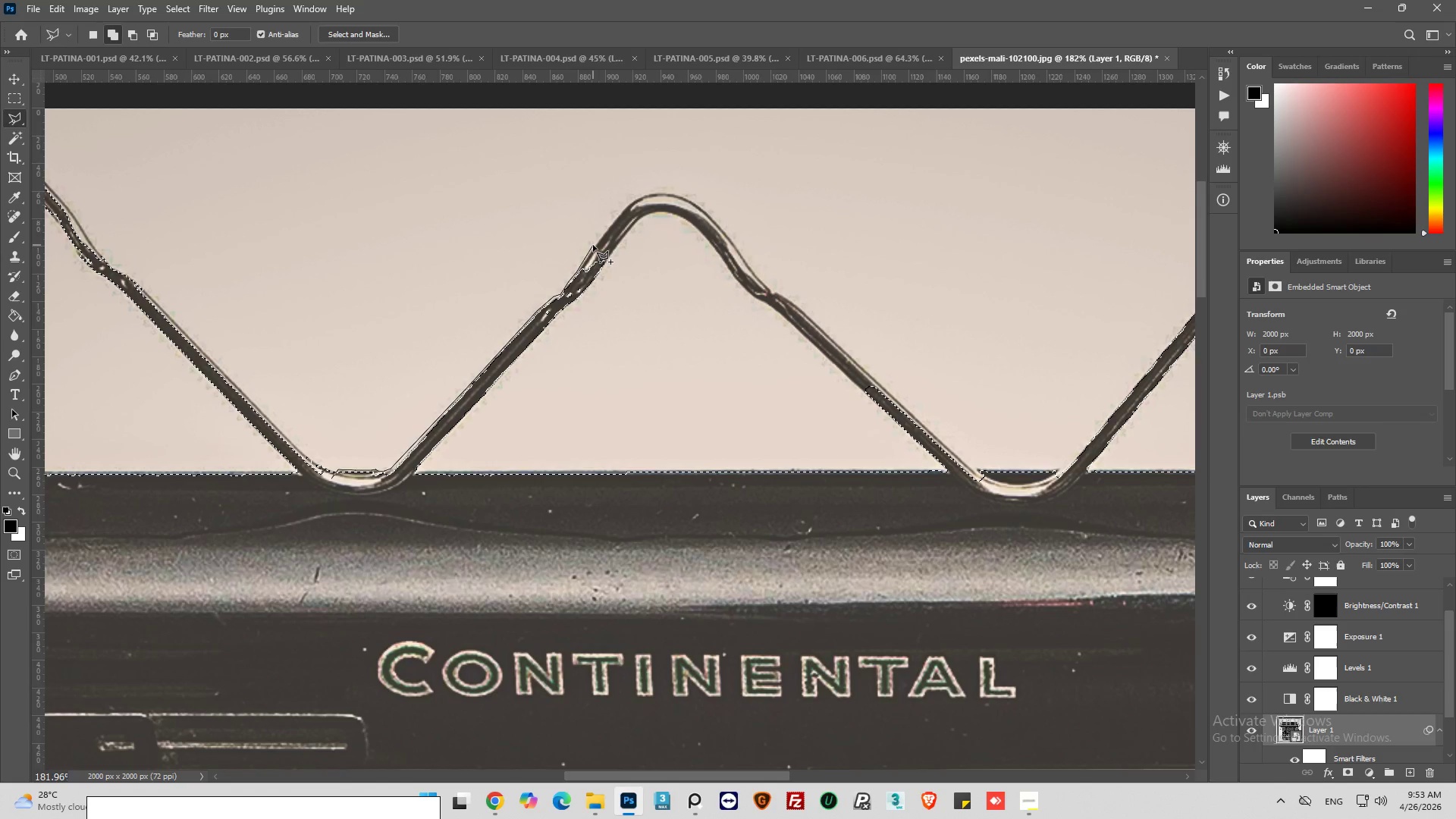 
wait(5.45)
 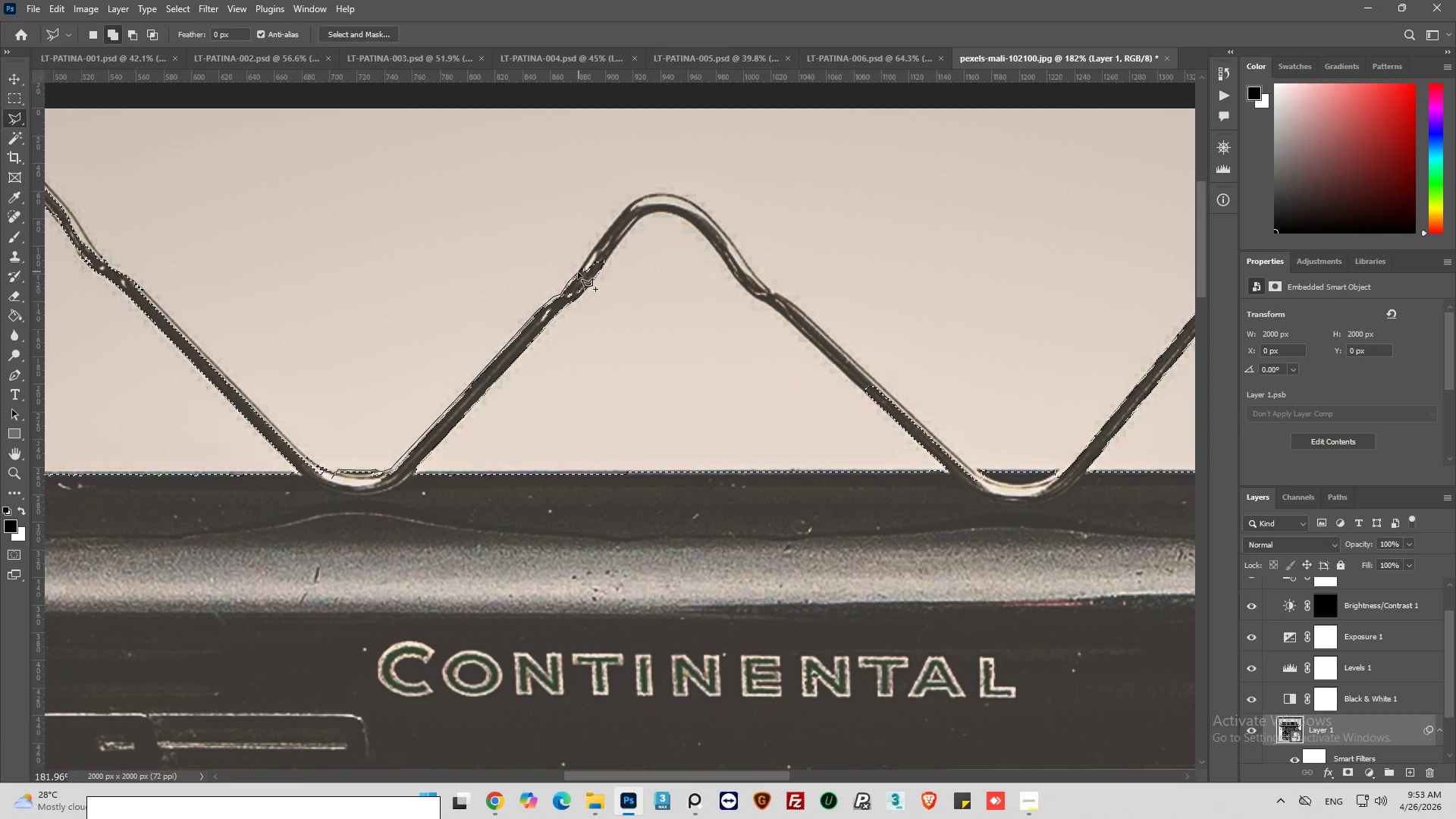 
left_click([595, 245])
 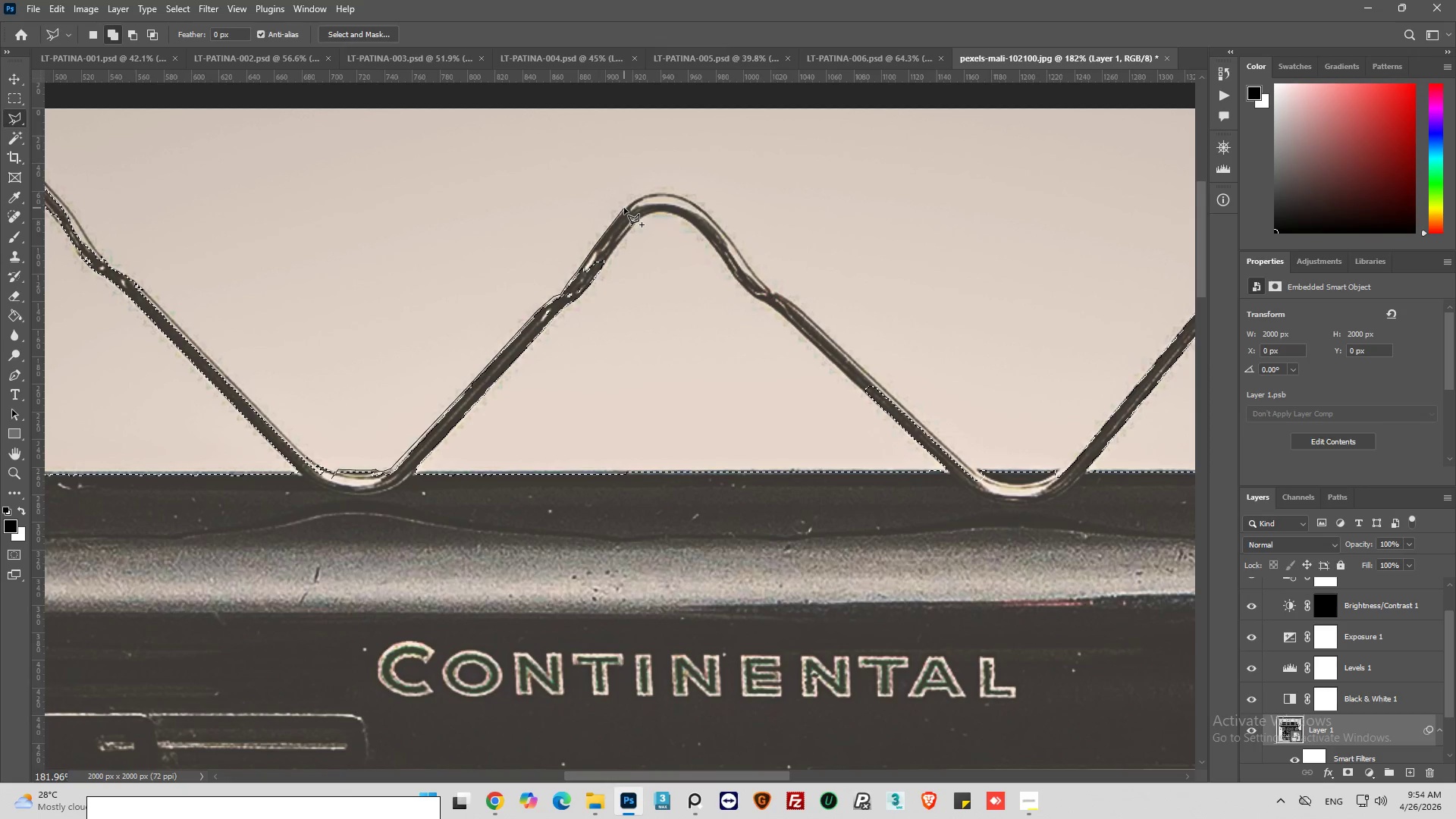 
wait(5.45)
 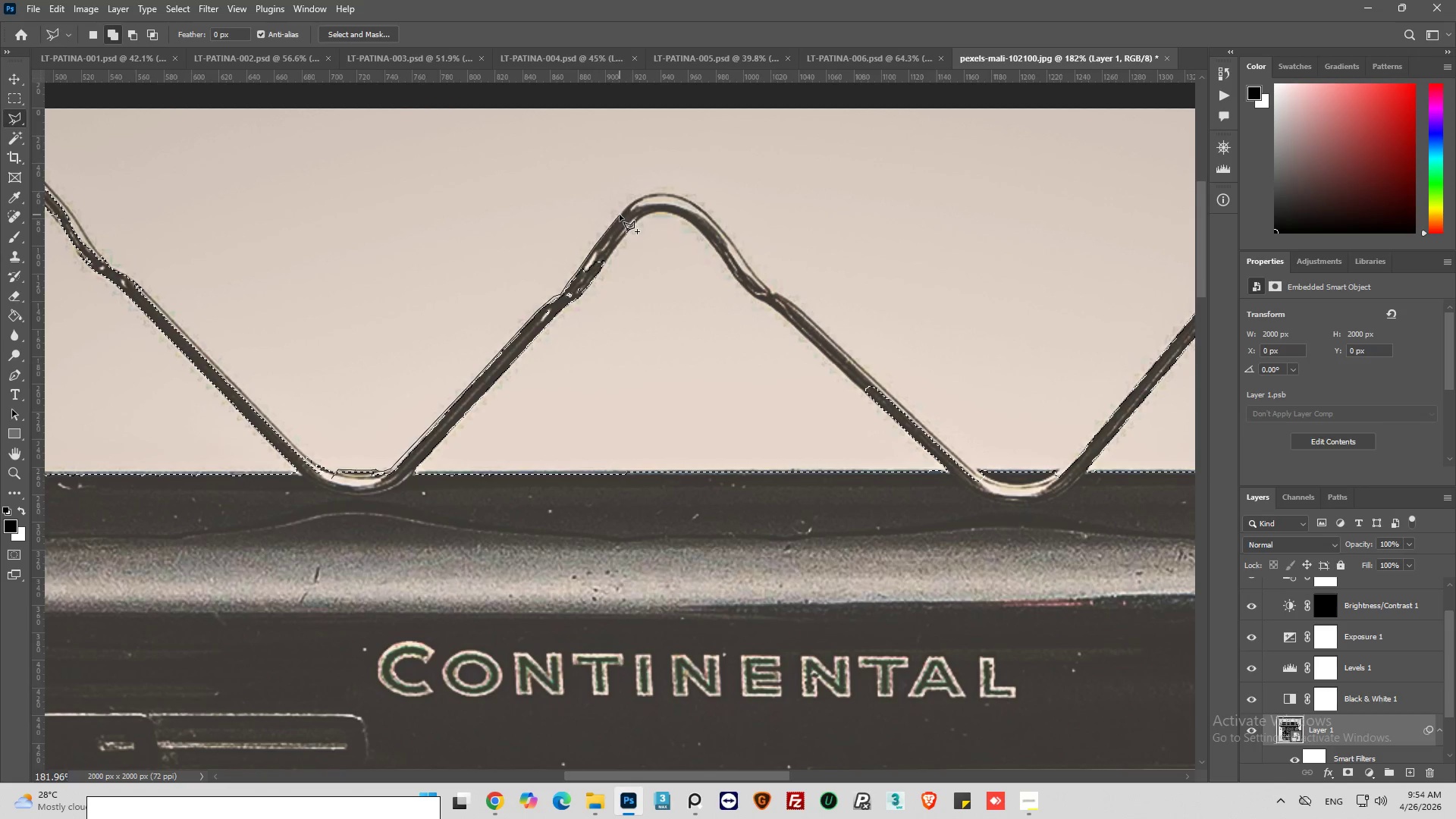 
left_click([634, 200])
 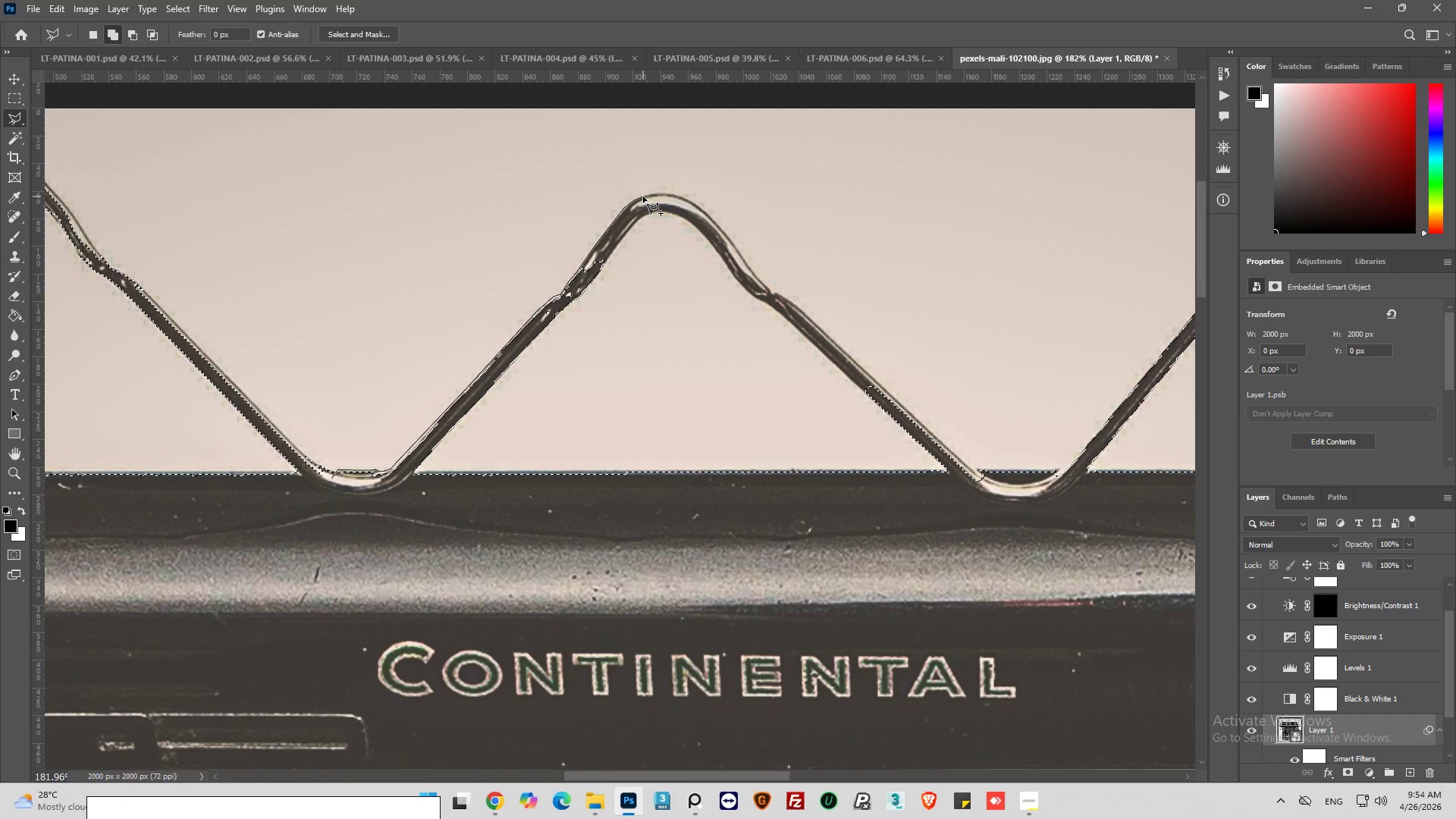 
left_click([644, 196])
 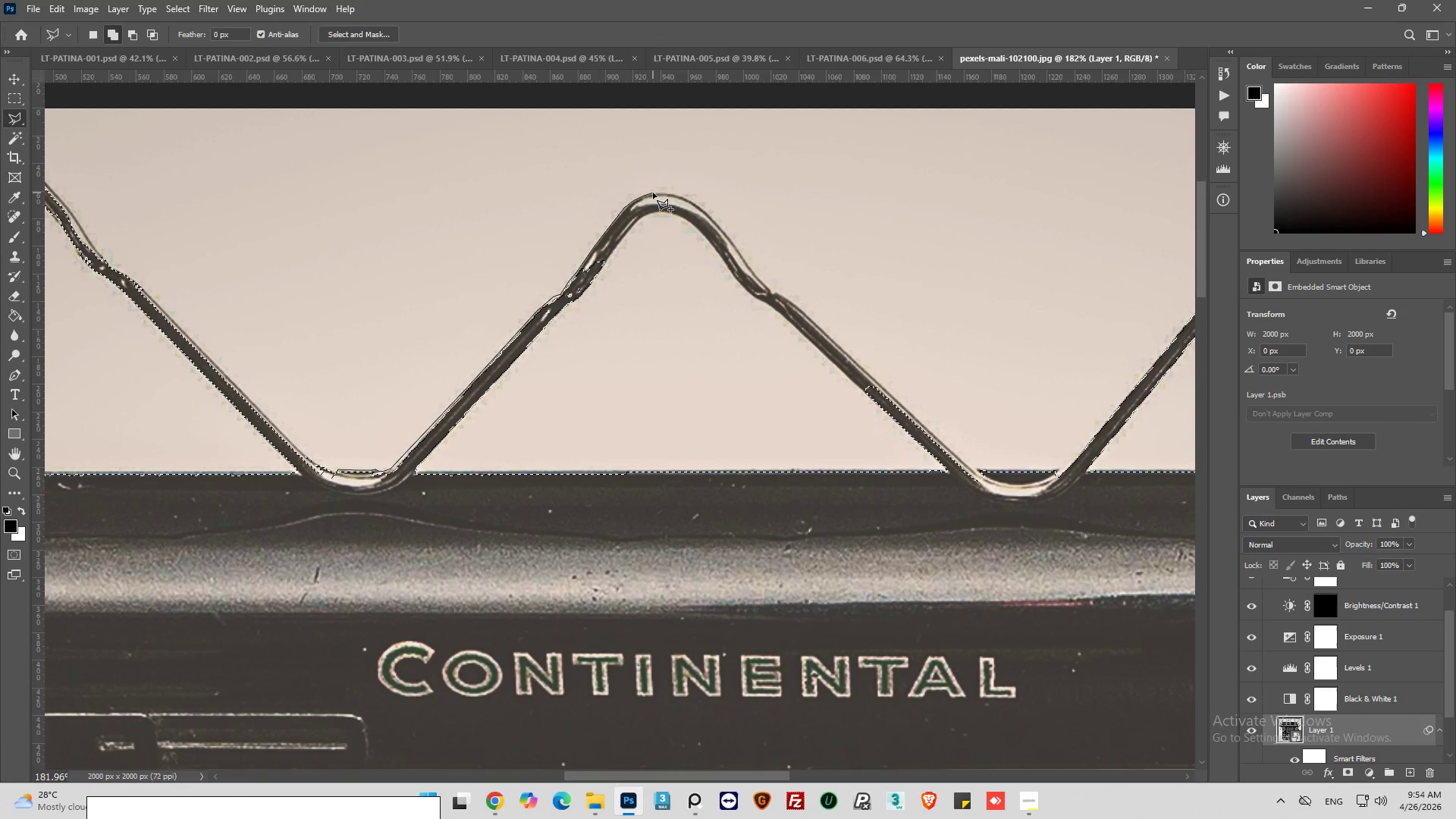 
left_click([653, 193])
 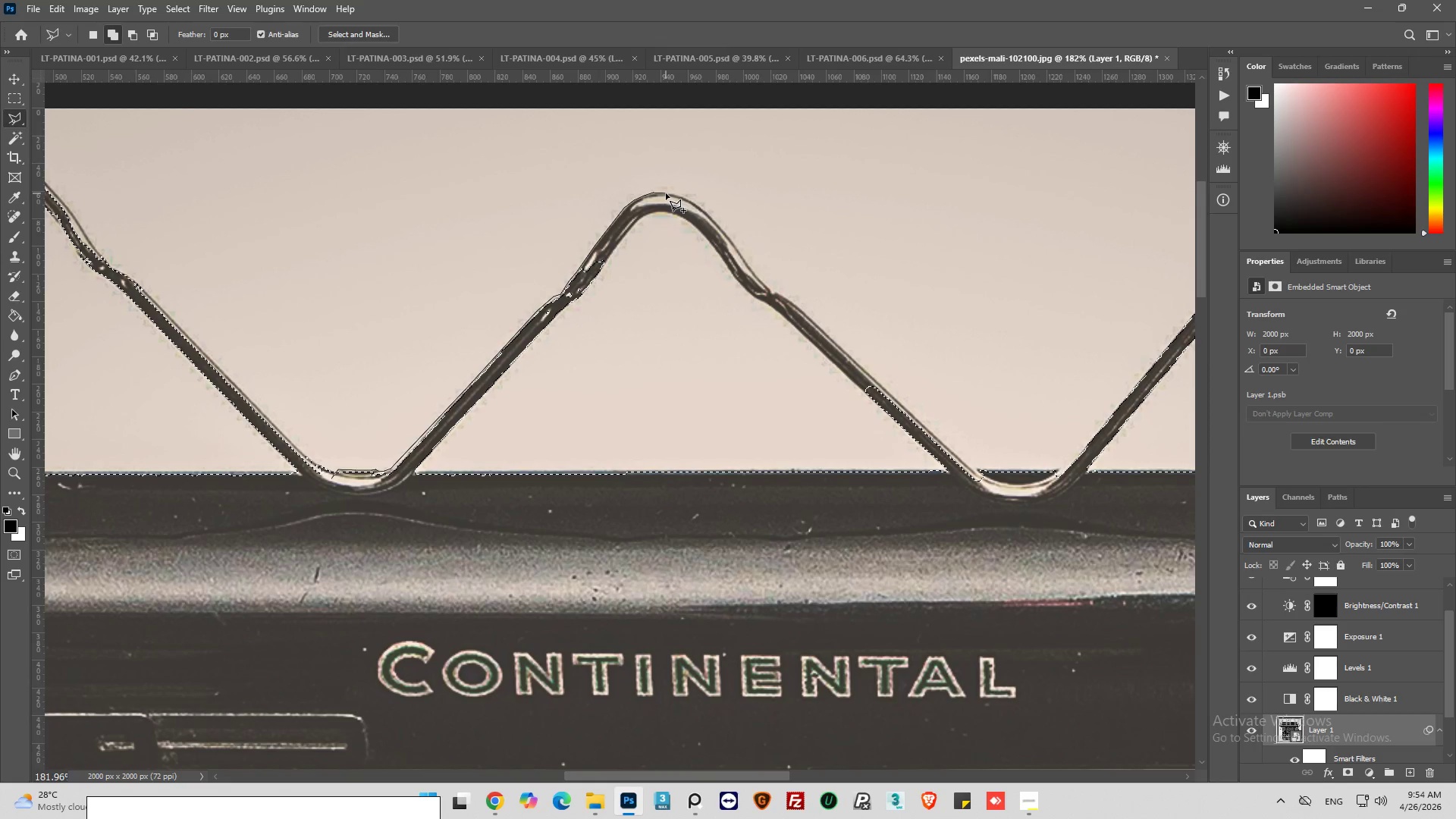 
left_click([666, 193])
 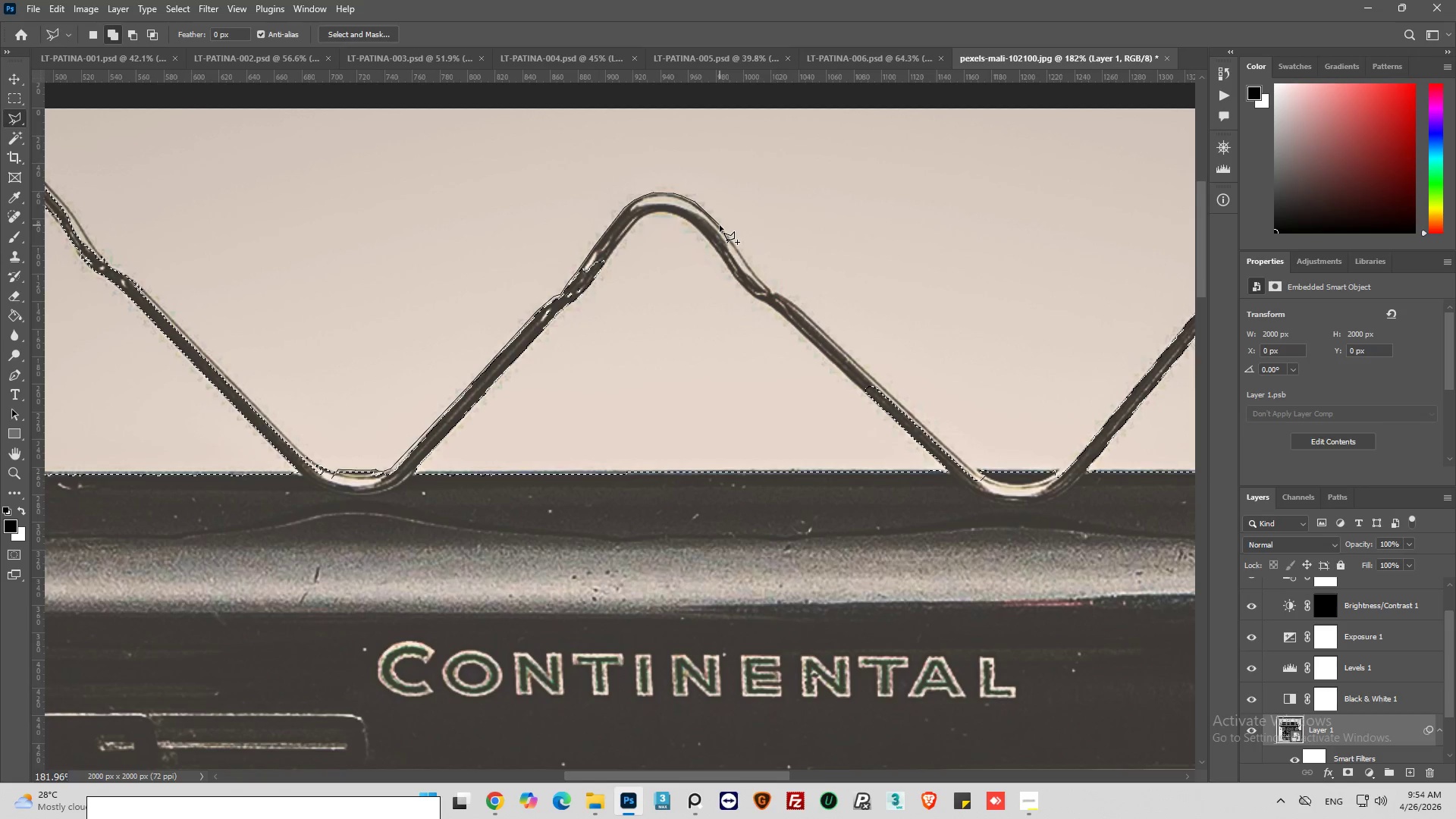 
wait(10.05)
 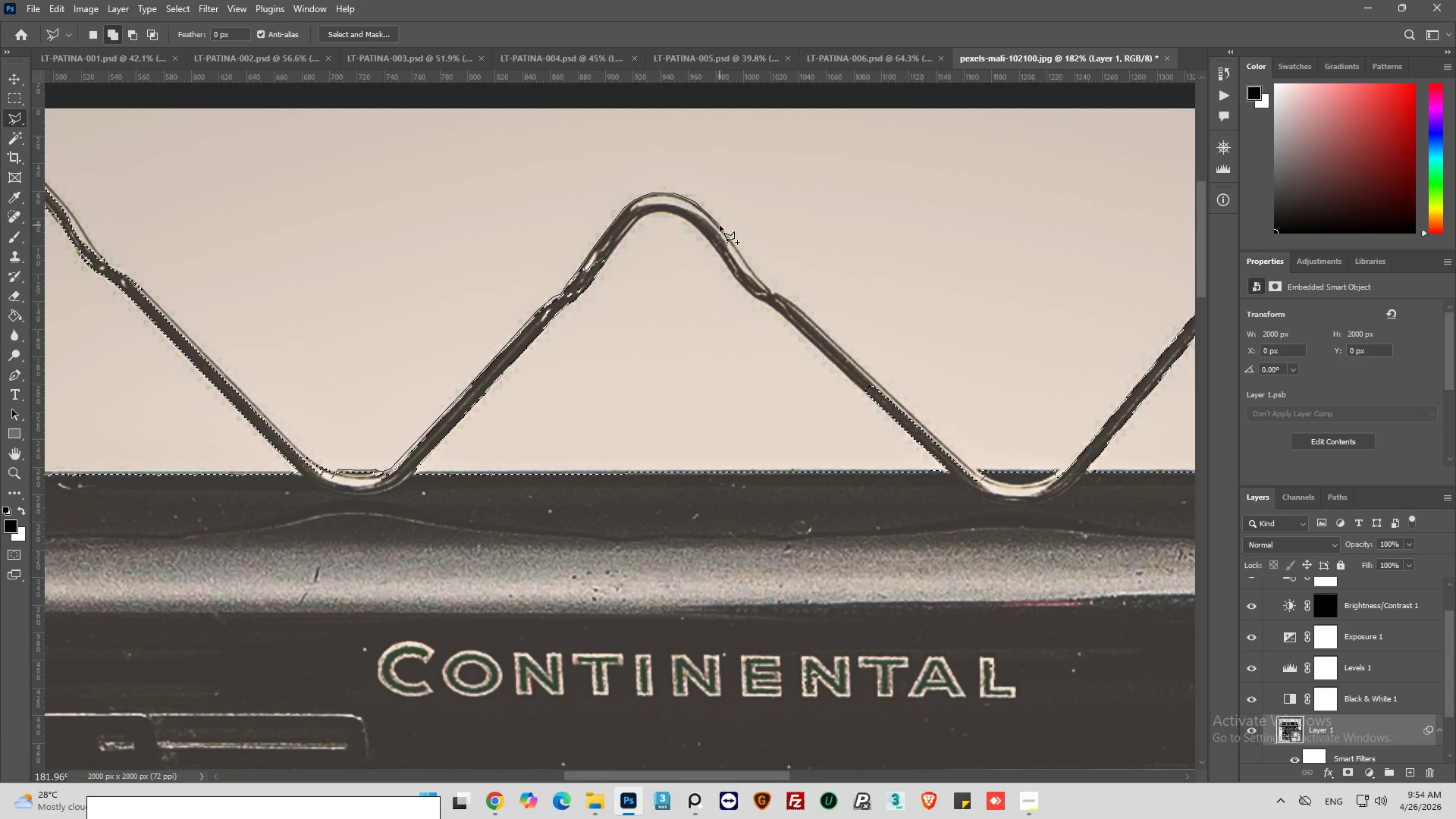 
left_click_drag(start_coordinate=[733, 240], to_coordinate=[735, 246])
 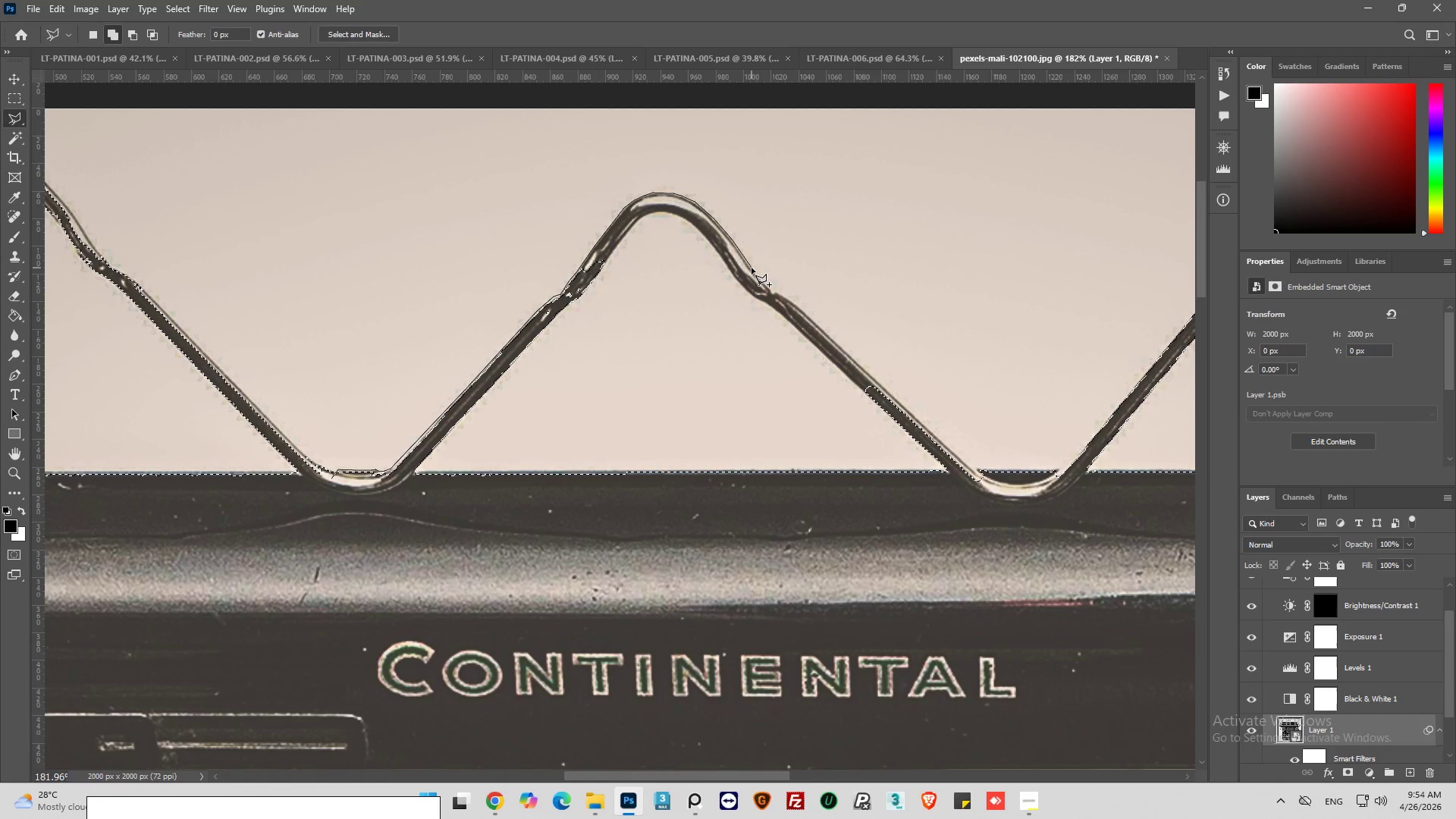 
left_click([752, 268])
 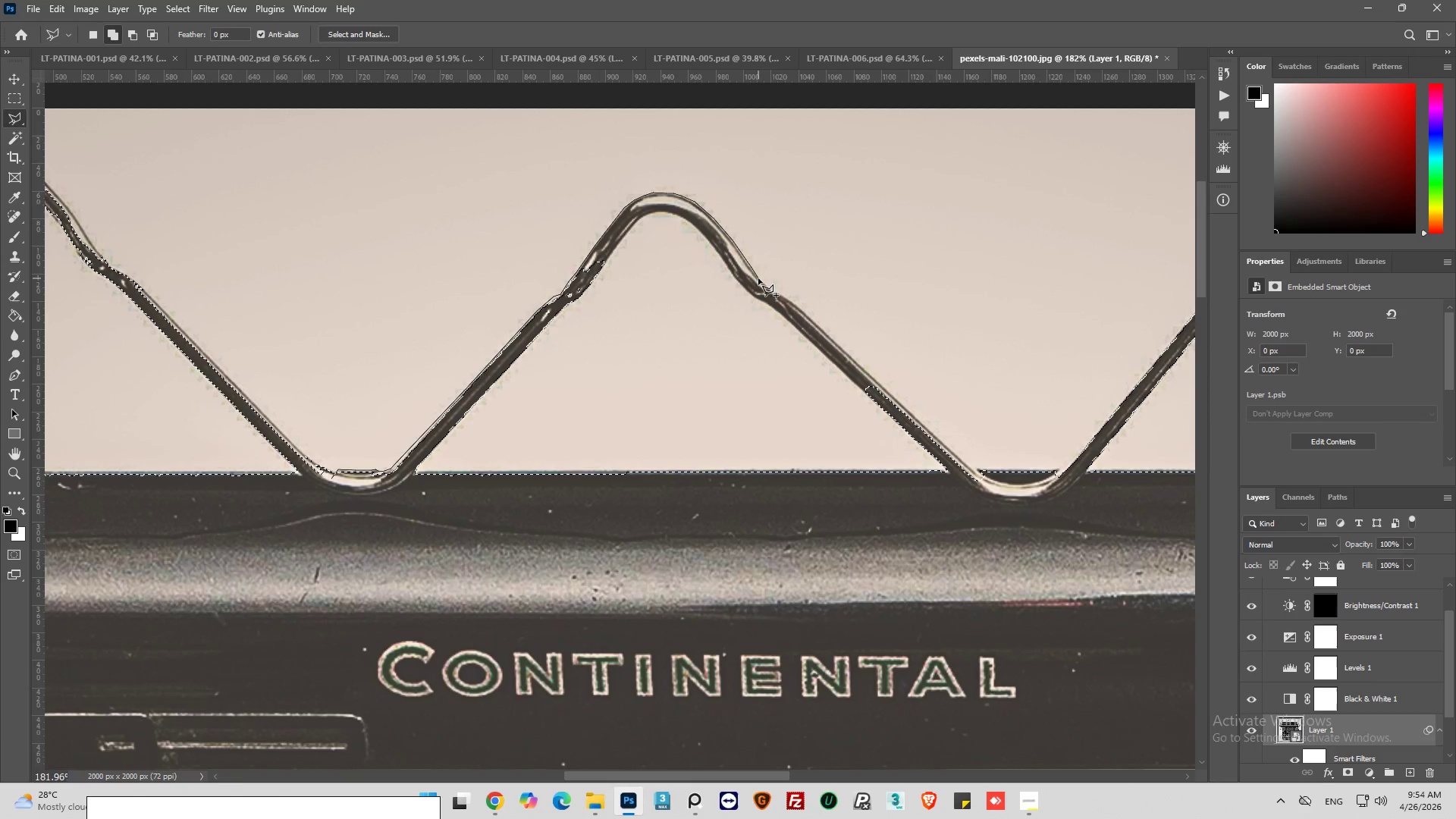 
left_click([759, 278])
 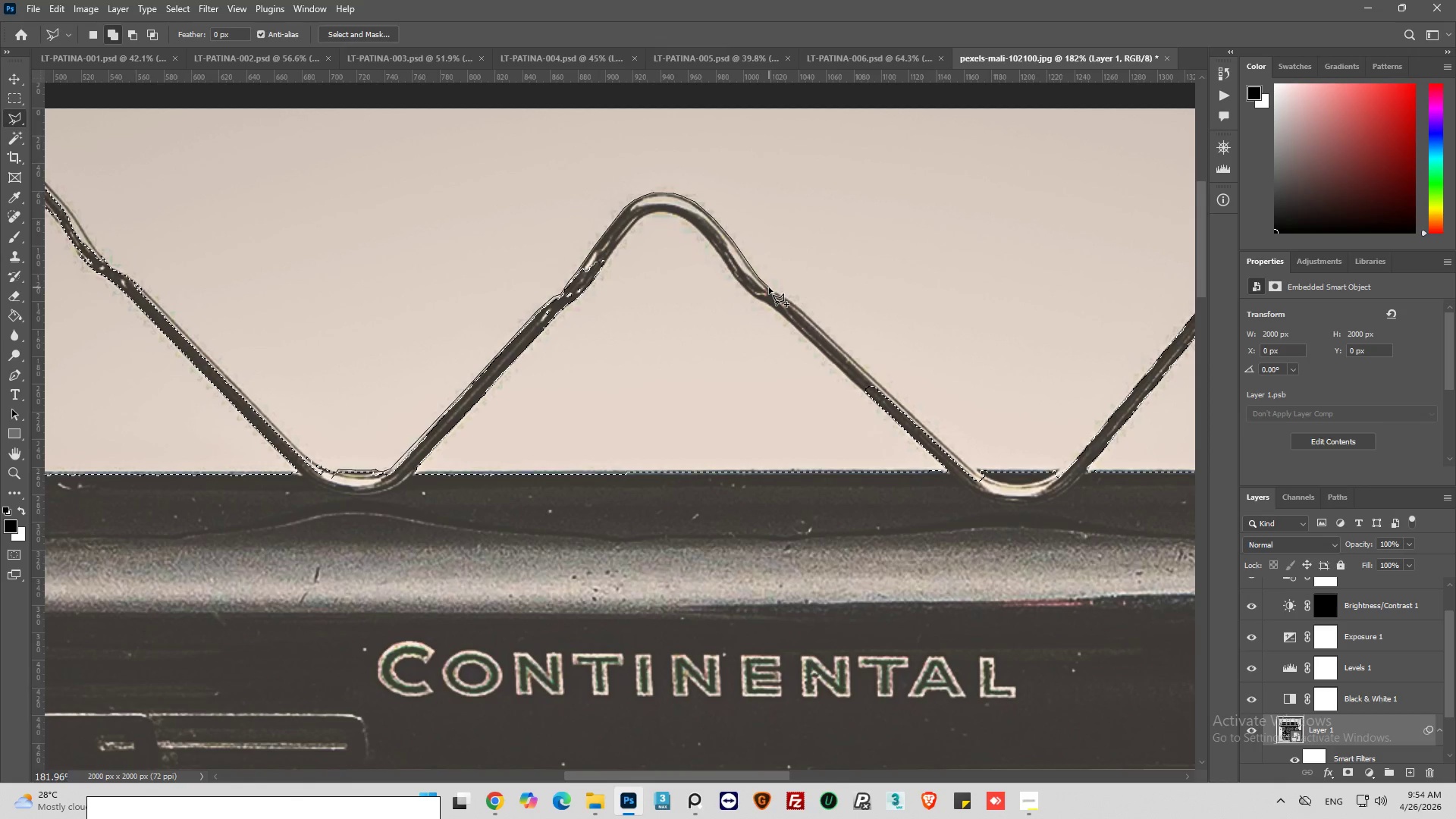 
left_click([769, 287])
 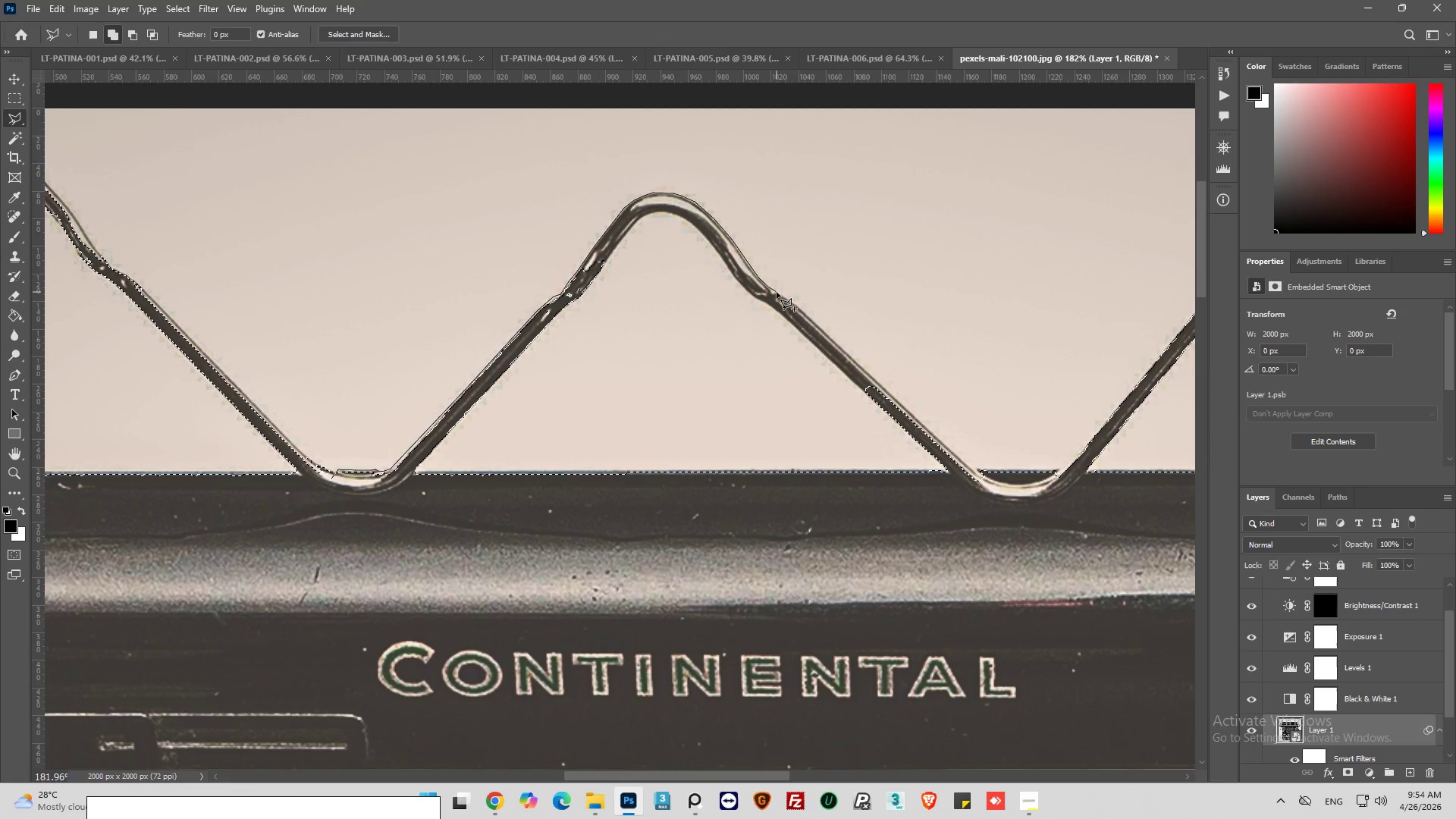 
left_click([772, 291])
 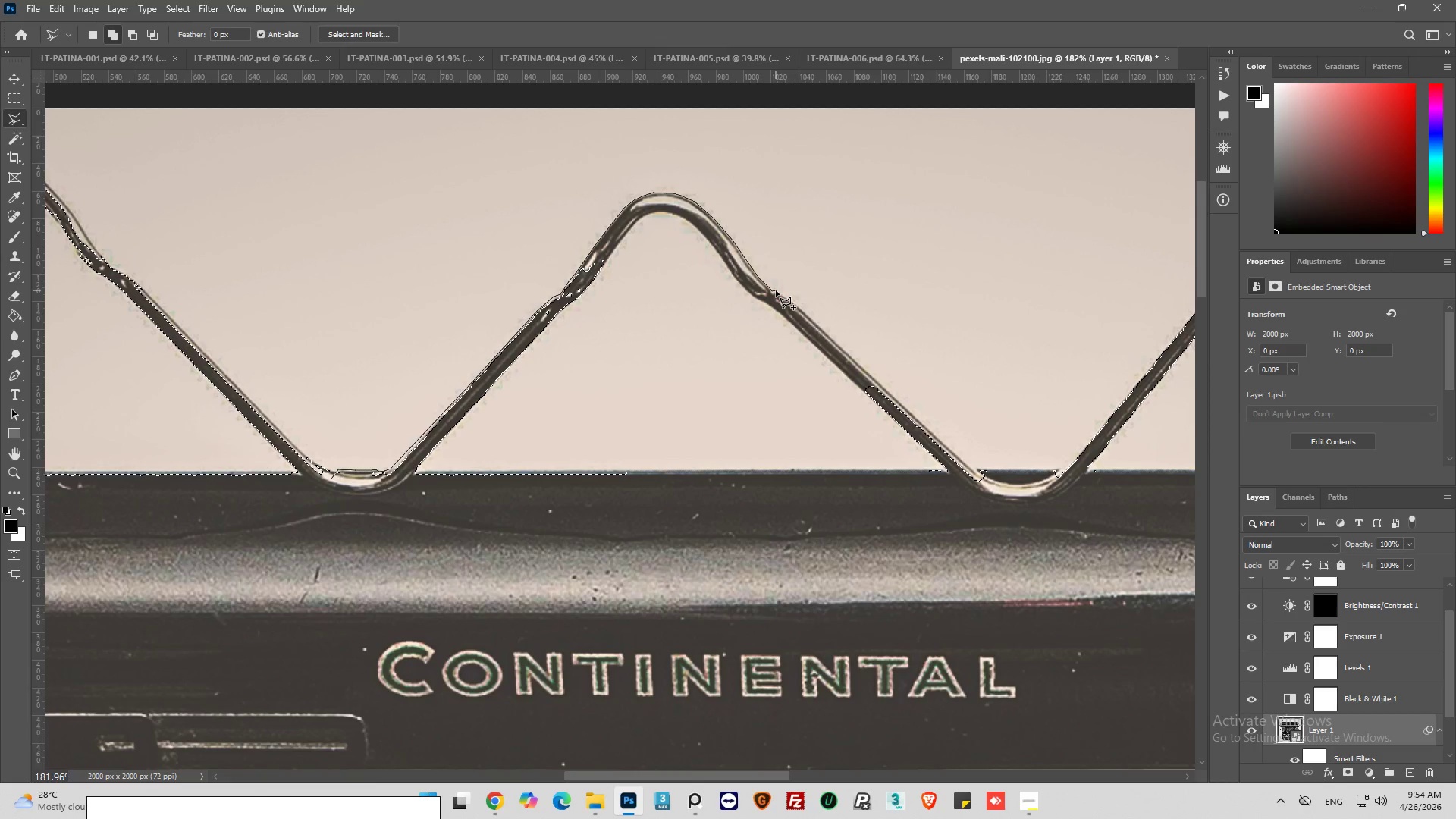 
left_click([776, 290])
 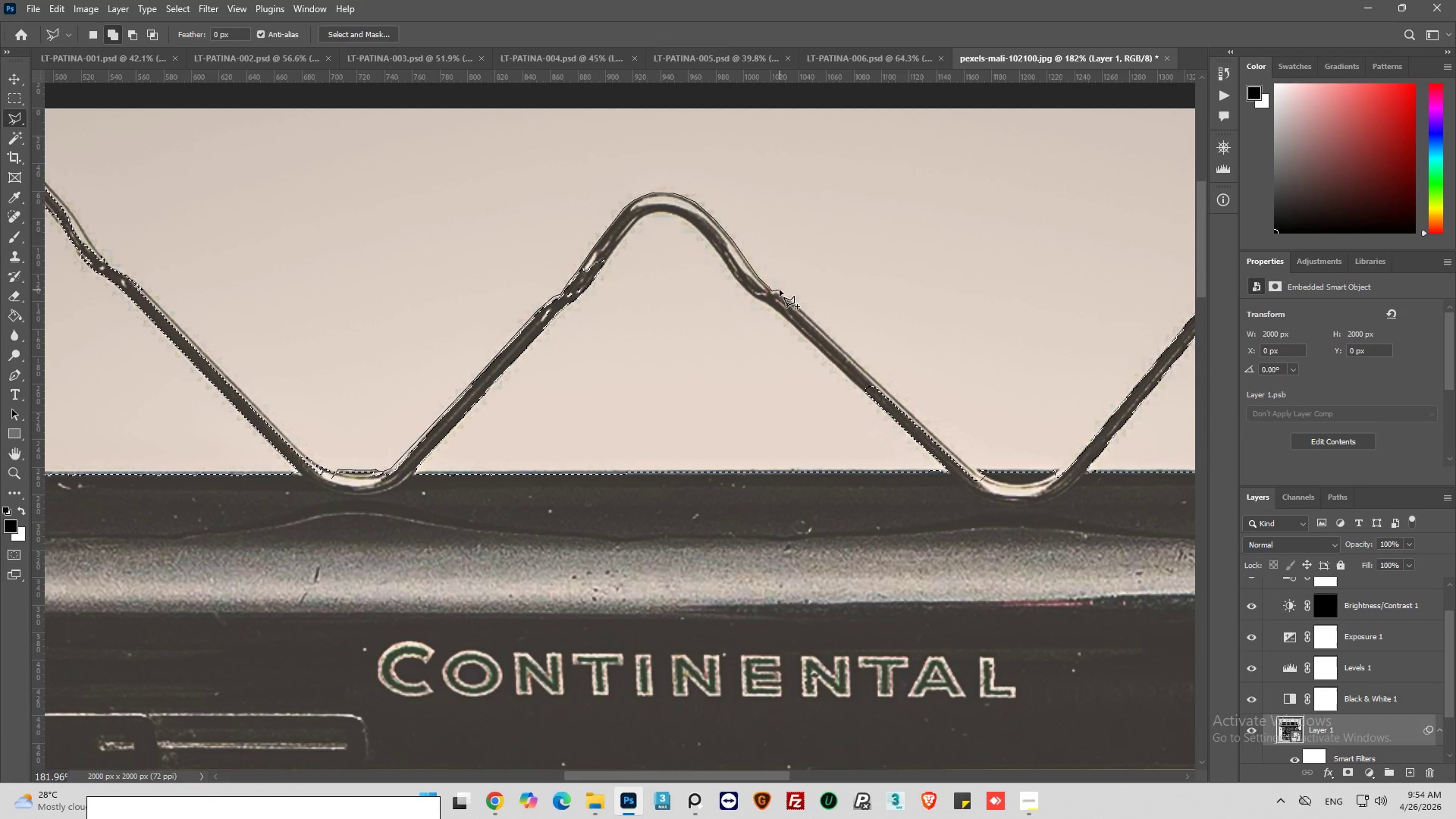 
left_click([780, 290])
 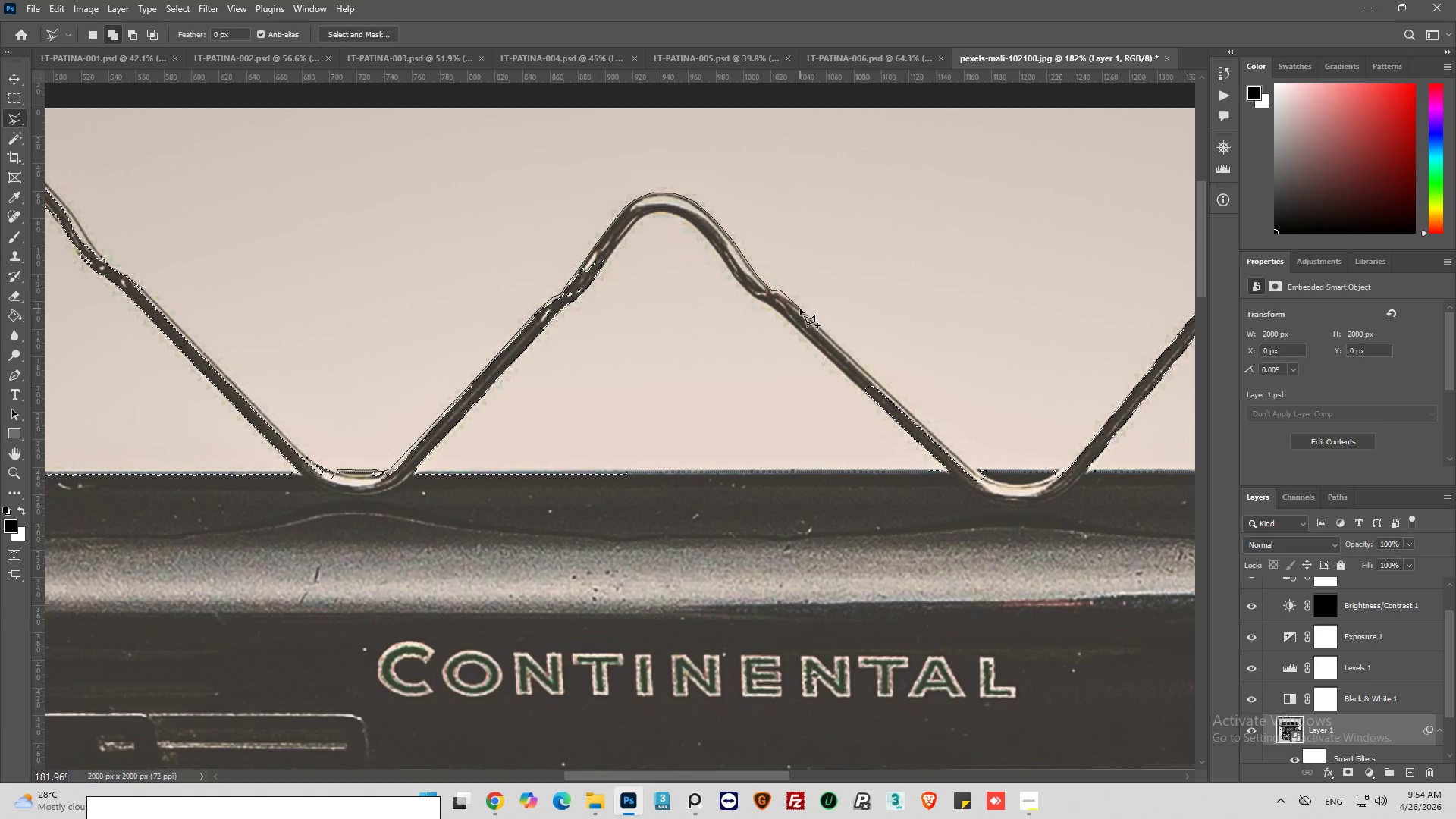 
wait(8.56)
 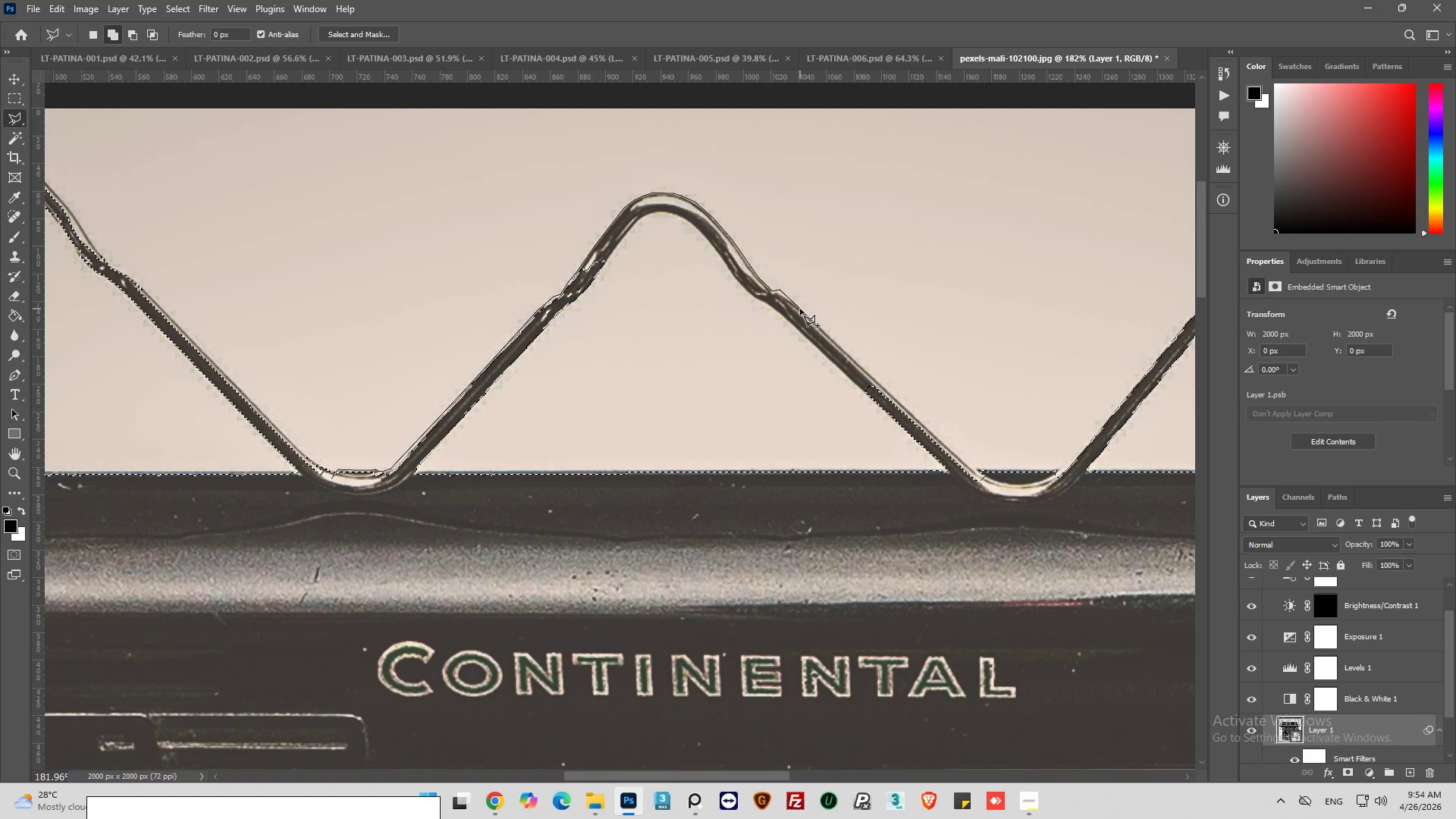 
left_click([858, 362])
 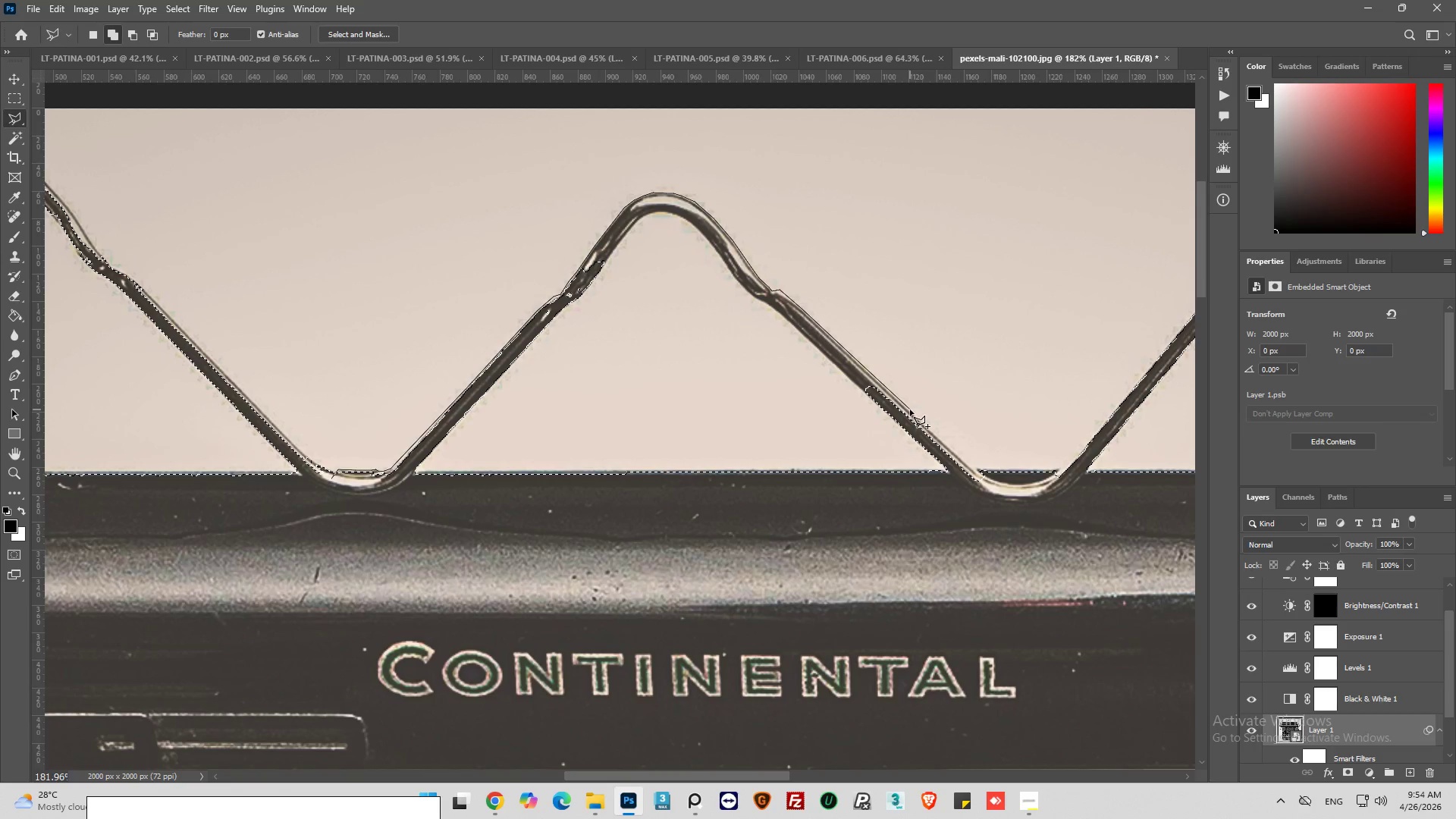 
left_click([910, 411])
 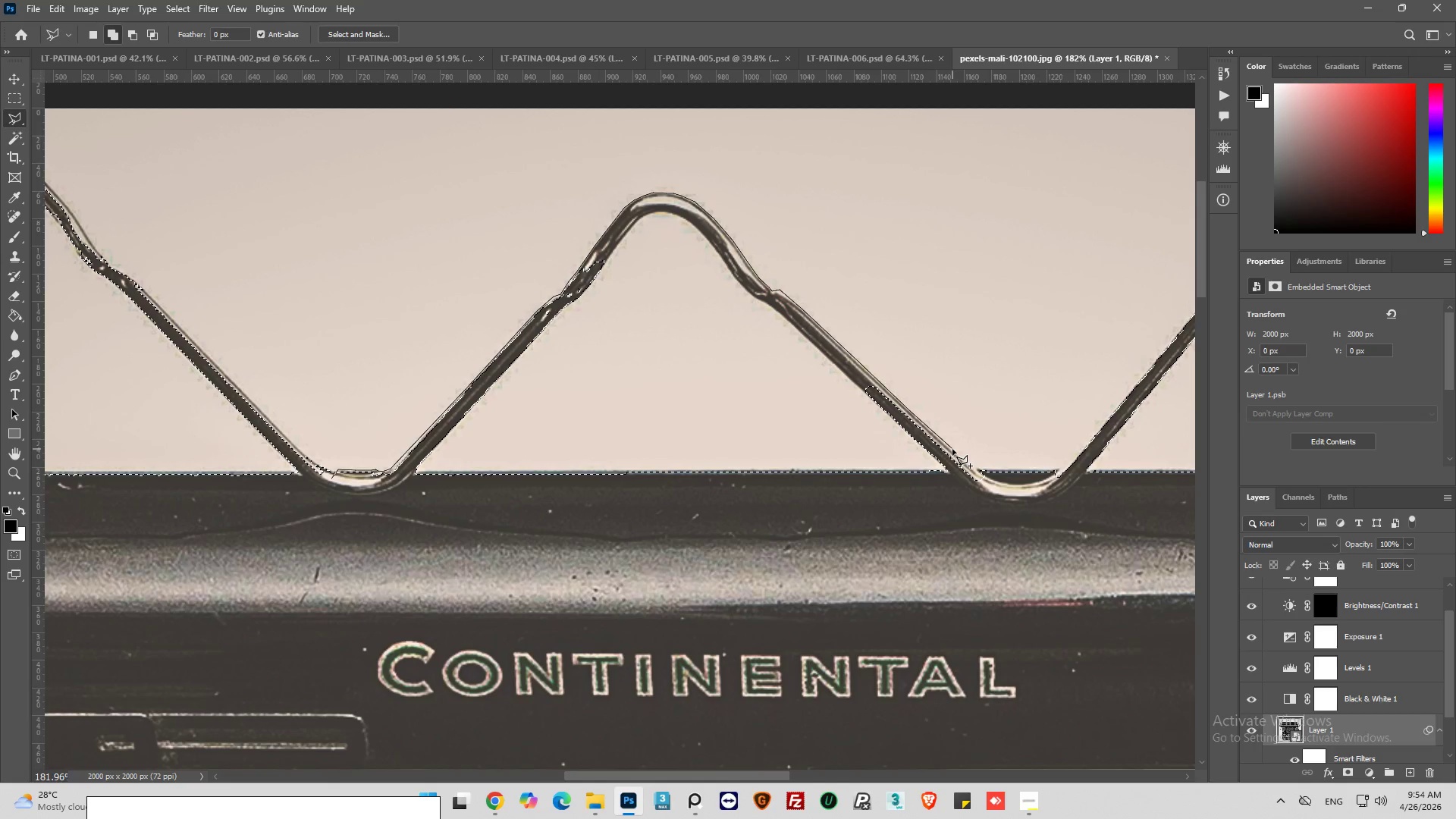 
left_click([952, 449])
 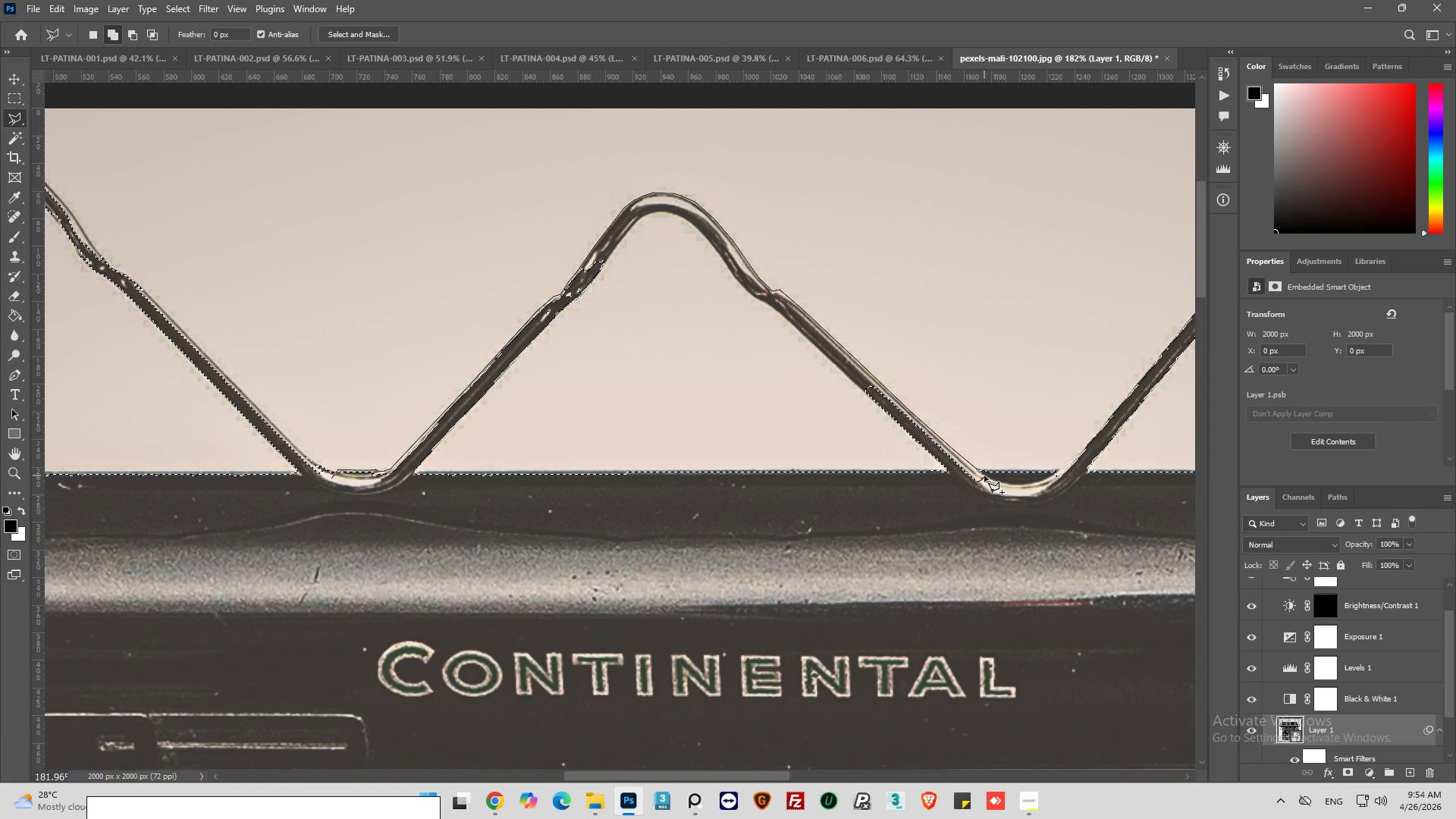 
left_click([984, 475])
 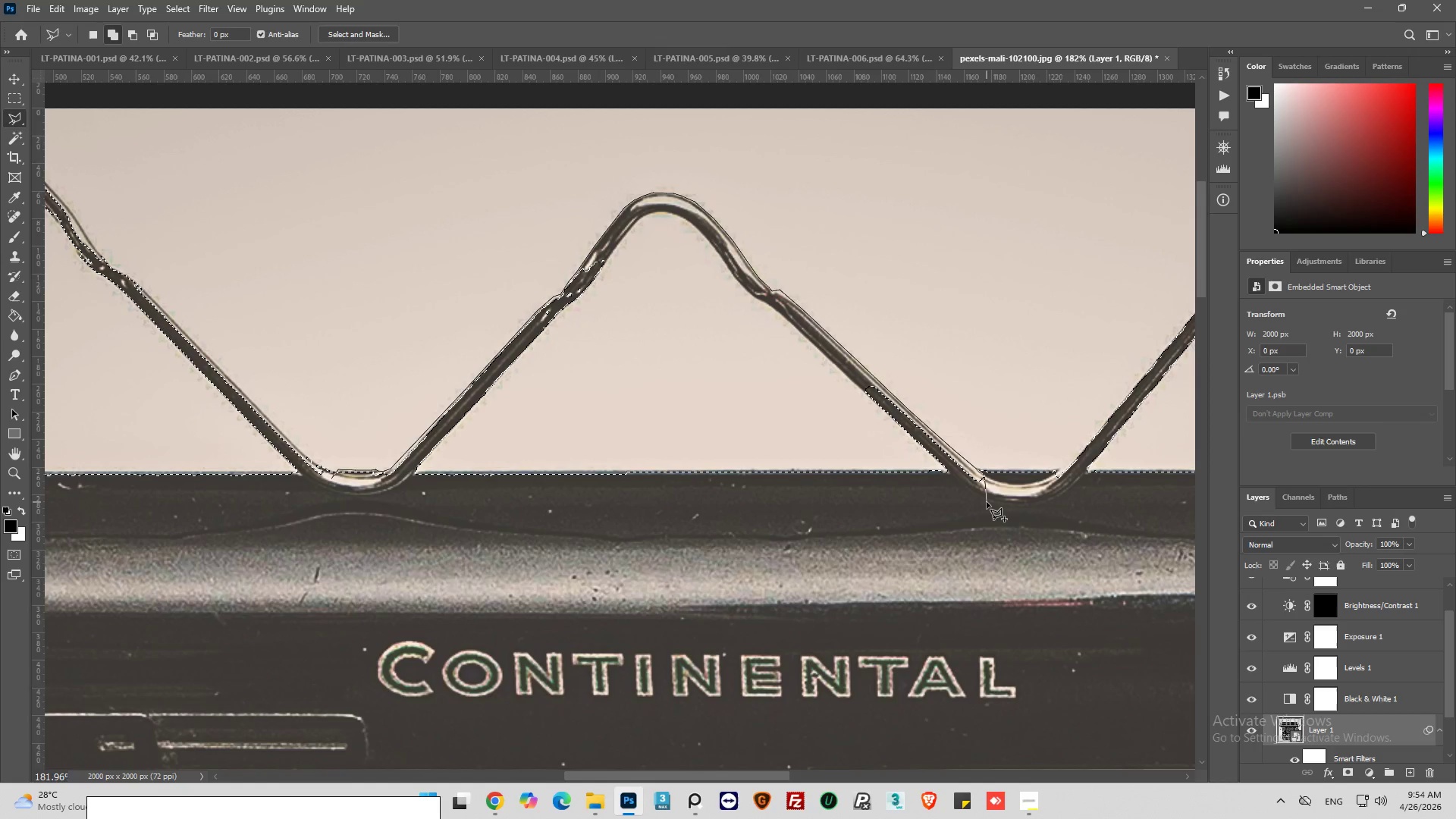 
left_click([987, 502])
 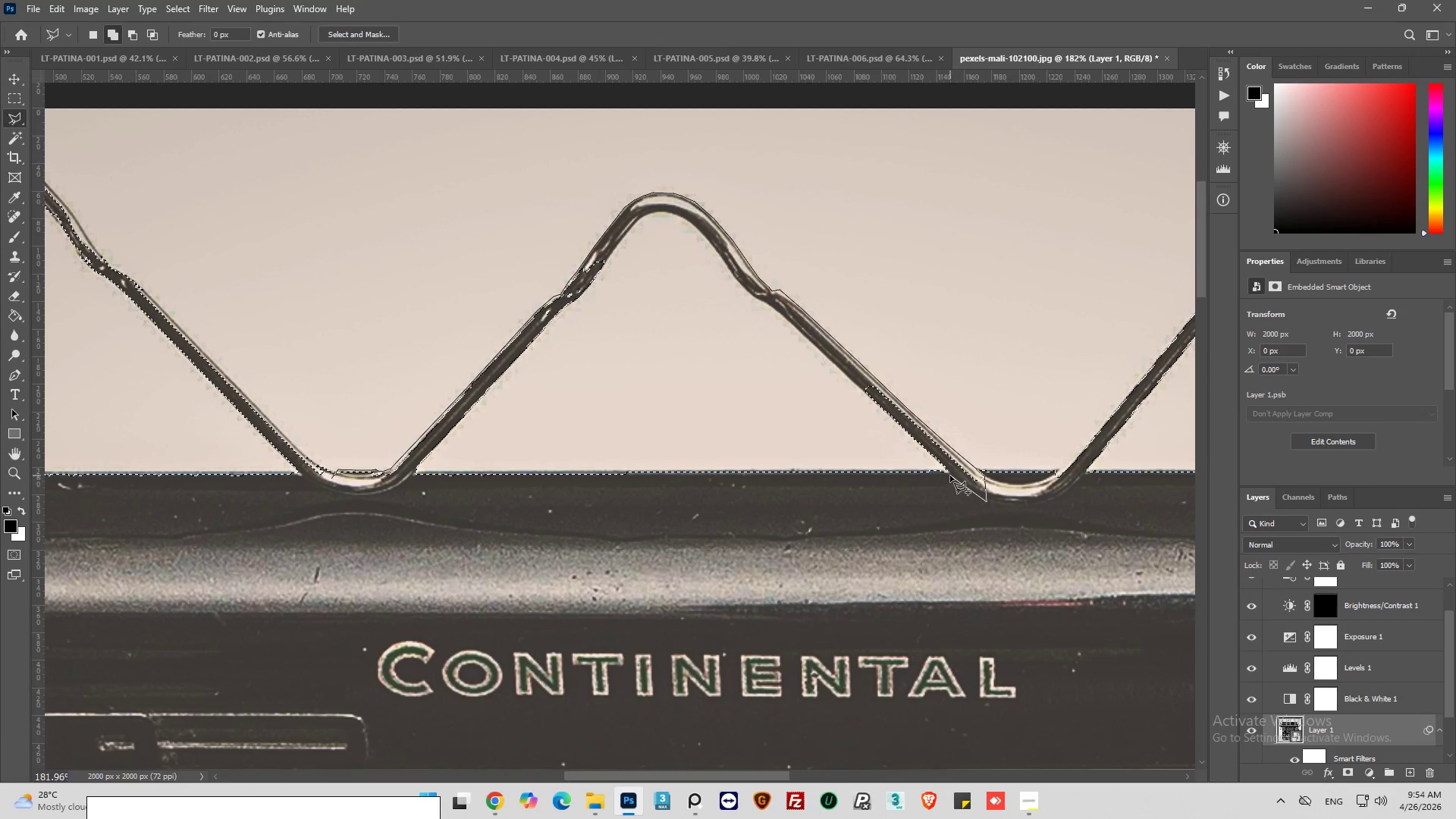 
left_click([946, 471])
 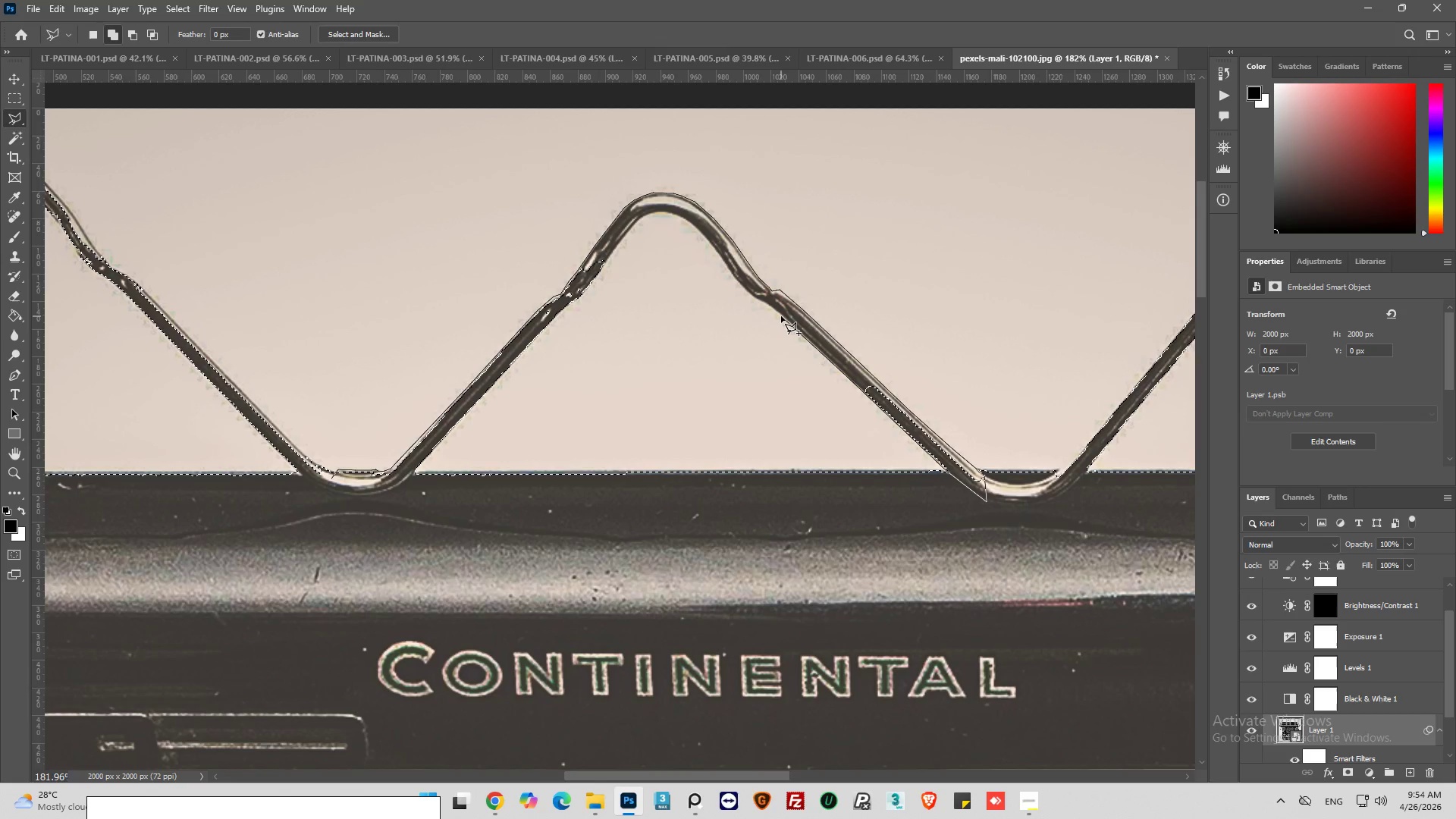 
wait(7.5)
 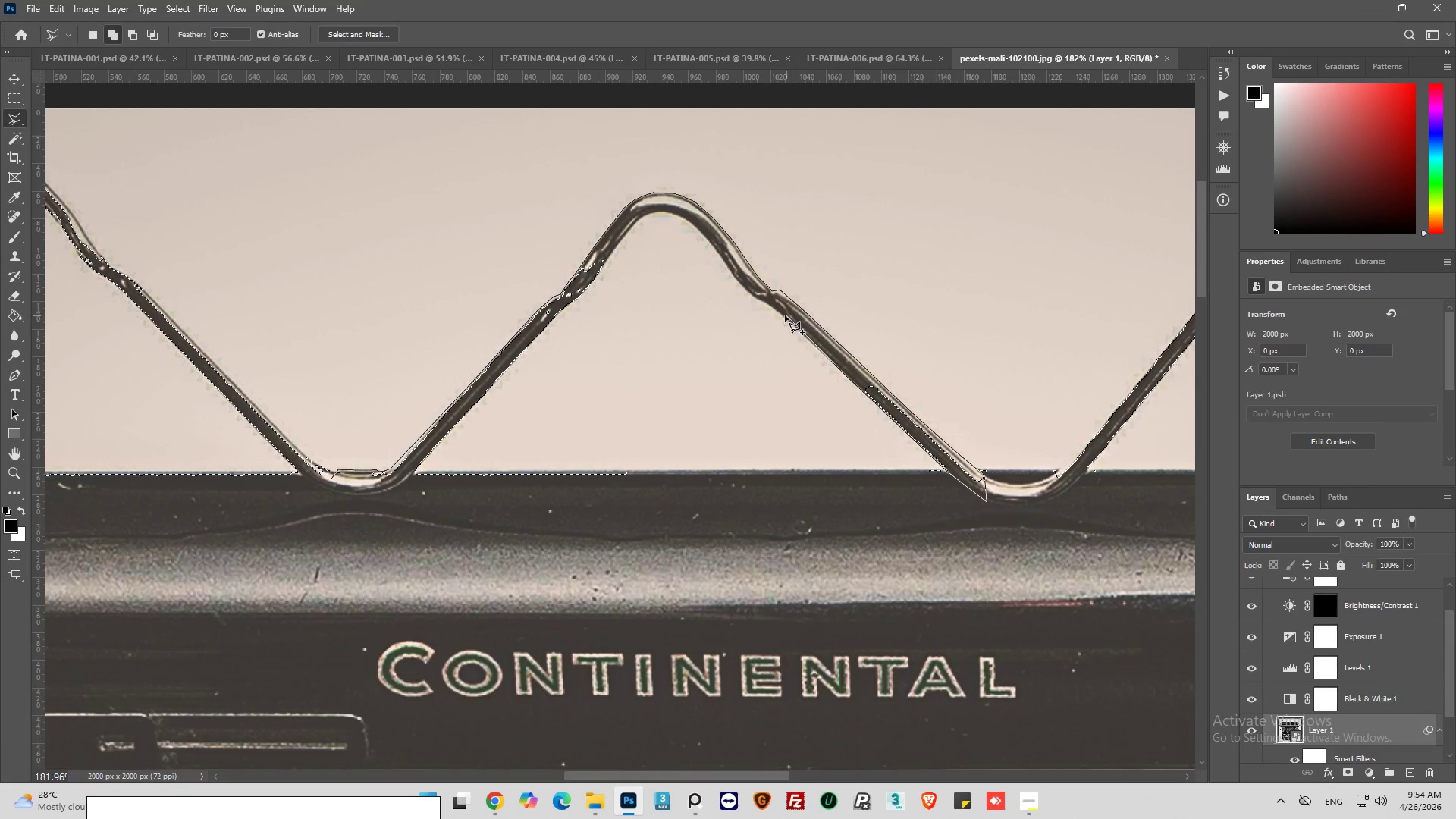 
left_click([780, 315])
 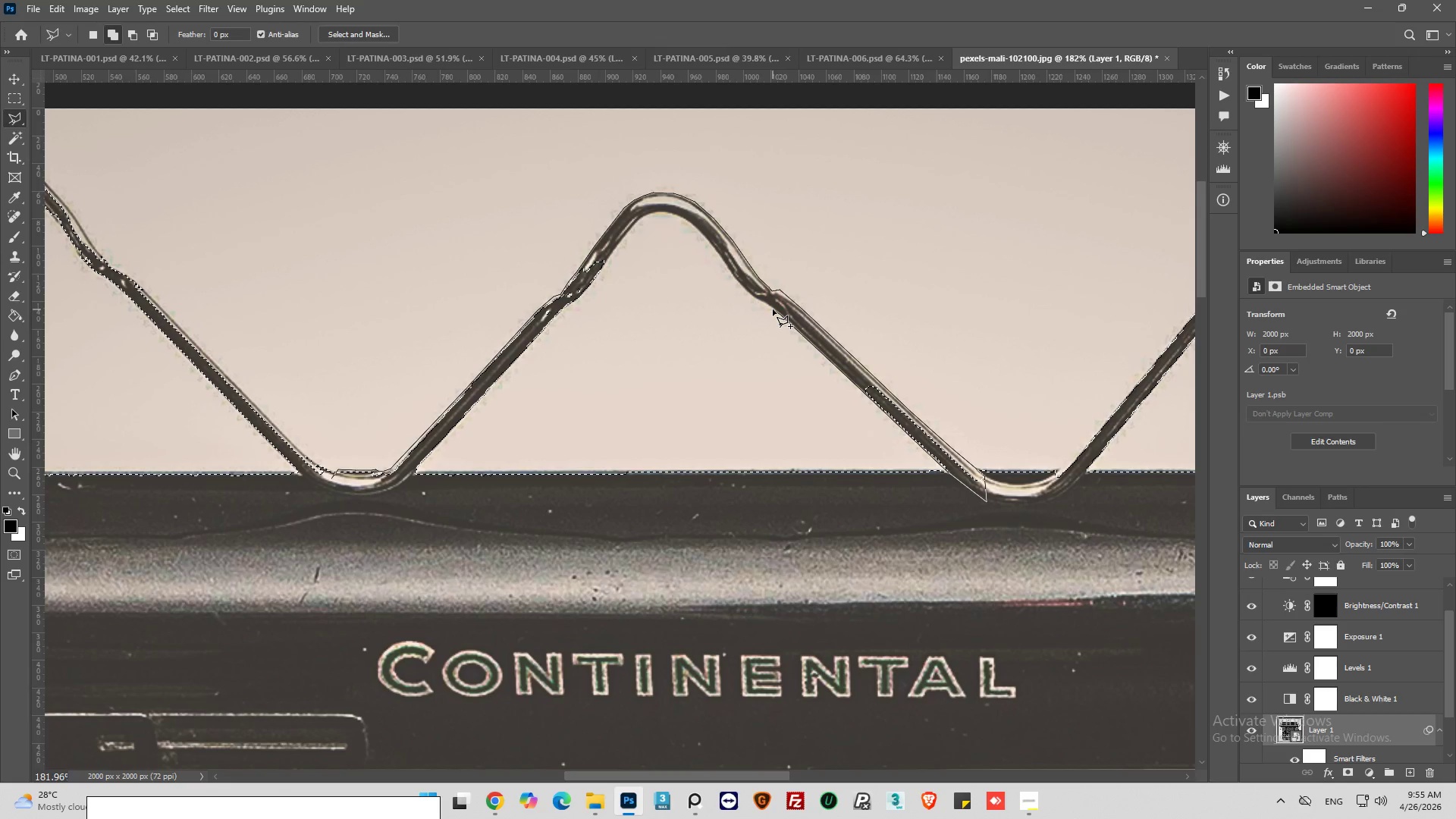 
left_click([773, 309])
 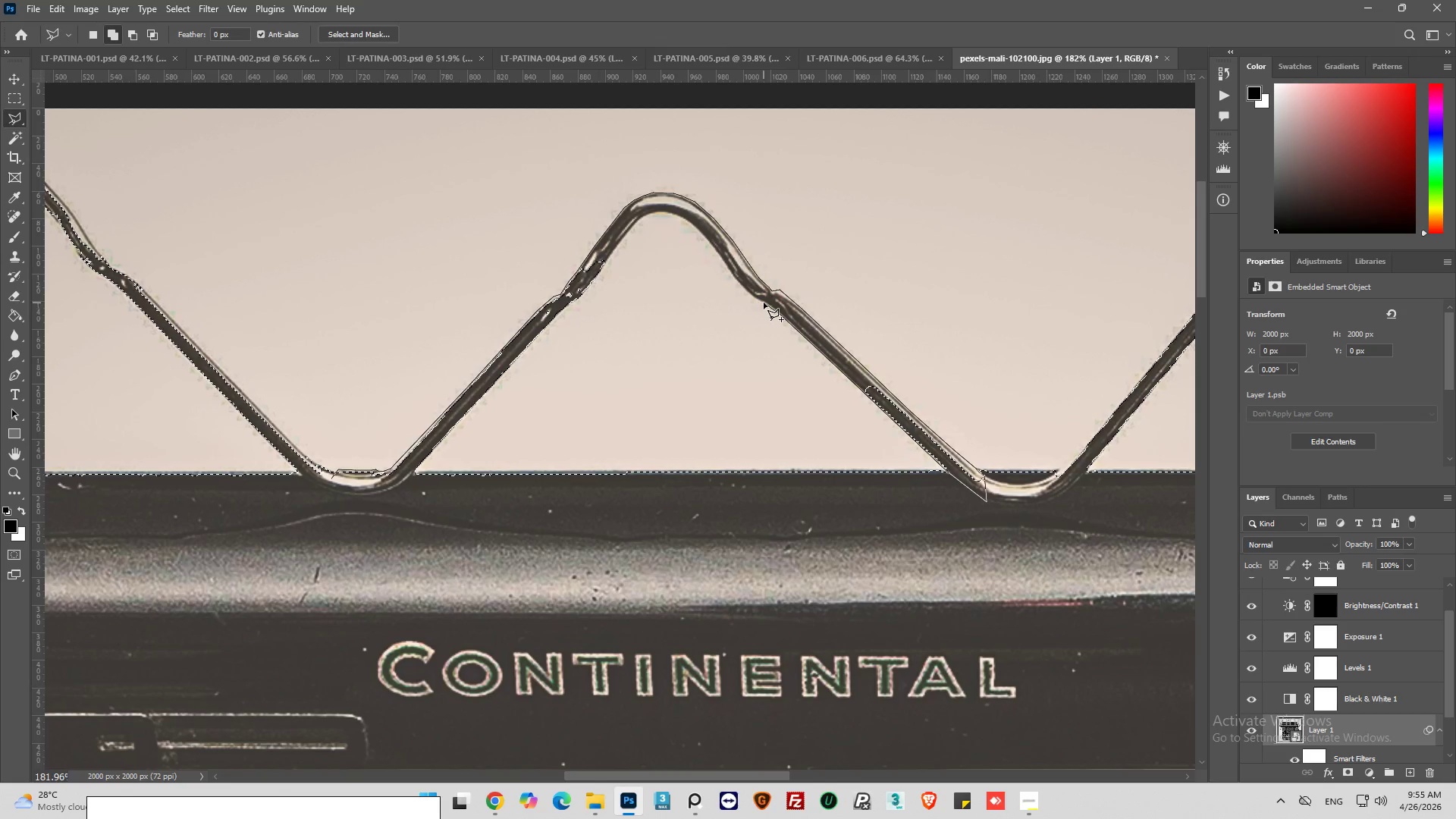 
left_click([764, 303])
 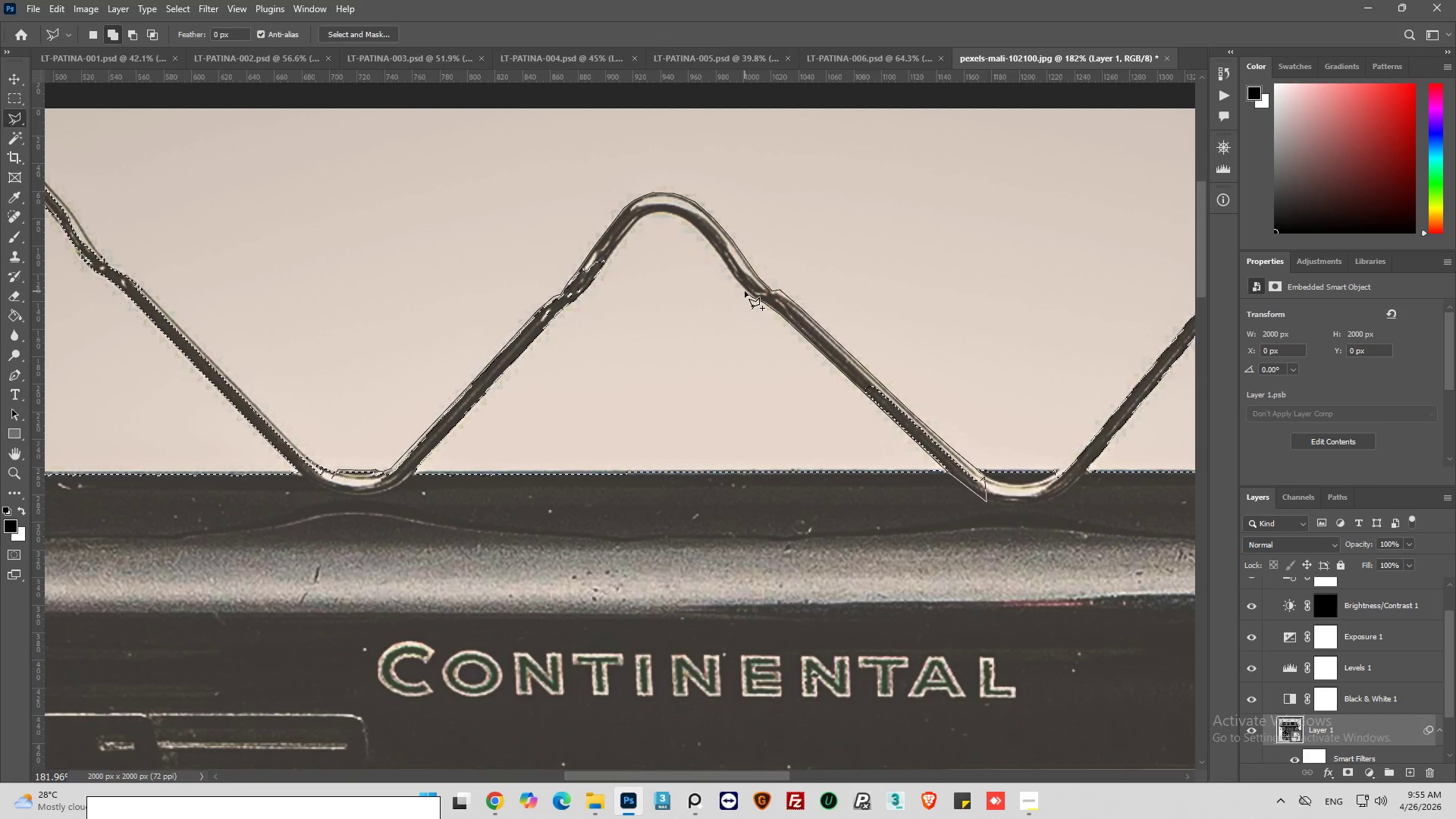 
left_click([745, 291])
 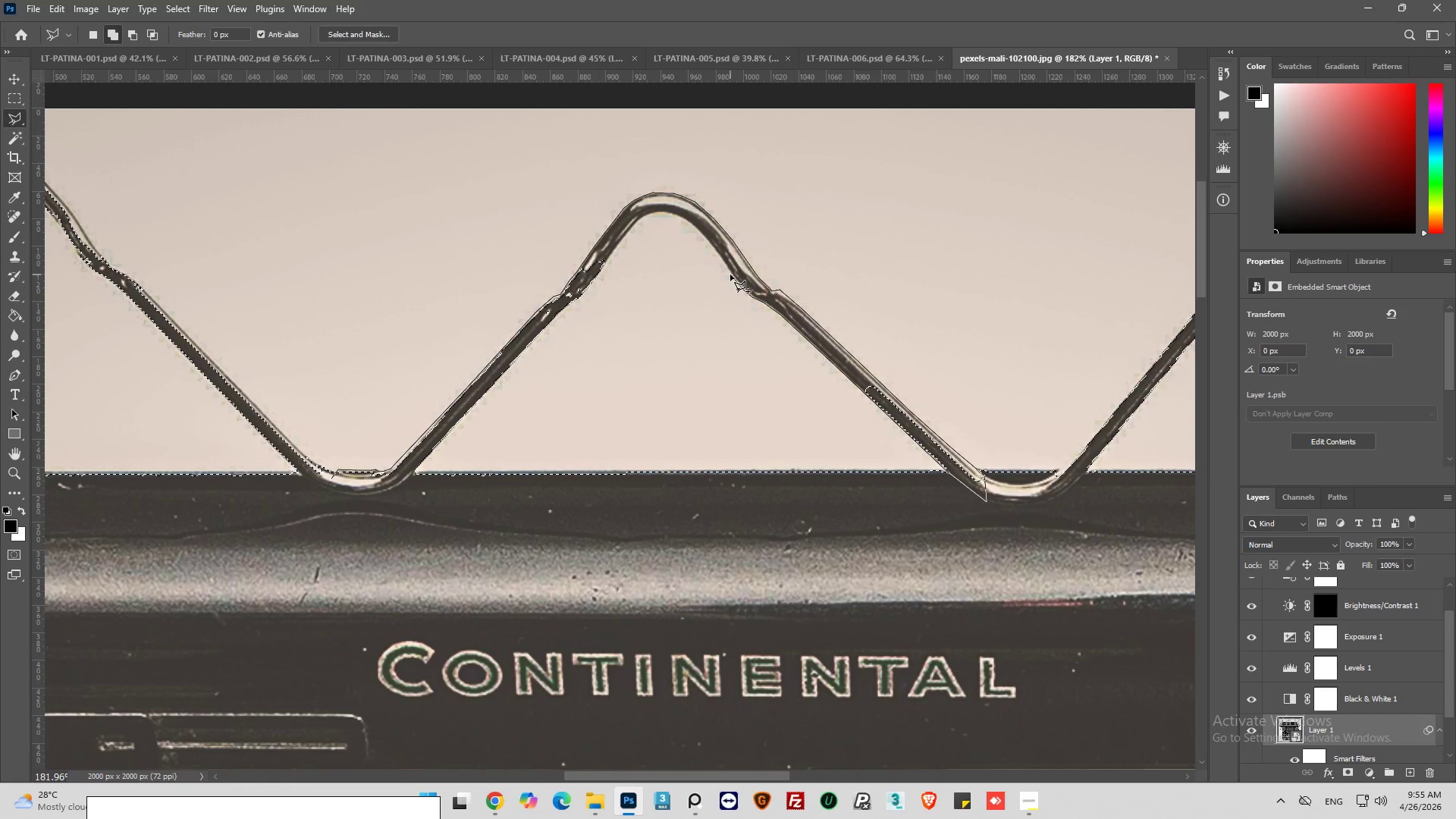 
left_click([730, 275])
 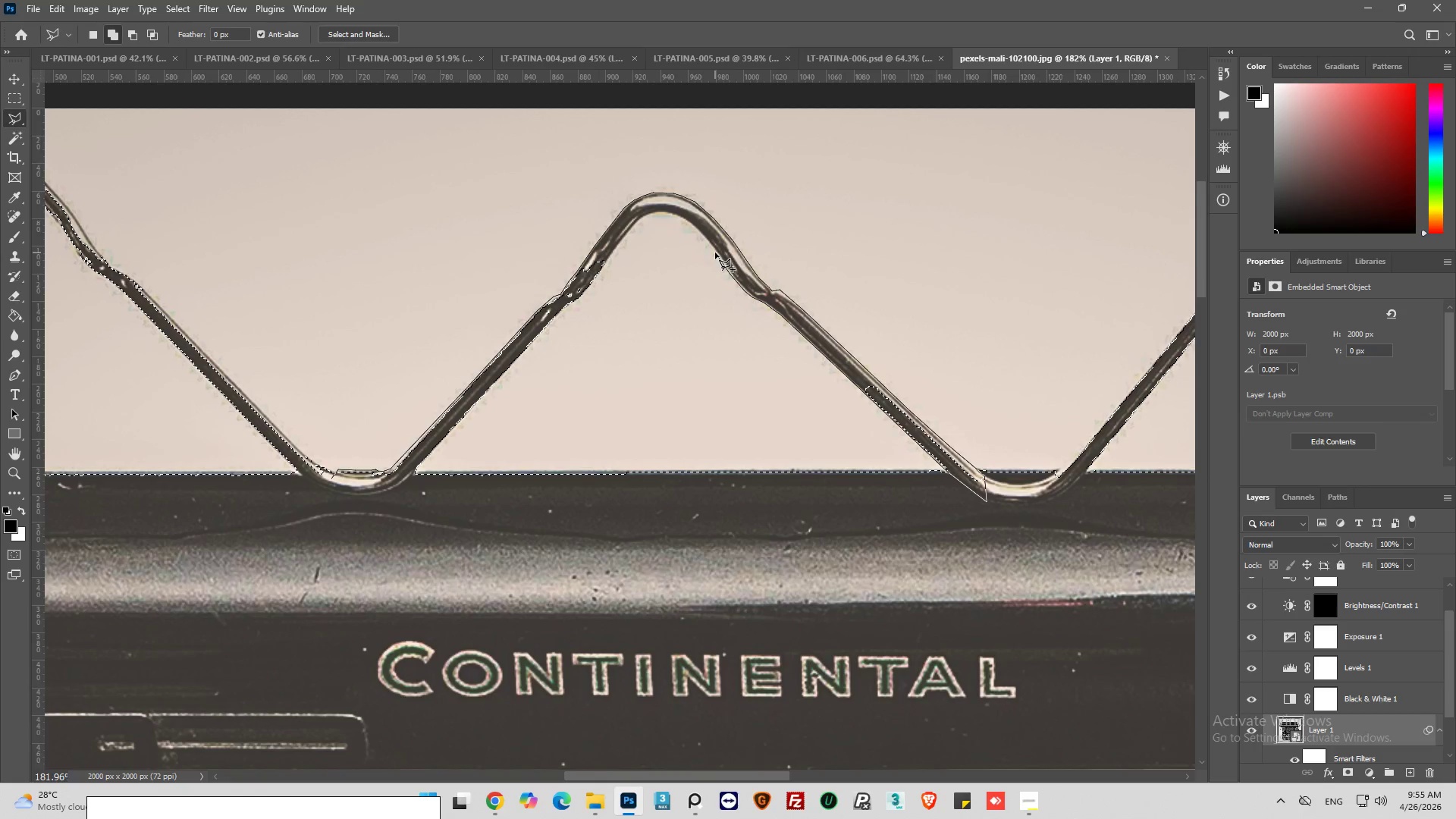 
left_click([715, 253])
 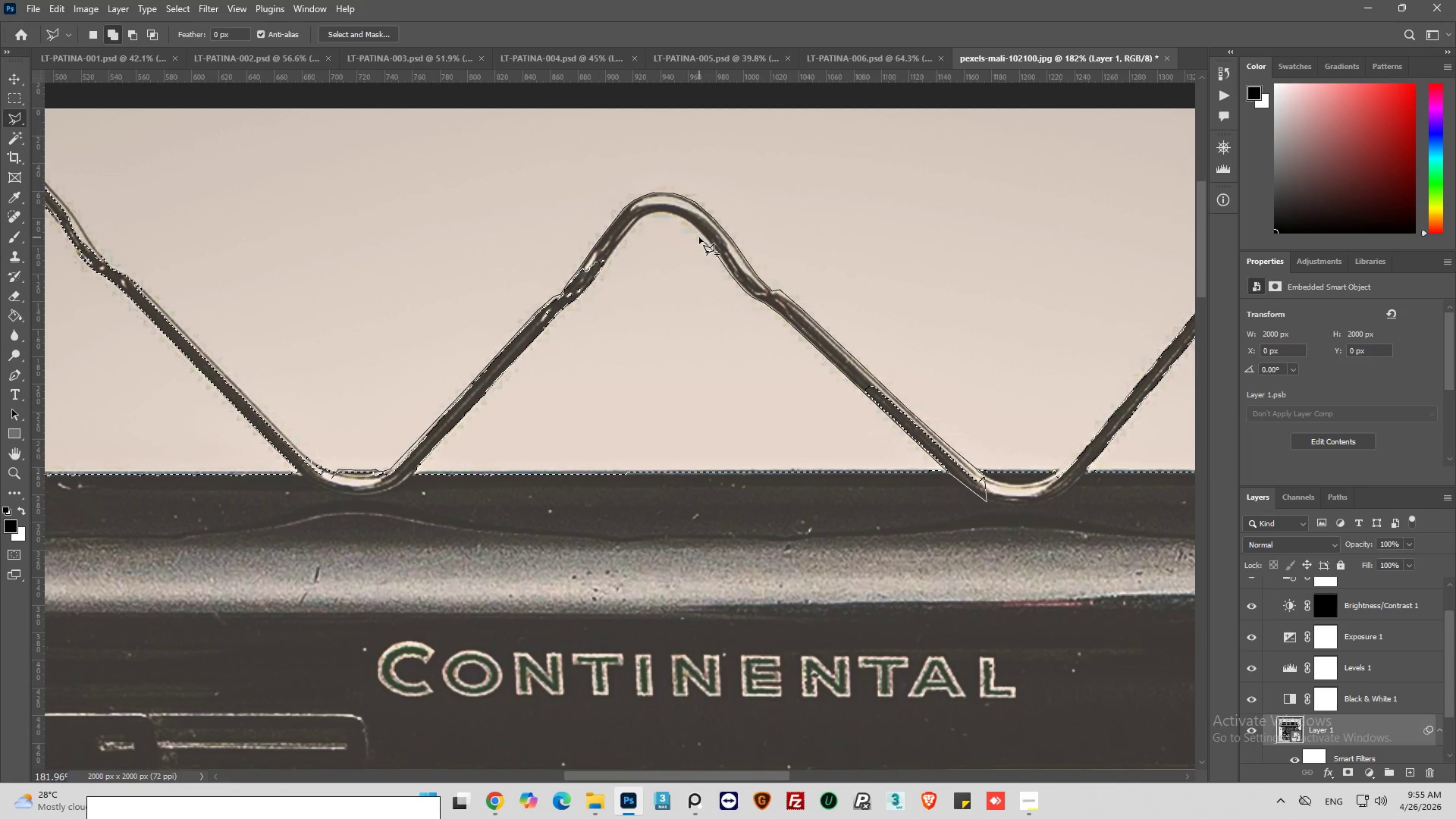 
wait(6.01)
 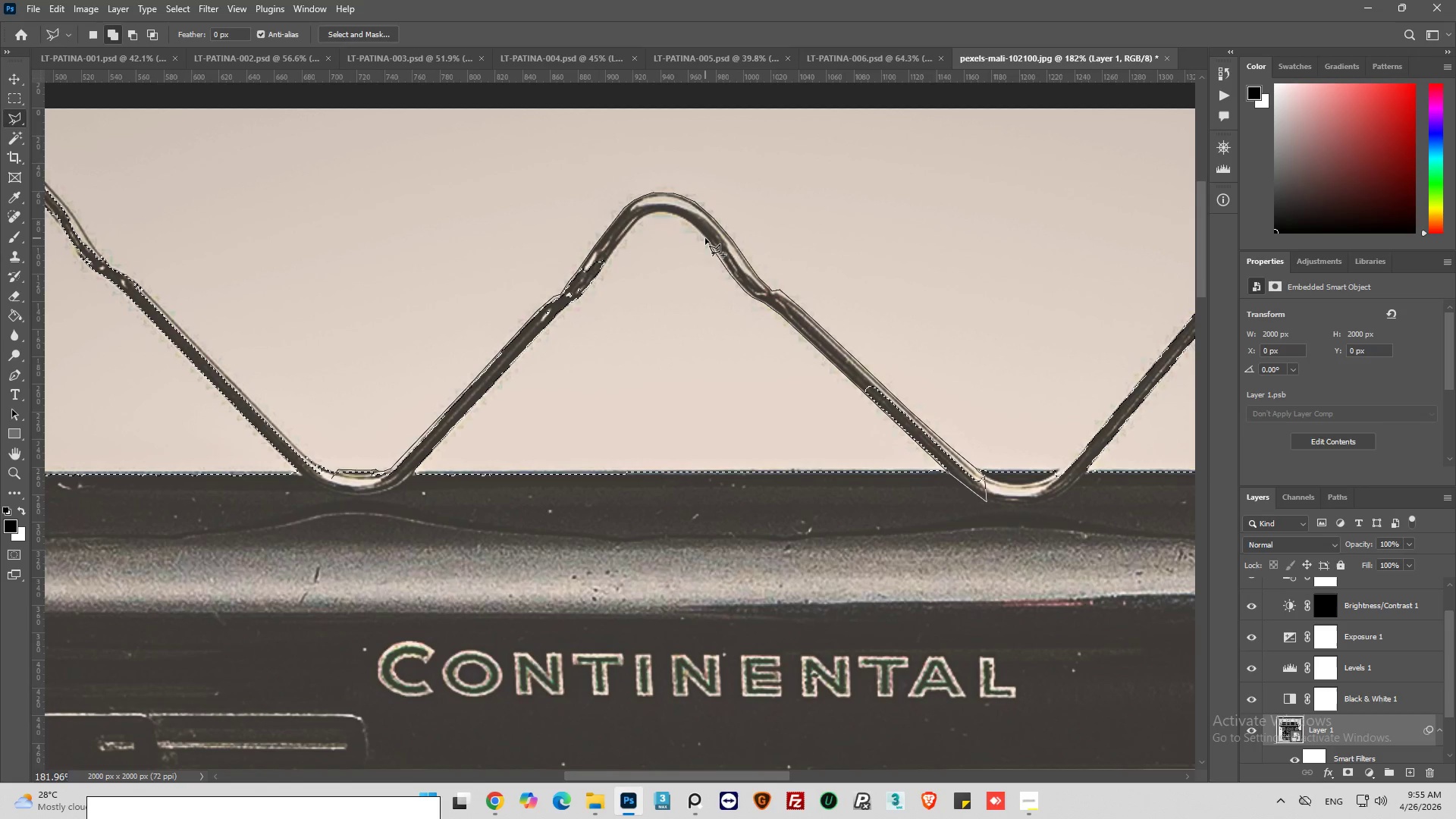 
left_click([701, 237])
 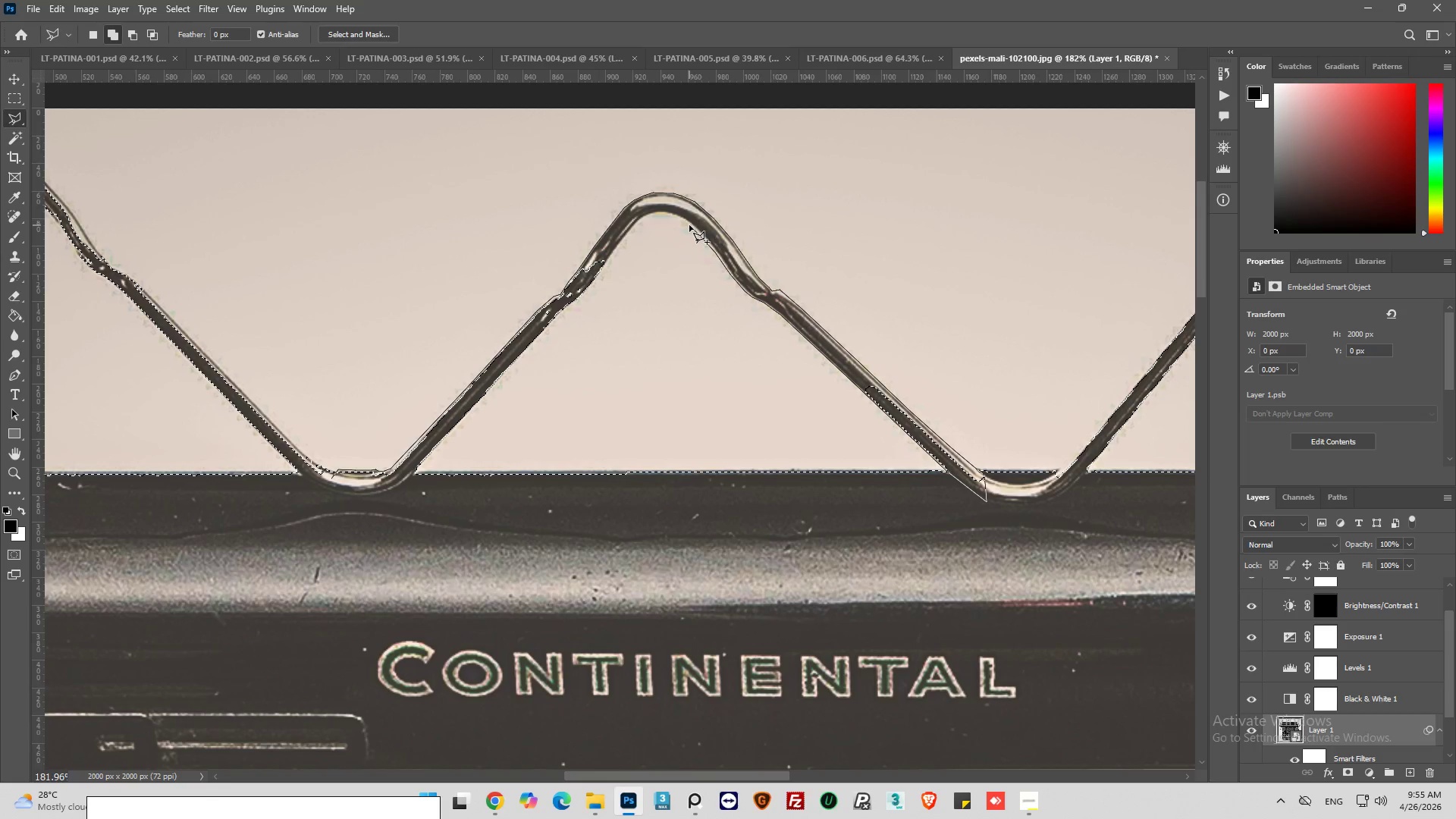 
left_click([689, 224])
 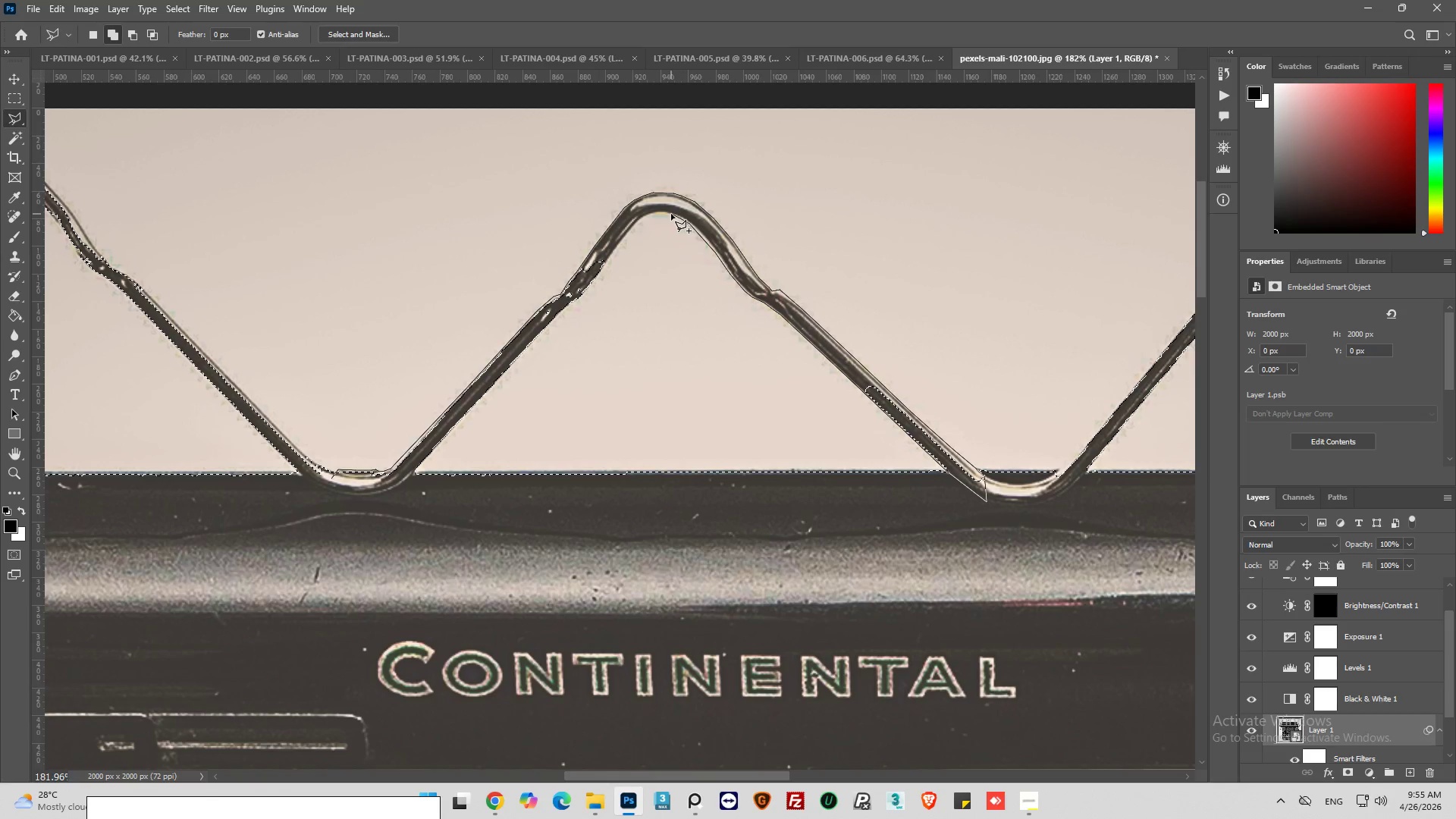 
left_click([667, 214])
 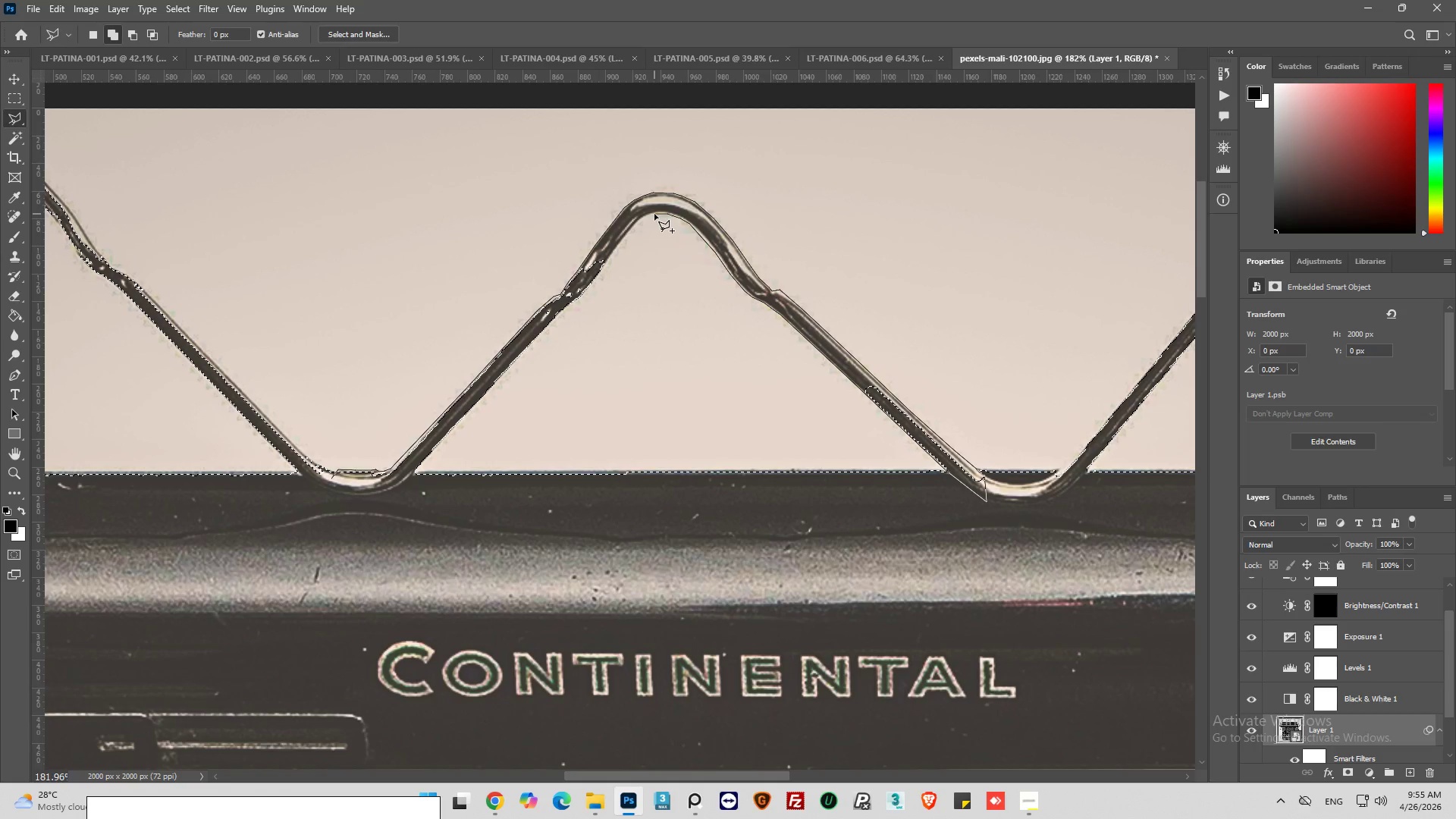 
left_click([654, 214])
 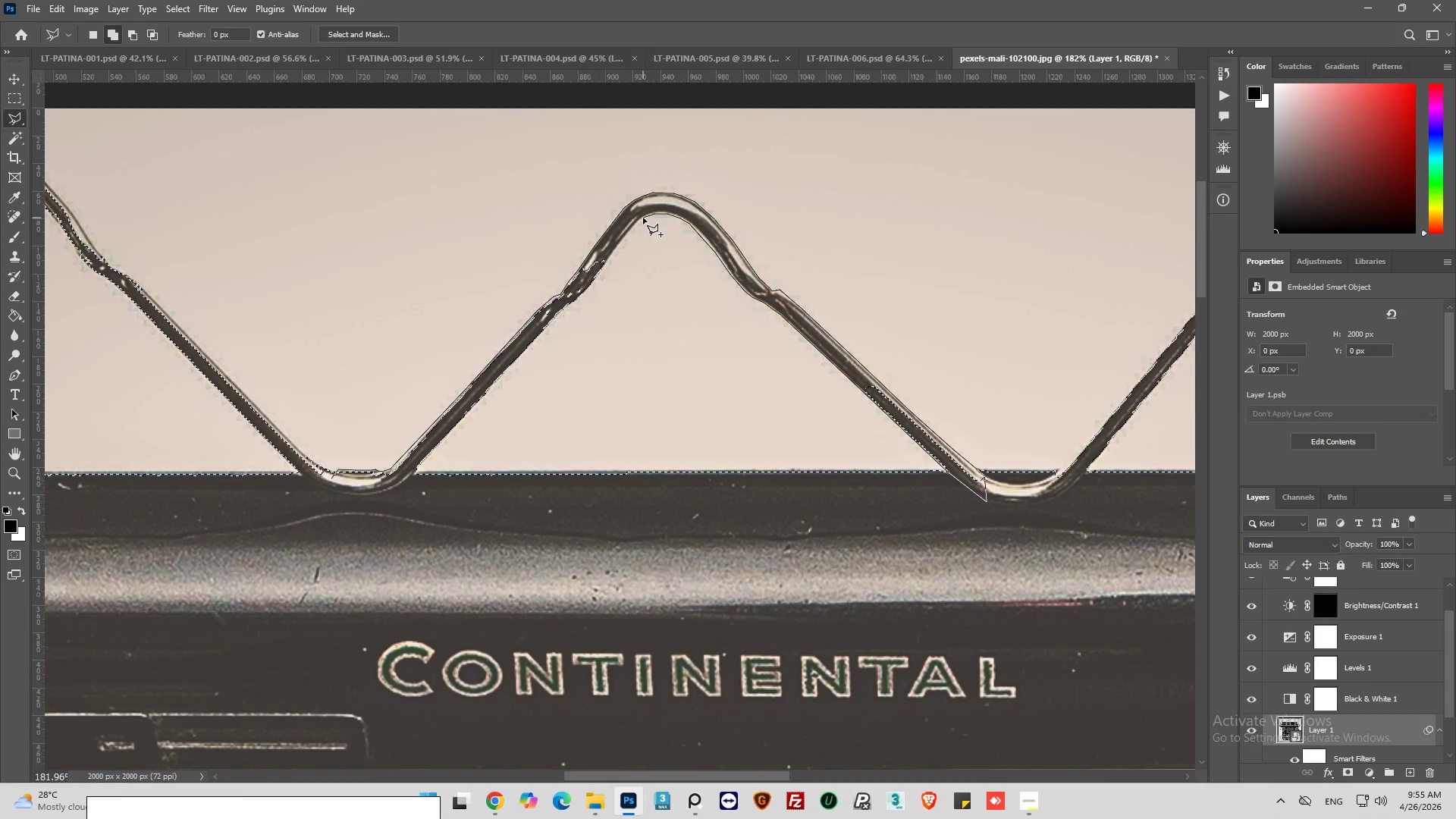 
left_click([642, 217])
 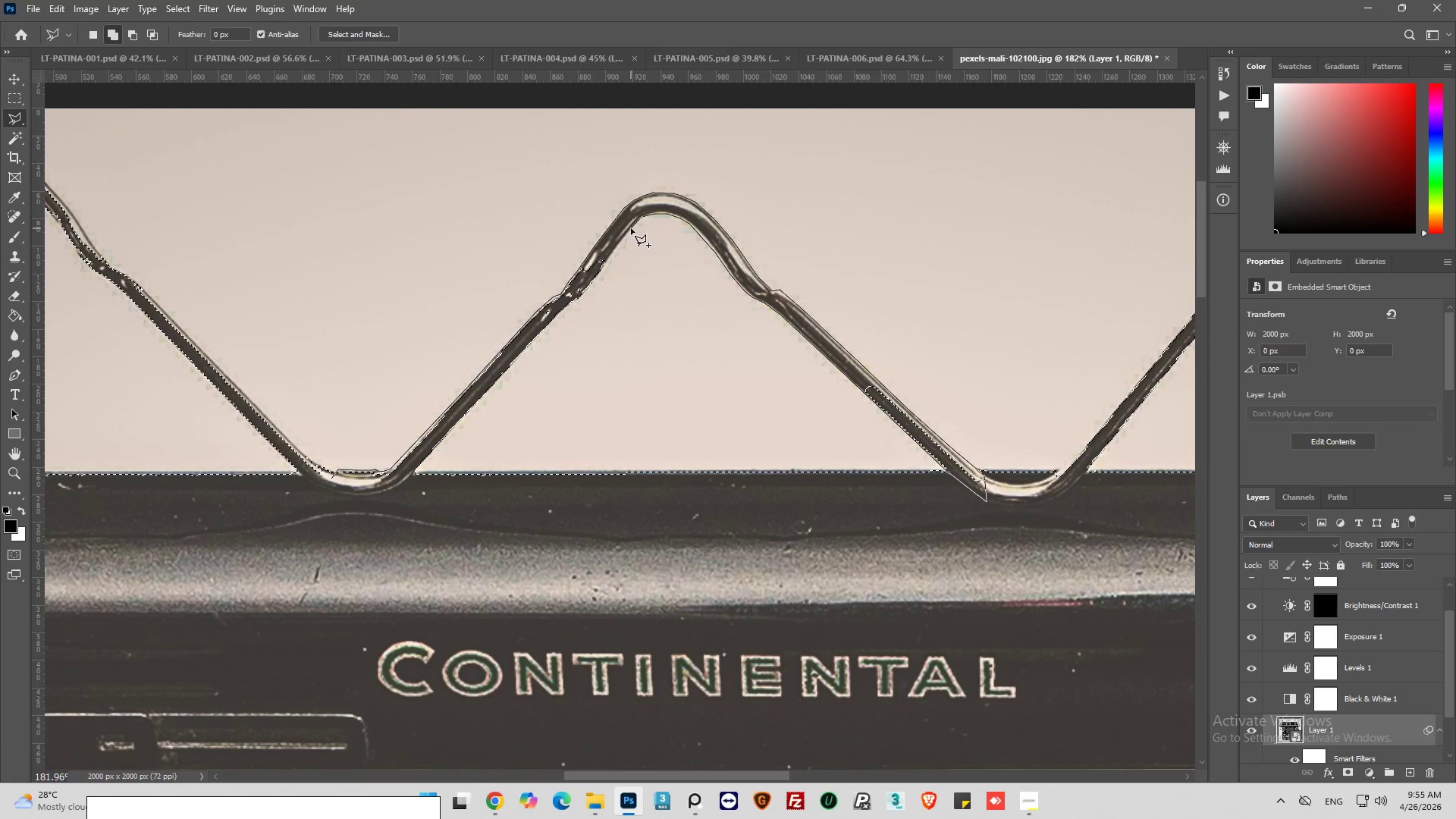 
left_click([631, 228])
 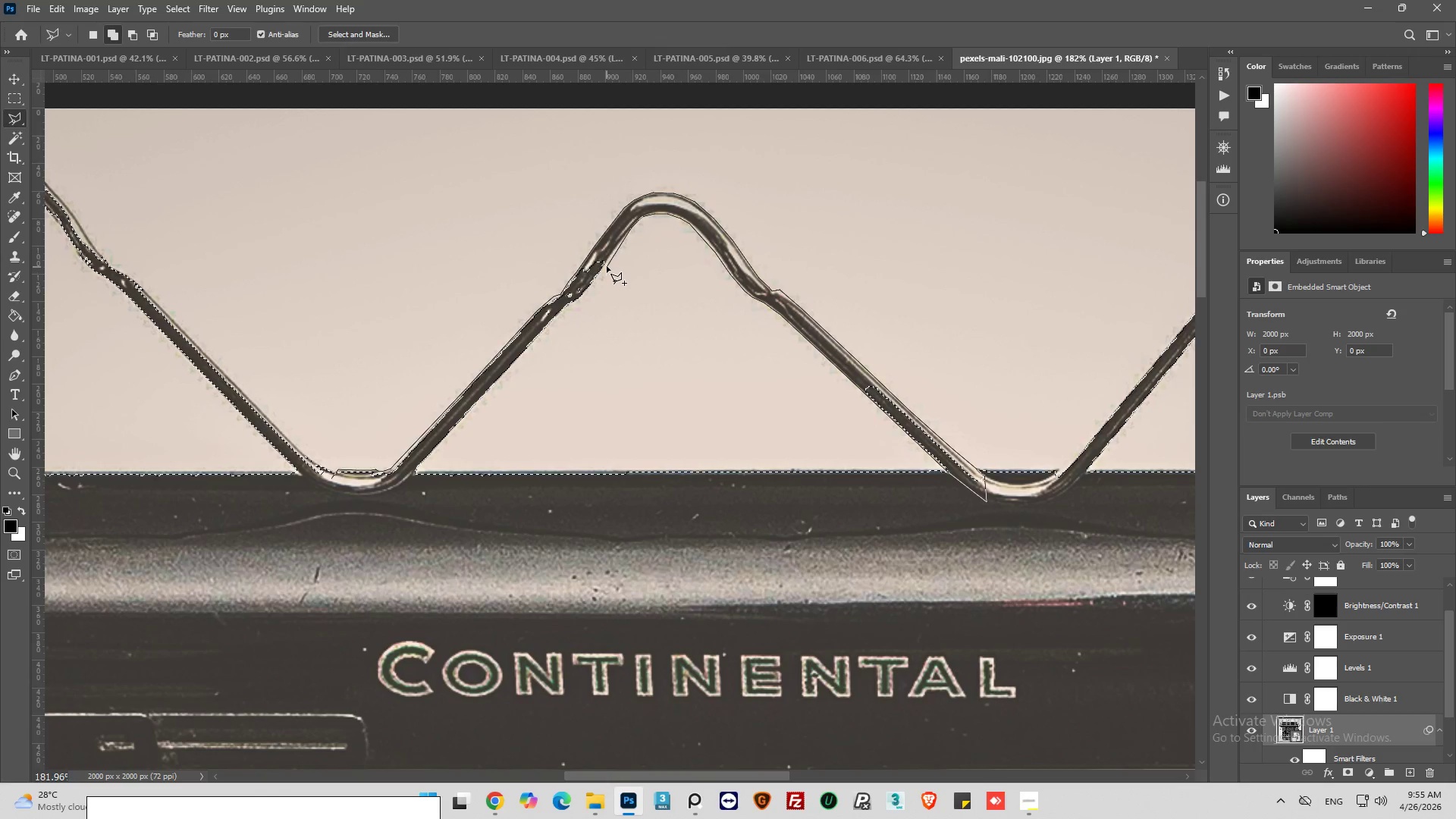 
left_click([607, 262])
 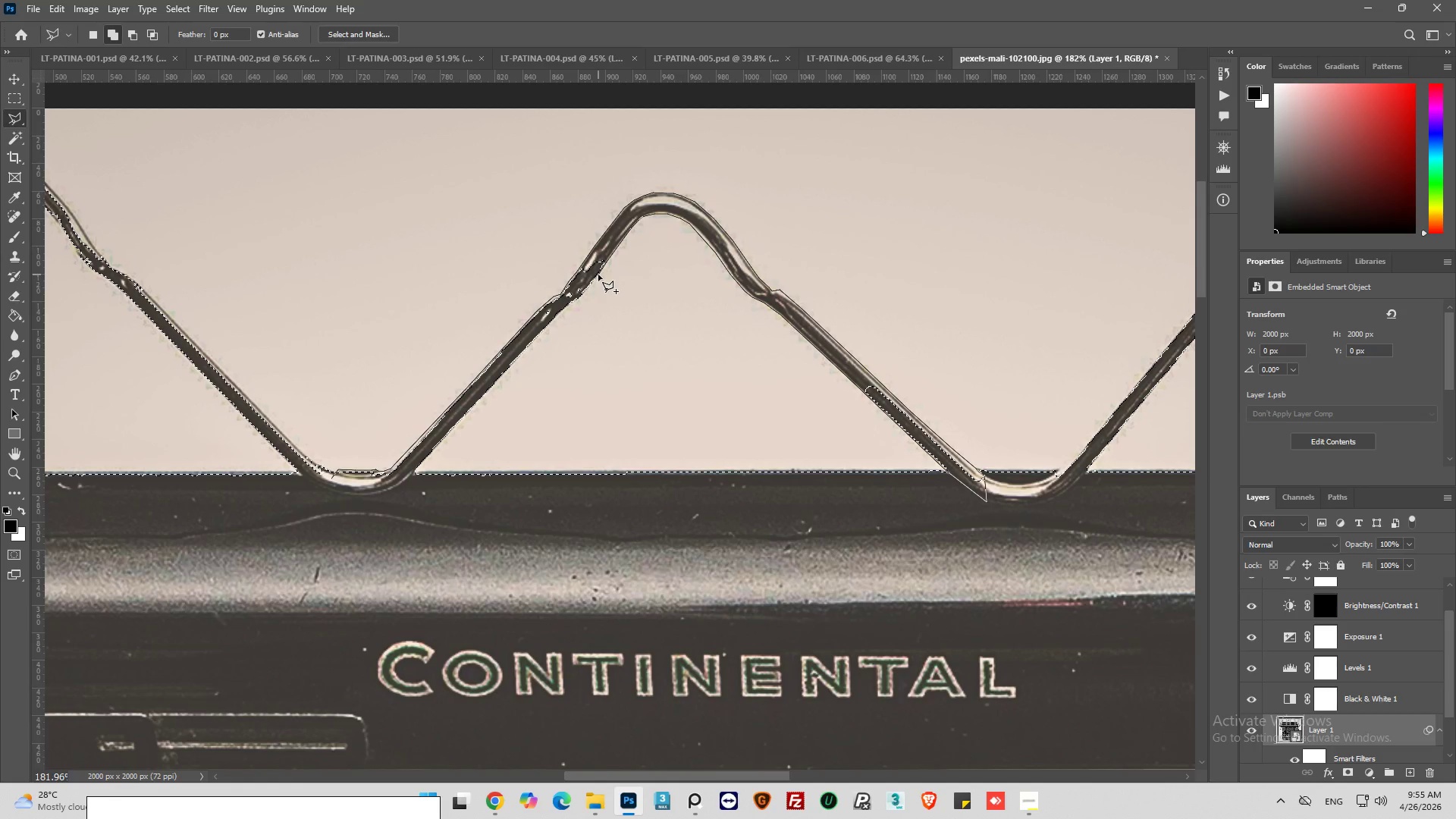 
left_click([598, 275])
 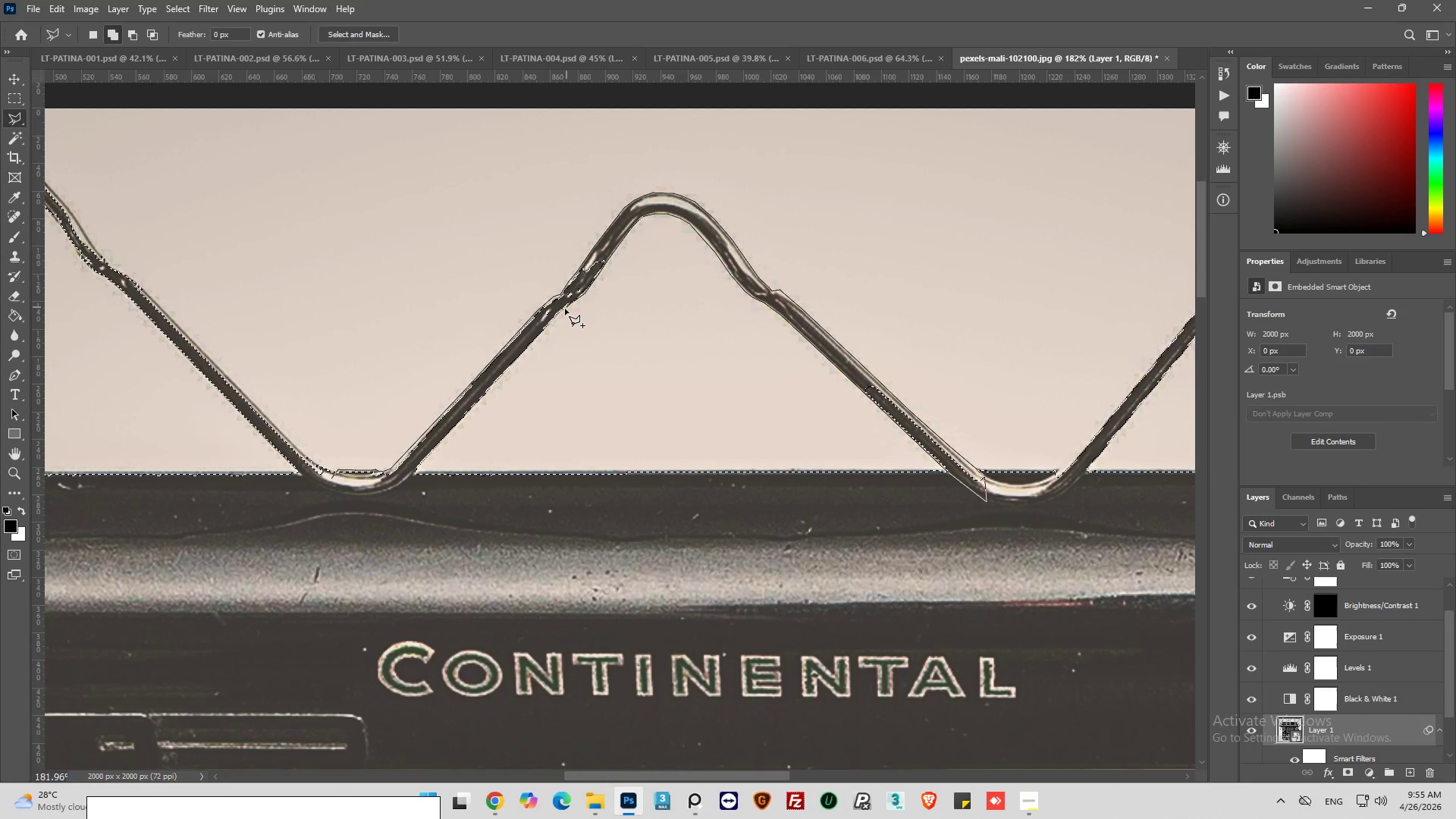 
left_click_drag(start_coordinate=[557, 313], to_coordinate=[552, 318])
 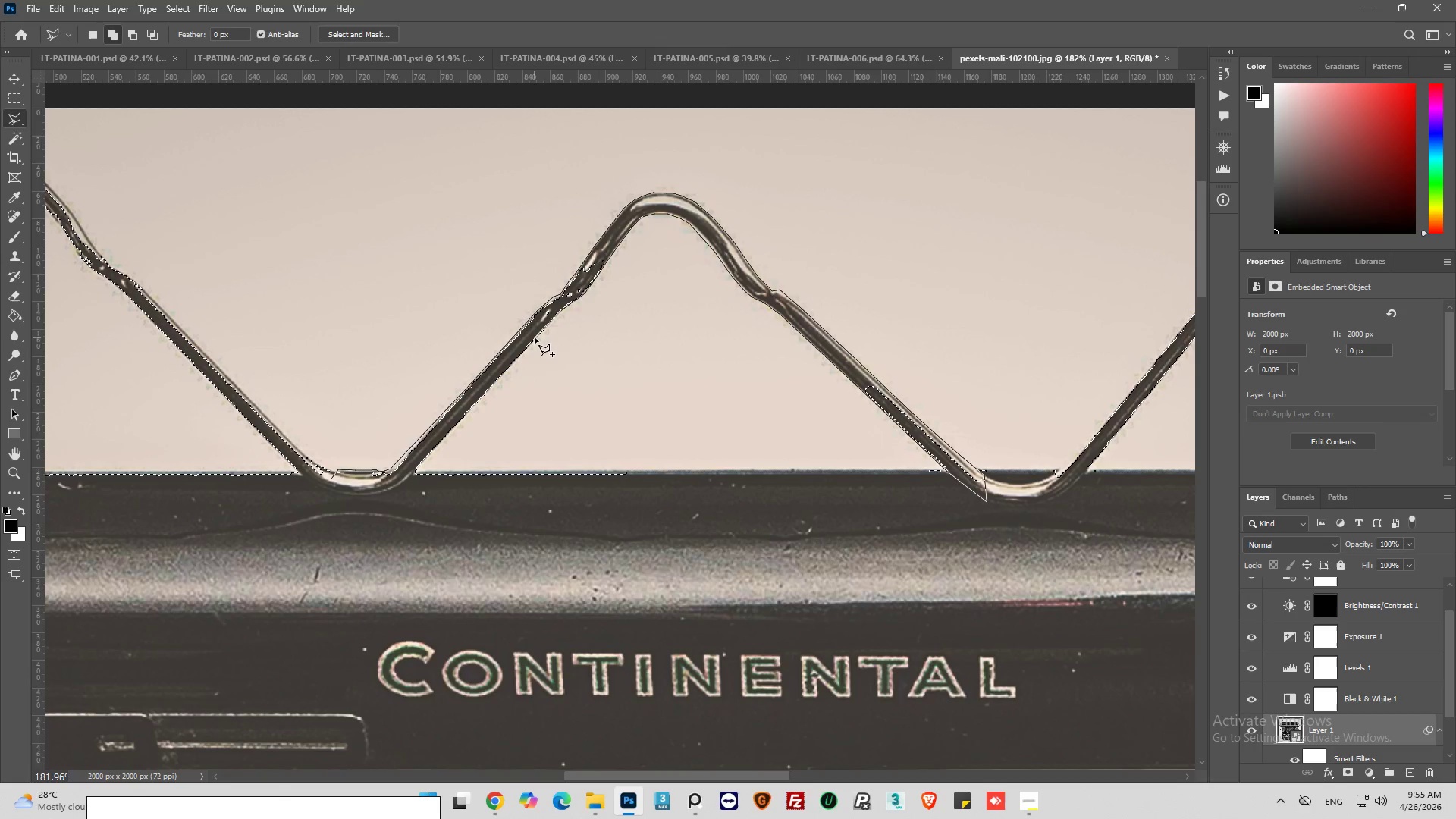 
wait(5.61)
 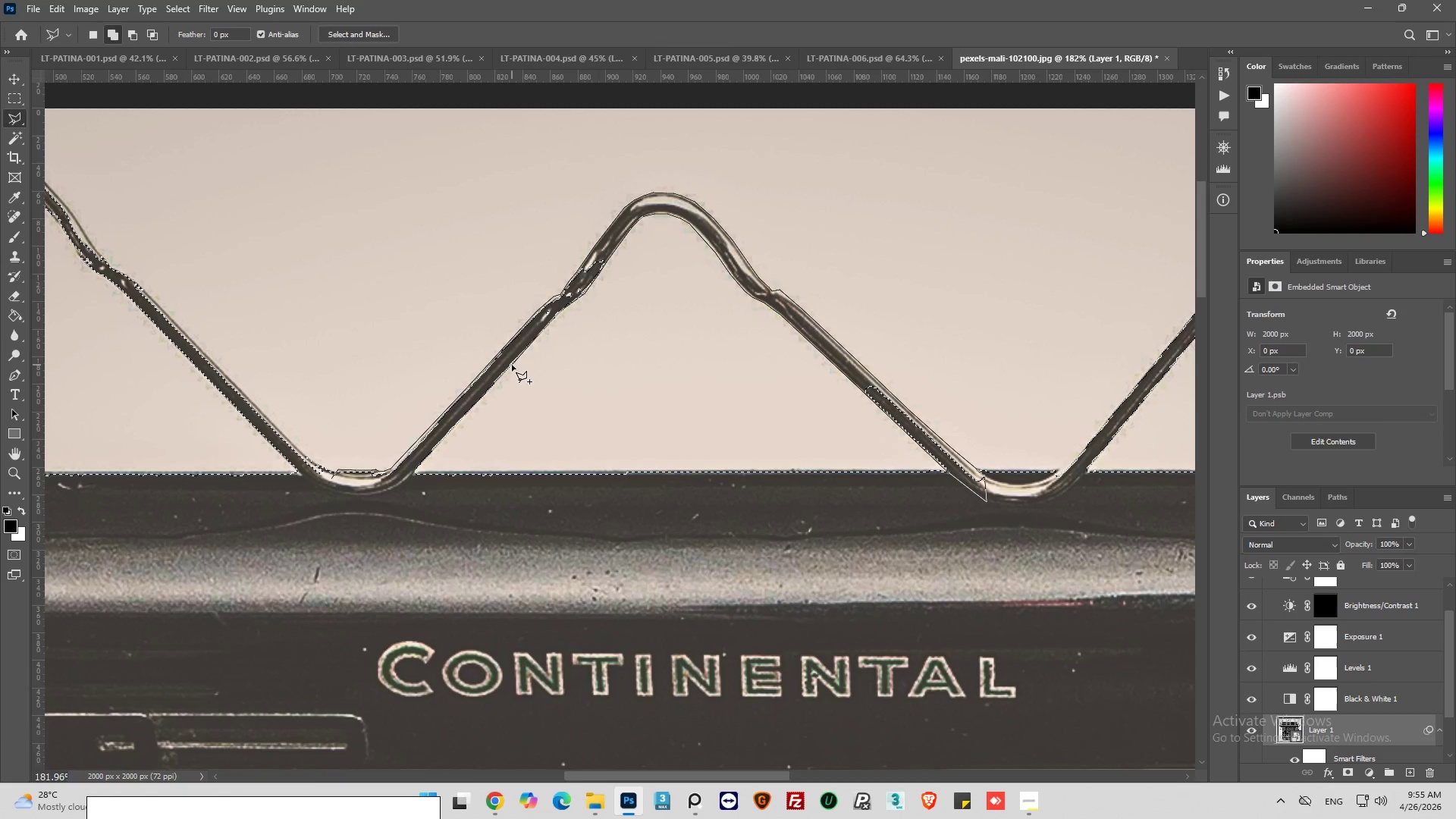 
left_click([543, 331])
 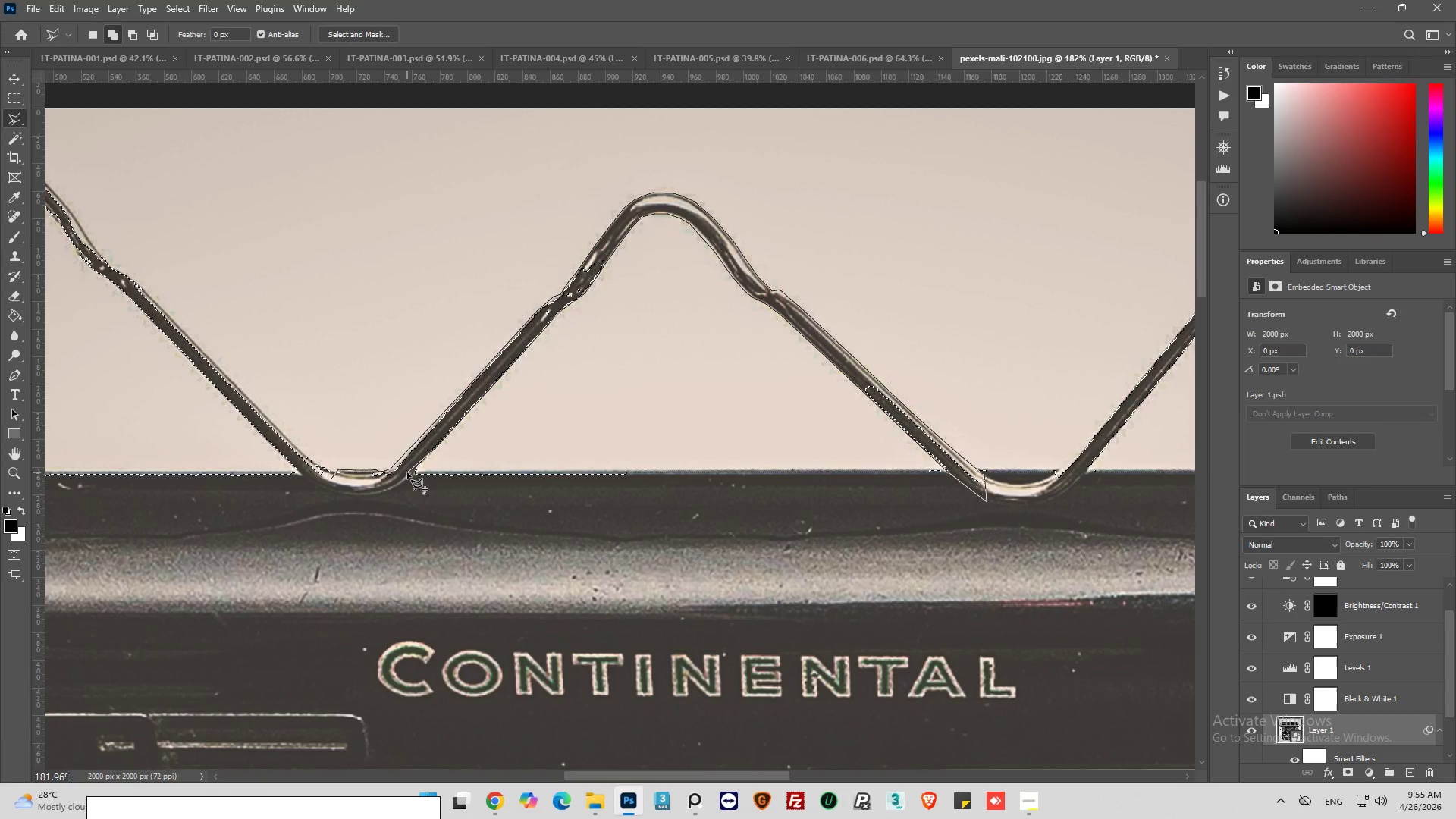 
wait(5.64)
 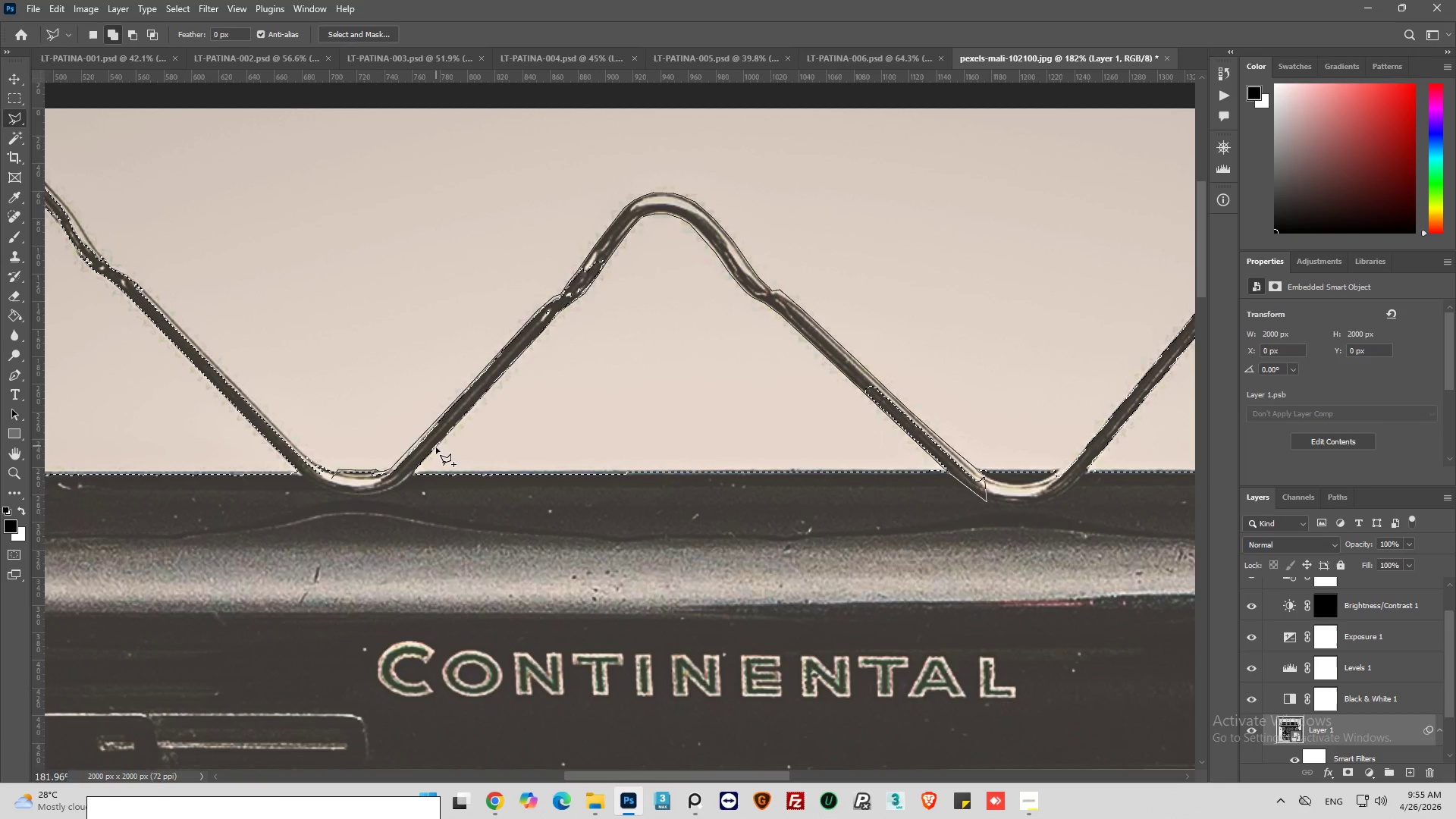 
left_click_drag(start_coordinate=[339, 519], to_coordinate=[339, 513])
 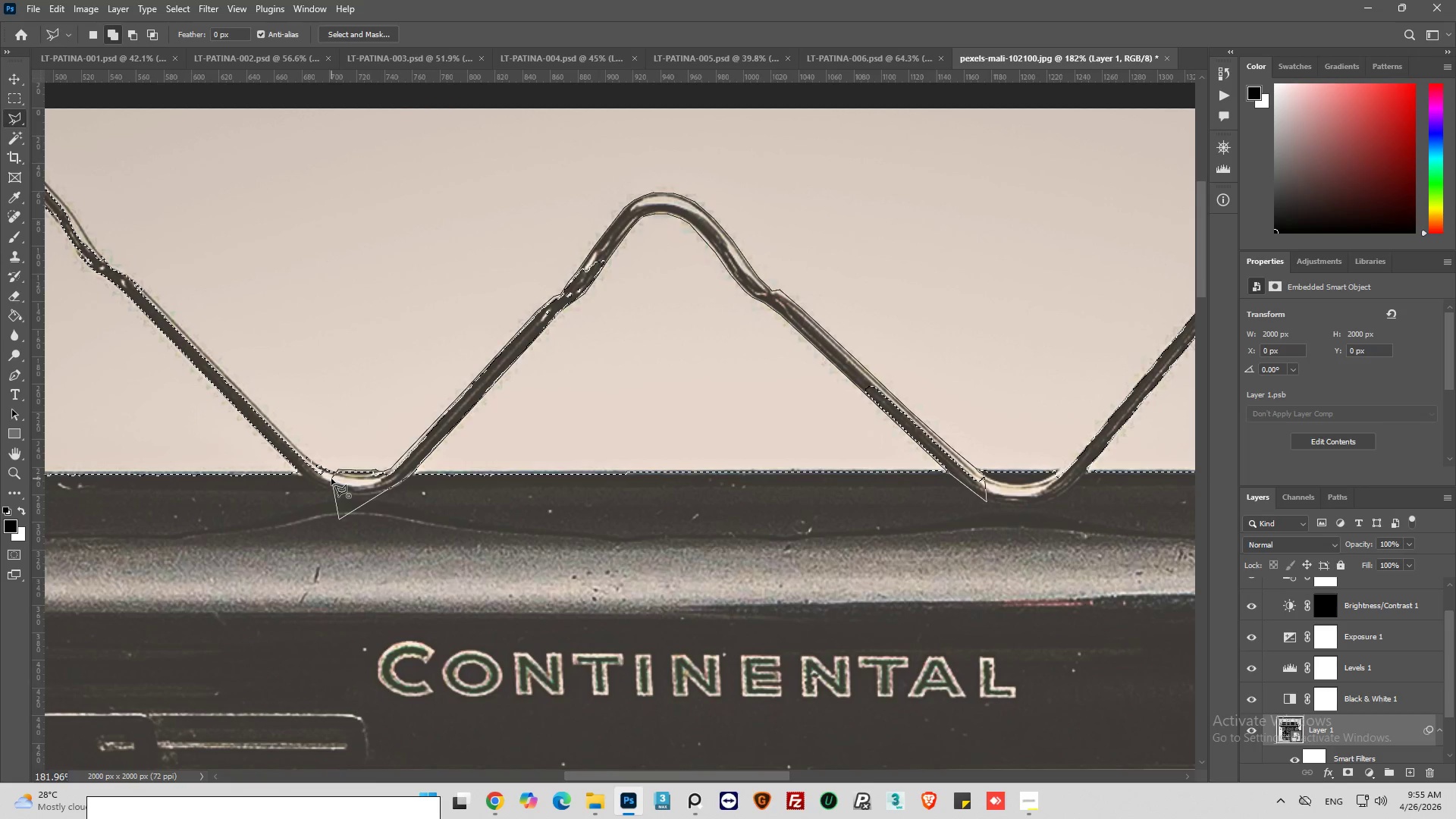 
left_click([331, 479])
 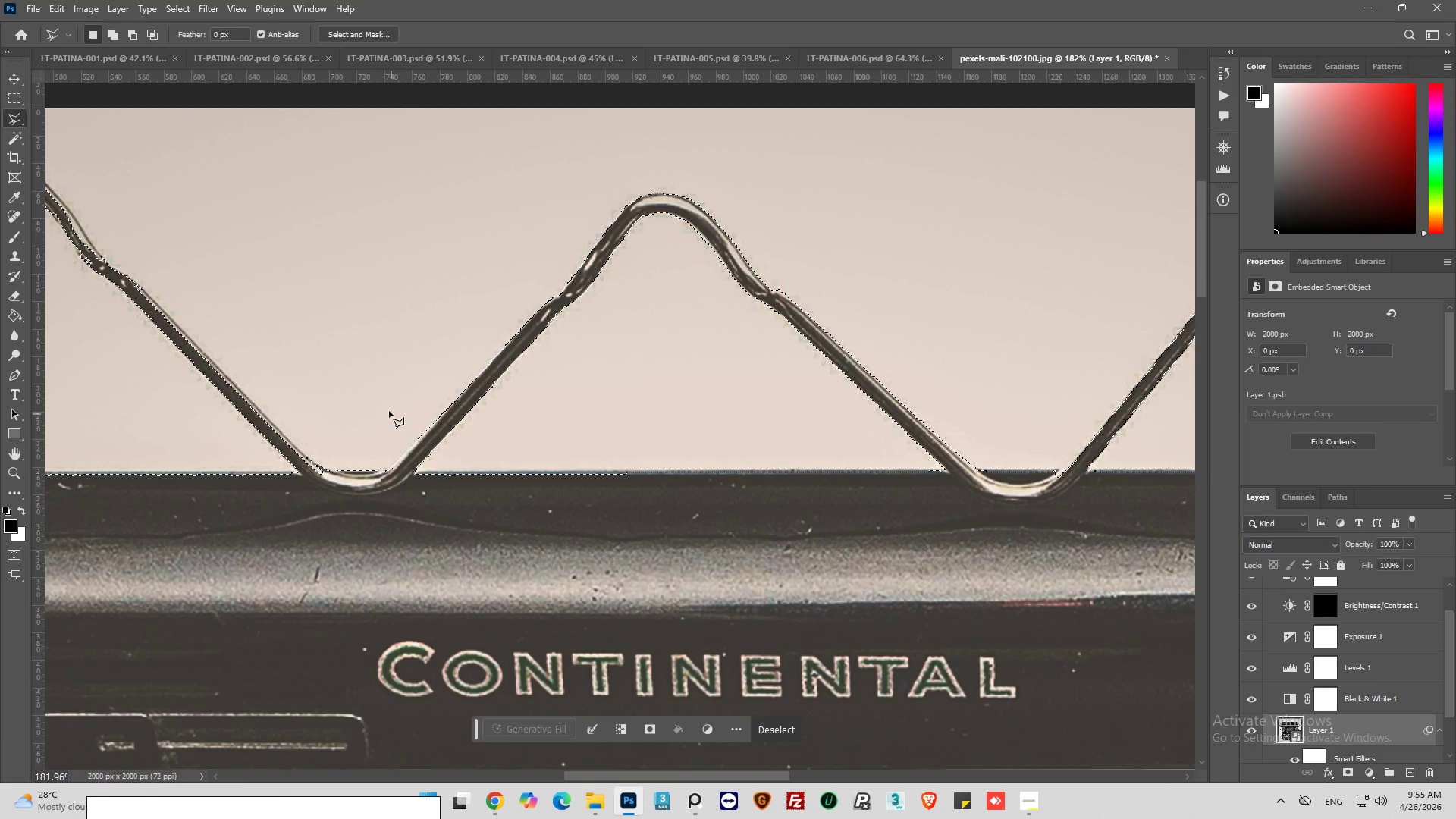 
key(Alt+AltLeft)
 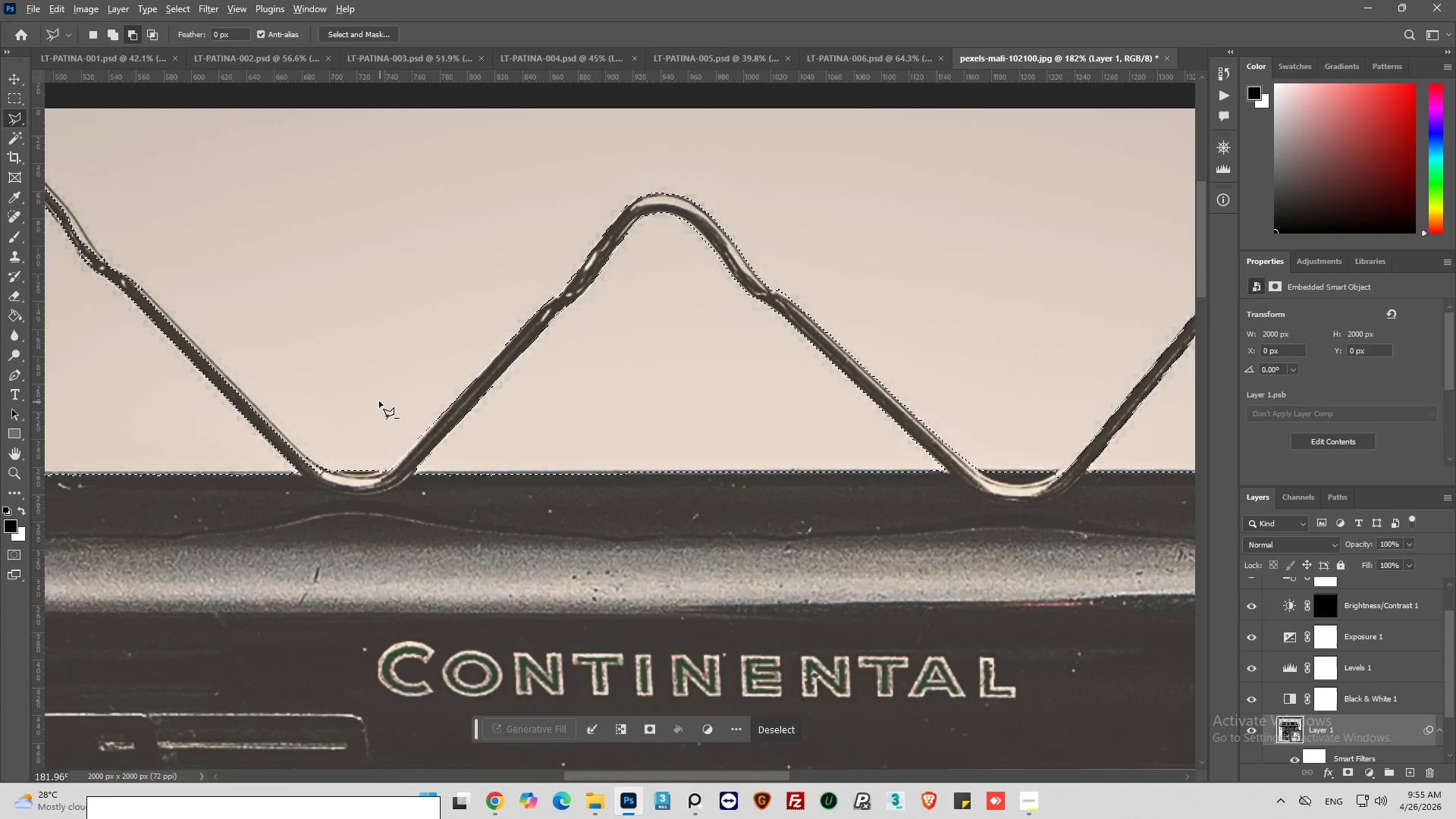 
scroll: coordinate [373, 399], scroll_direction: down, amount: 4.0
 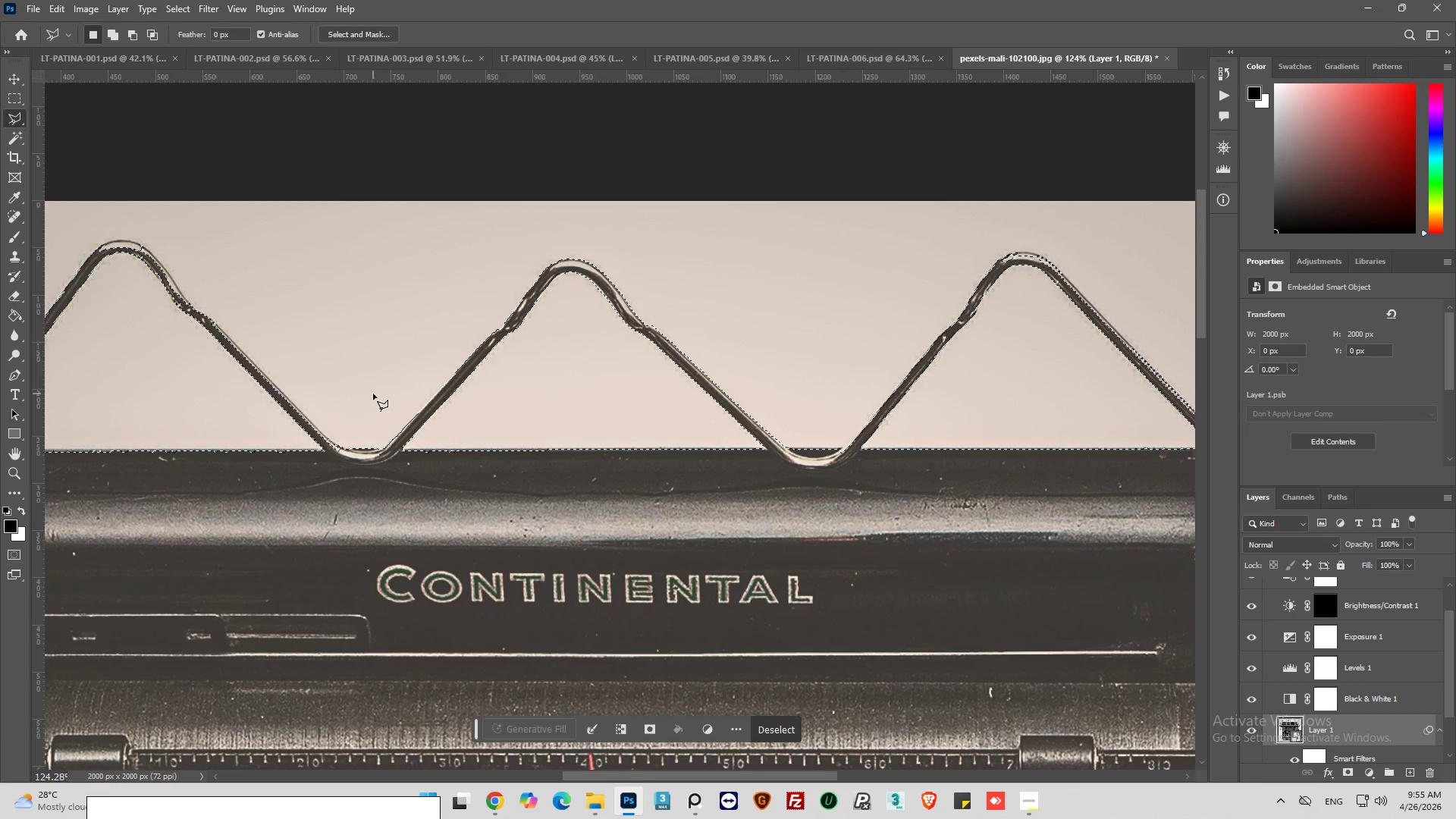 
hold_key(key=AltLeft, duration=0.62)
scroll: coordinate [373, 394], scroll_direction: down, amount: 4.0
 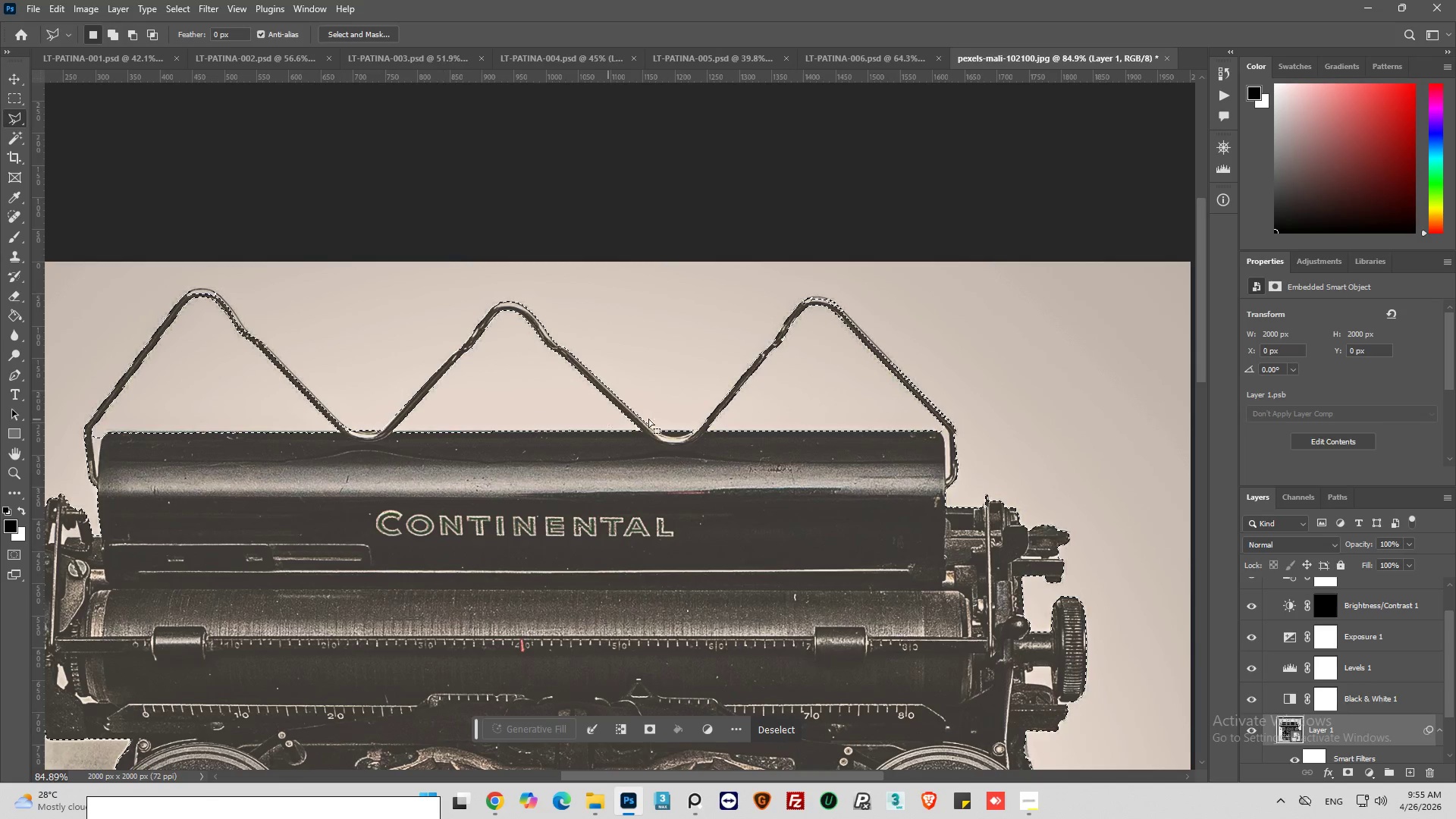 
hold_key(key=AltLeft, duration=0.98)
scroll: coordinate [791, 337], scroll_direction: up, amount: 10.0
 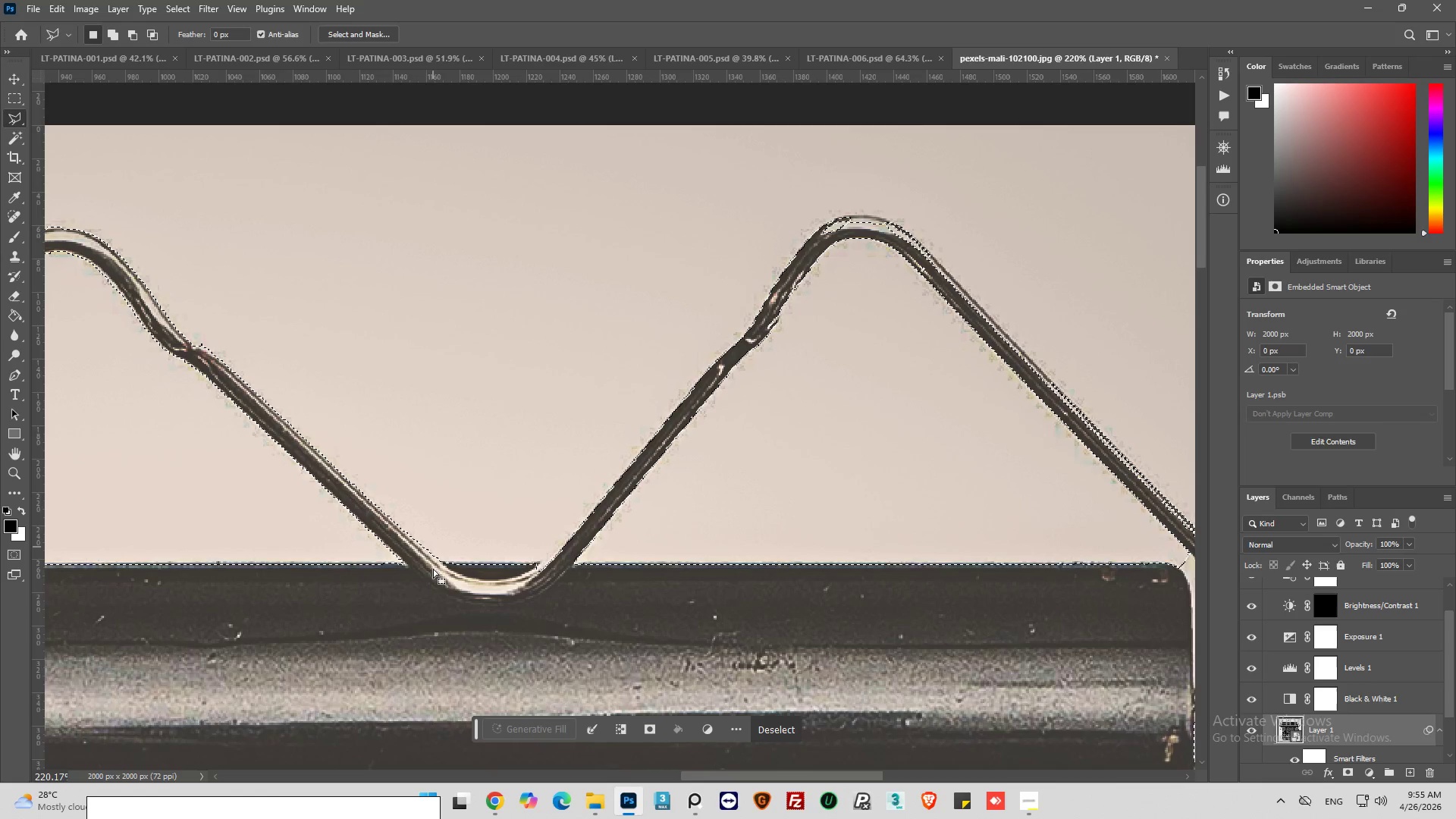 
hold_key(key=ShiftLeft, duration=0.69)
left_click([513, 607])
 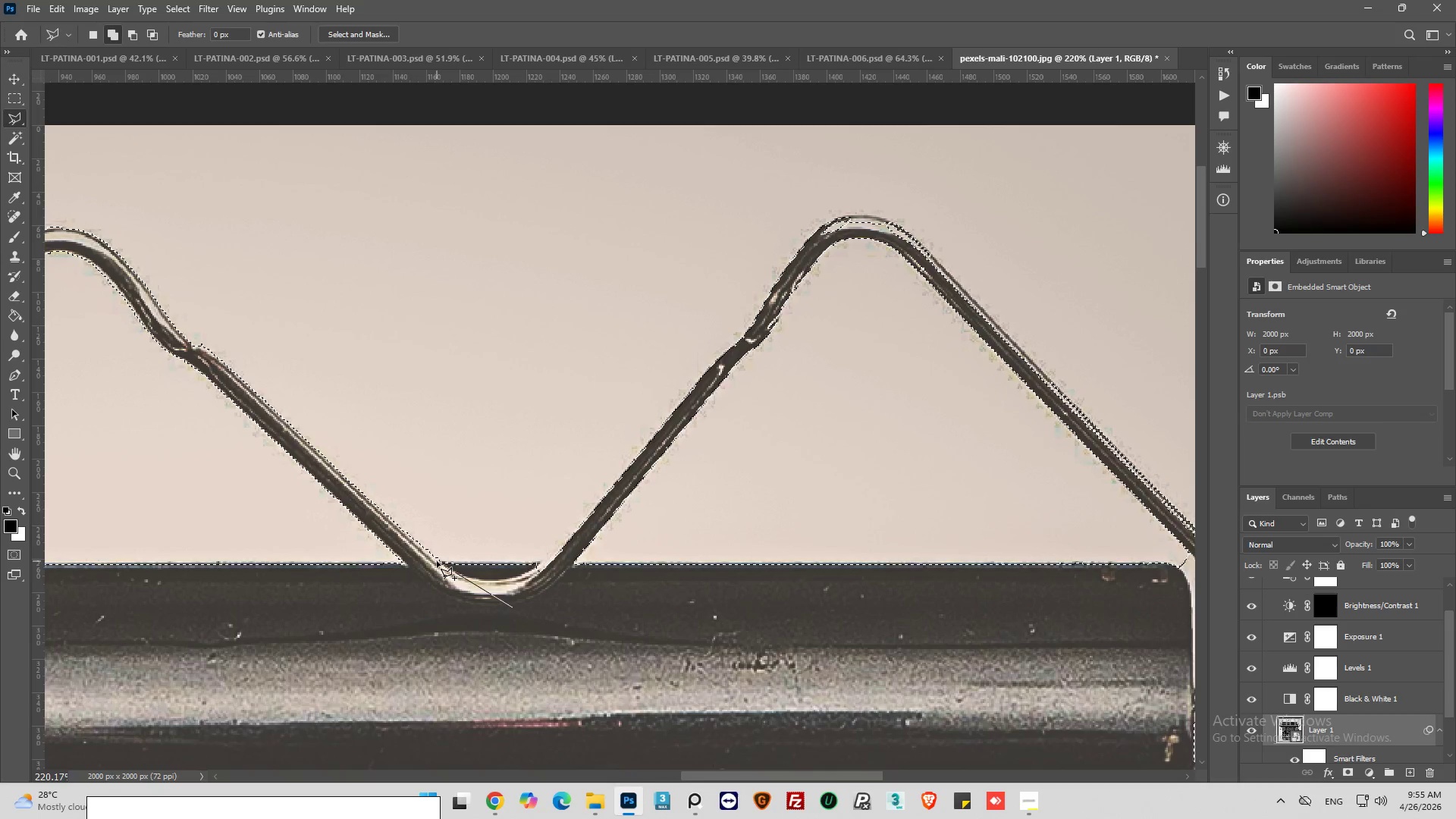 
left_click([437, 561])
 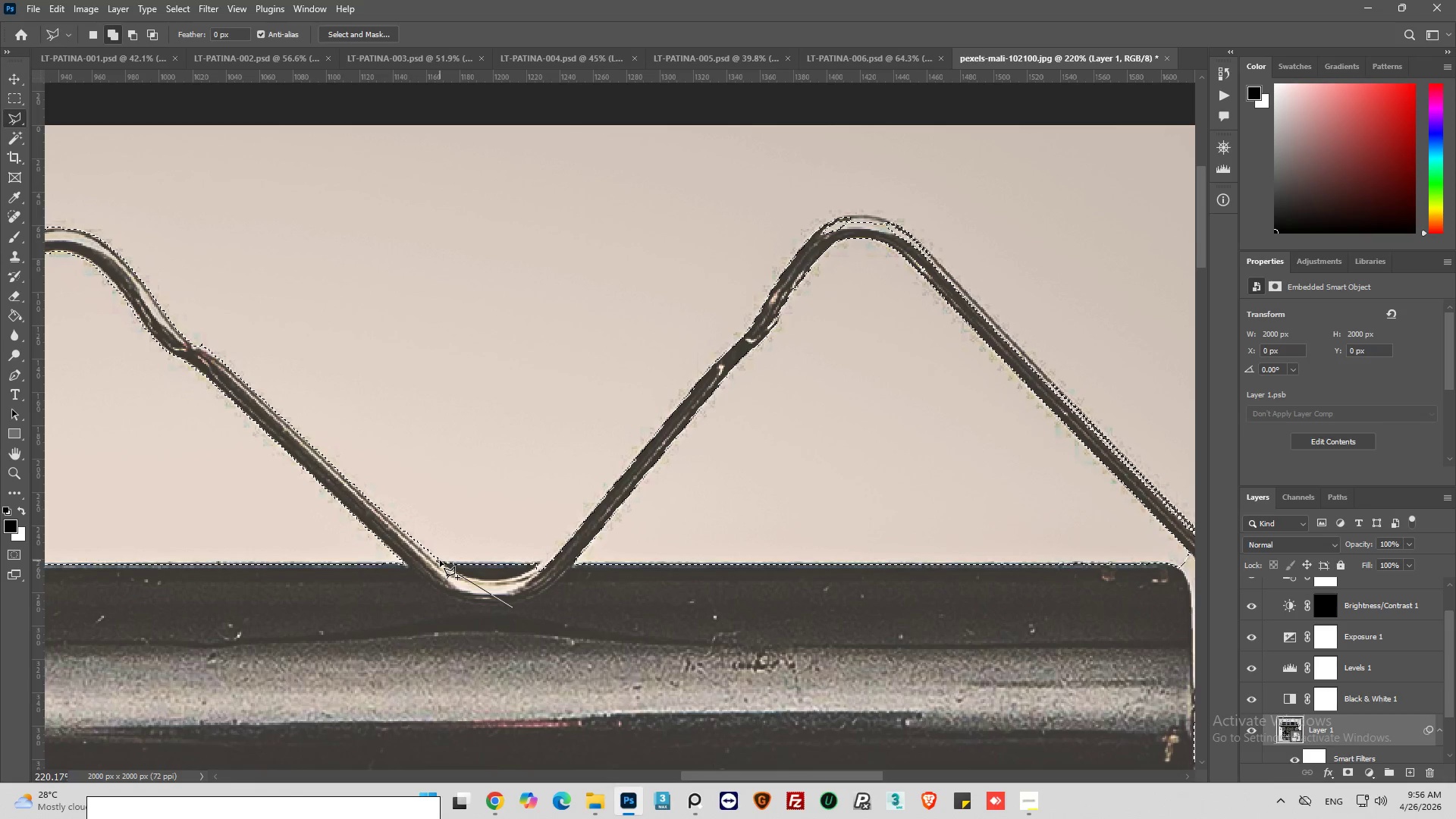 
left_click([440, 560])
 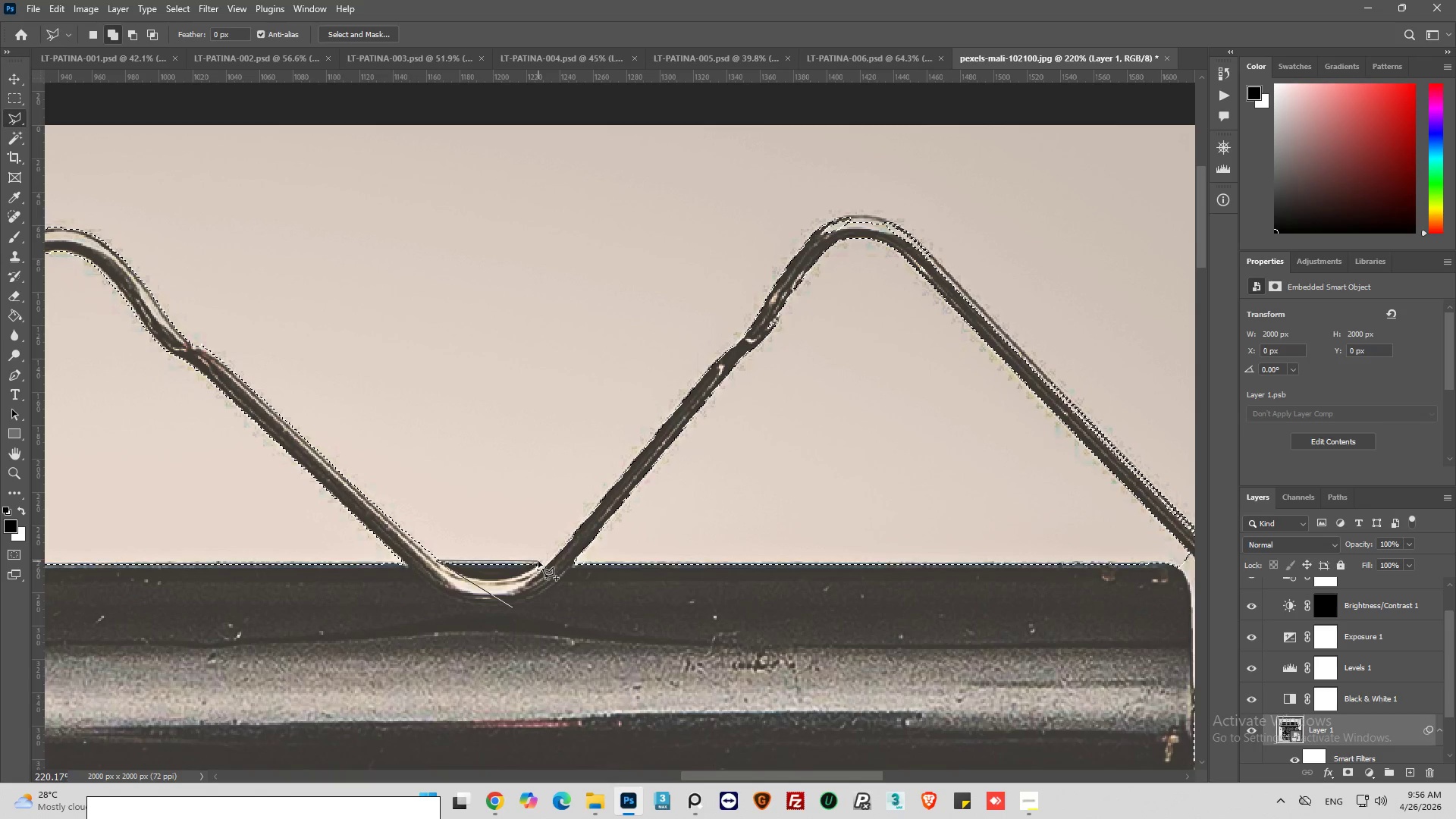 
left_click([540, 561])
 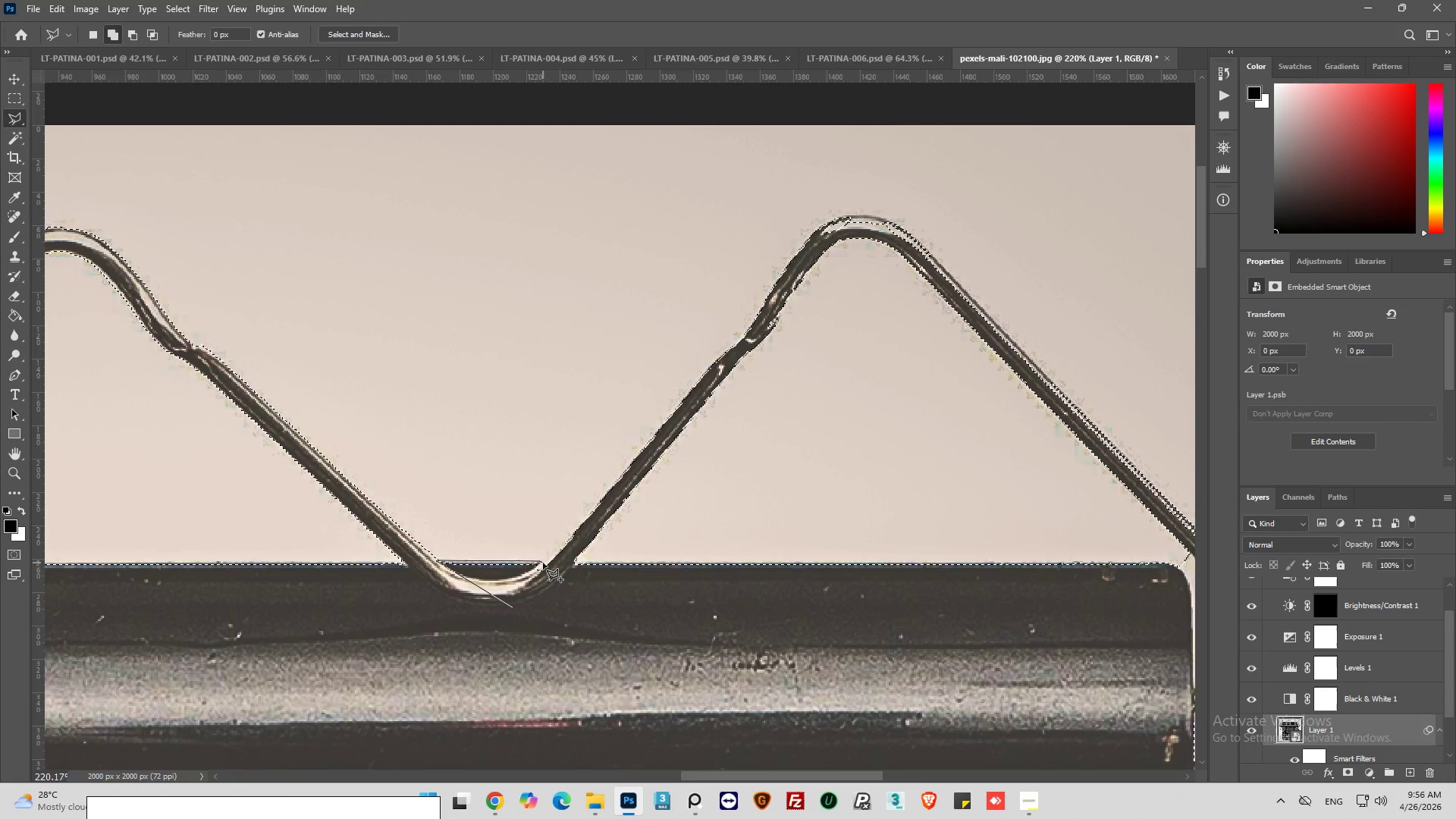 
left_click([544, 561])
 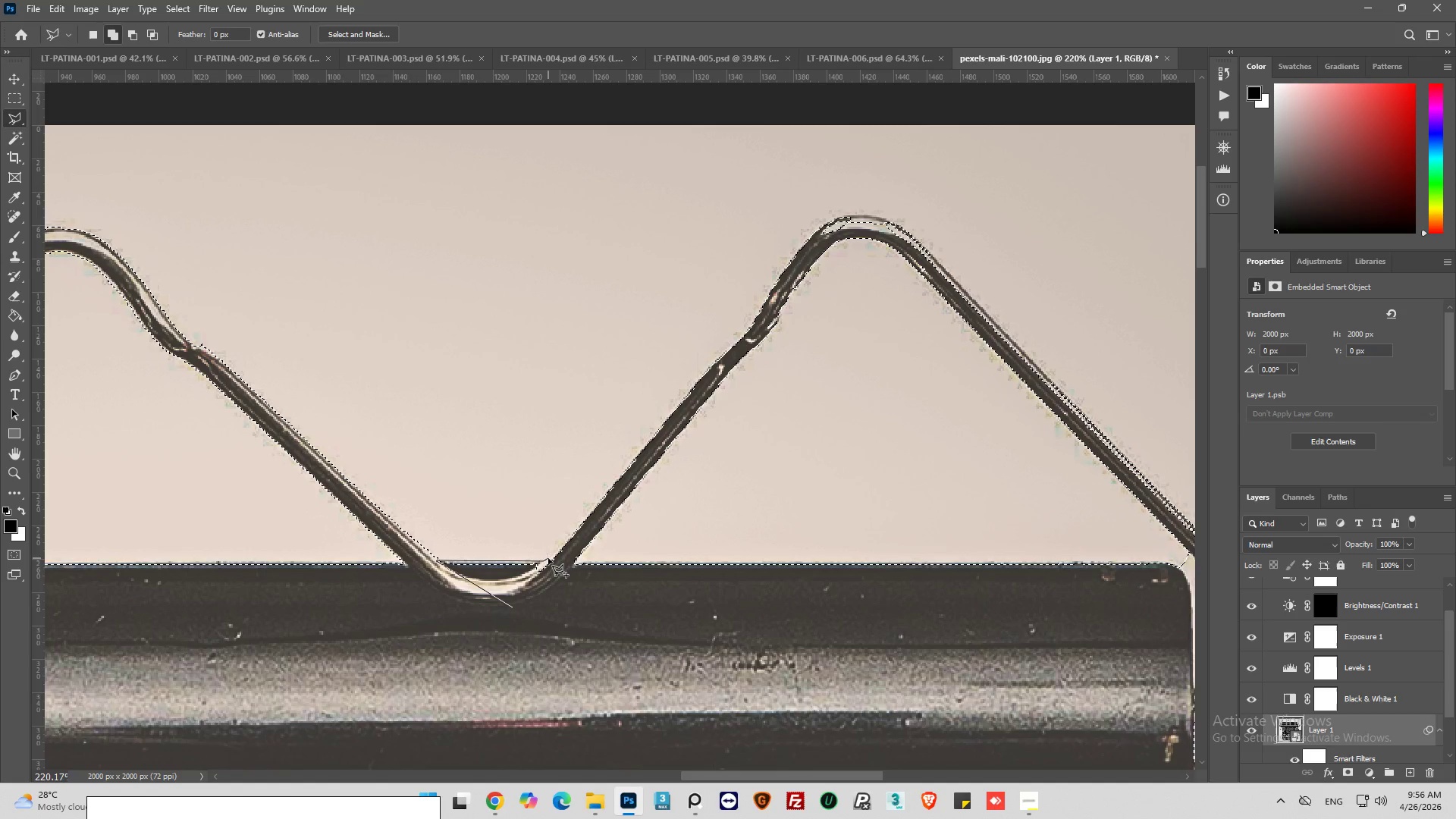 
left_click([548, 558])
 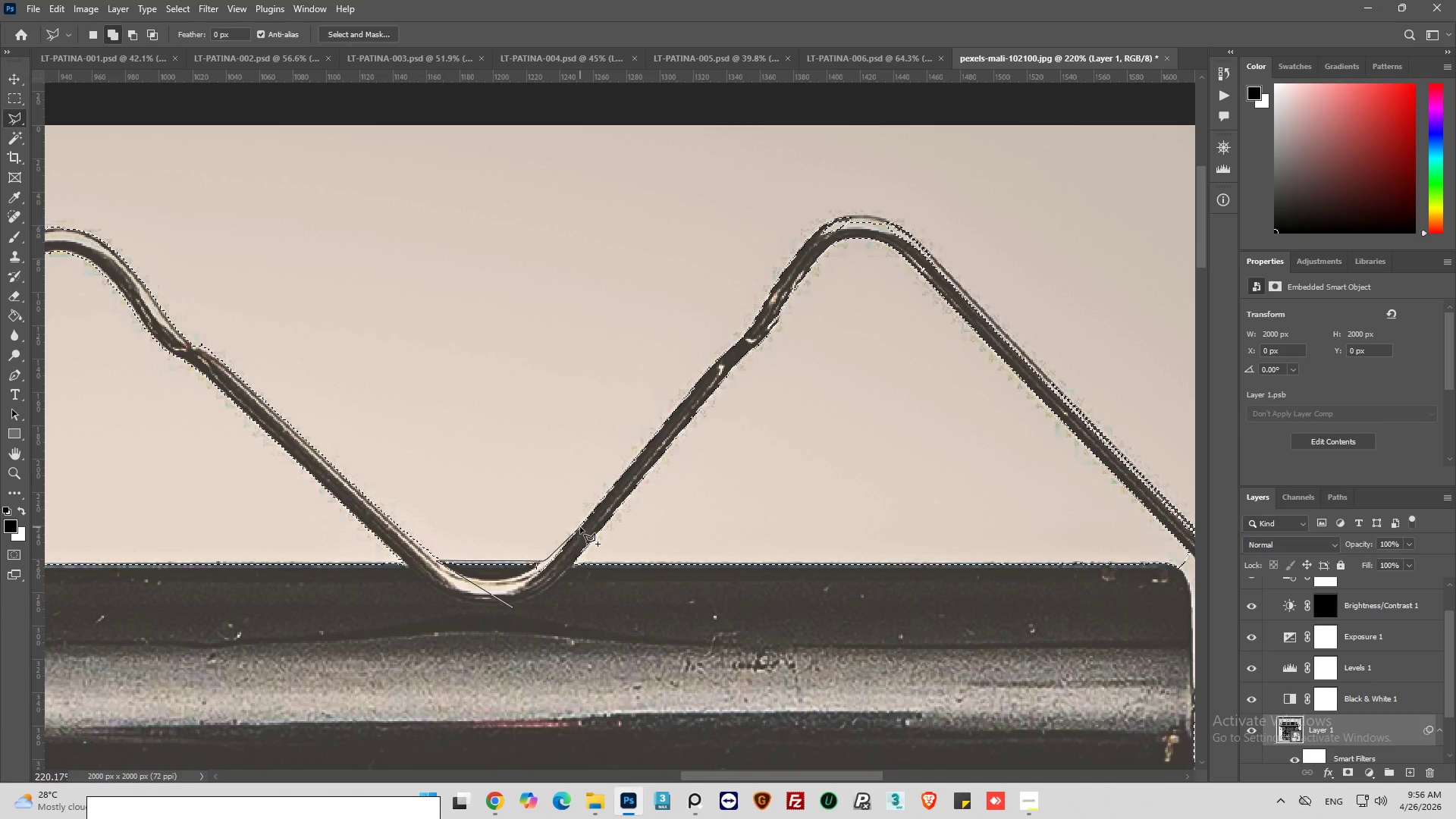 
left_click([579, 526])
 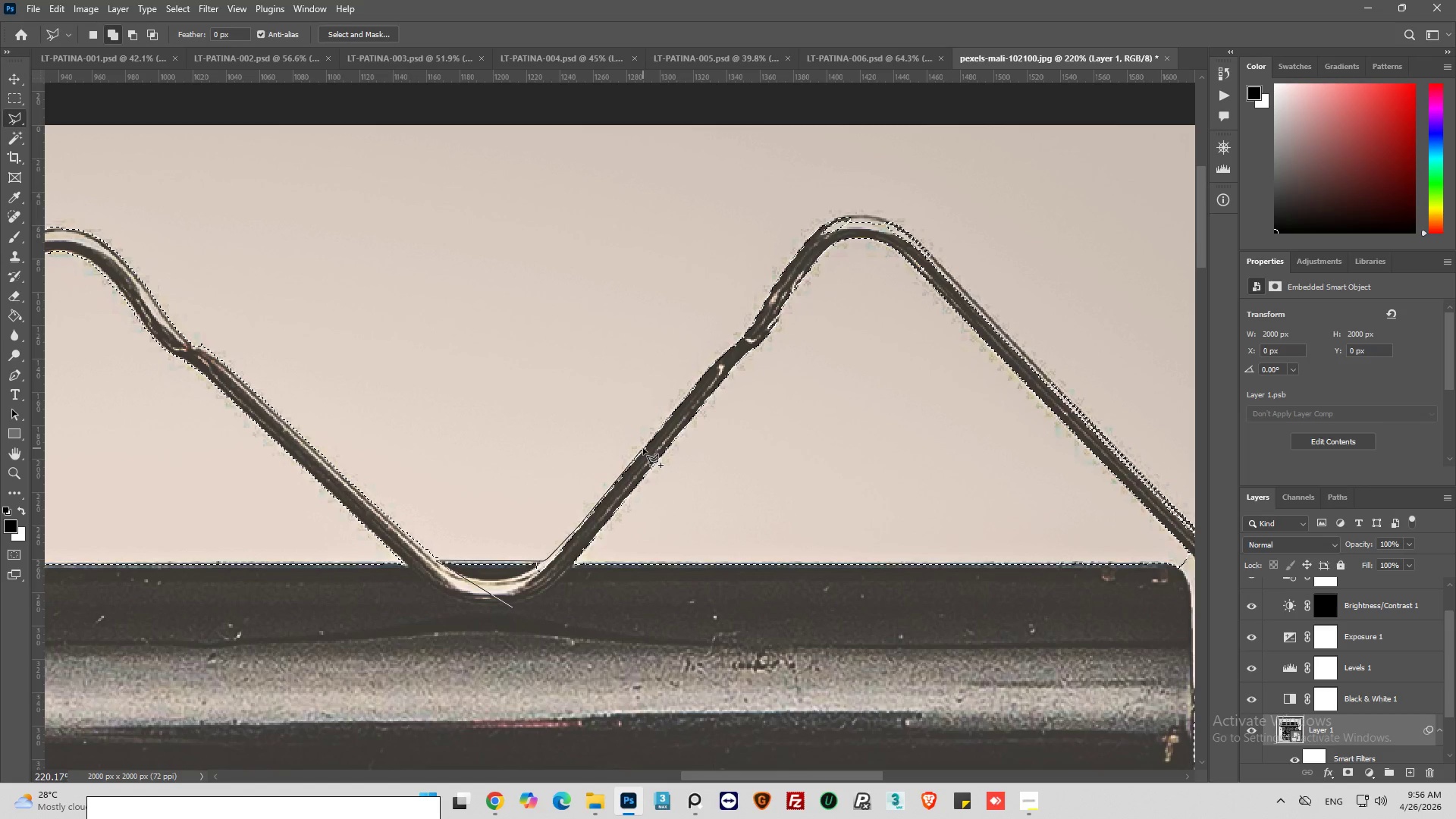 
left_click([642, 448])
 